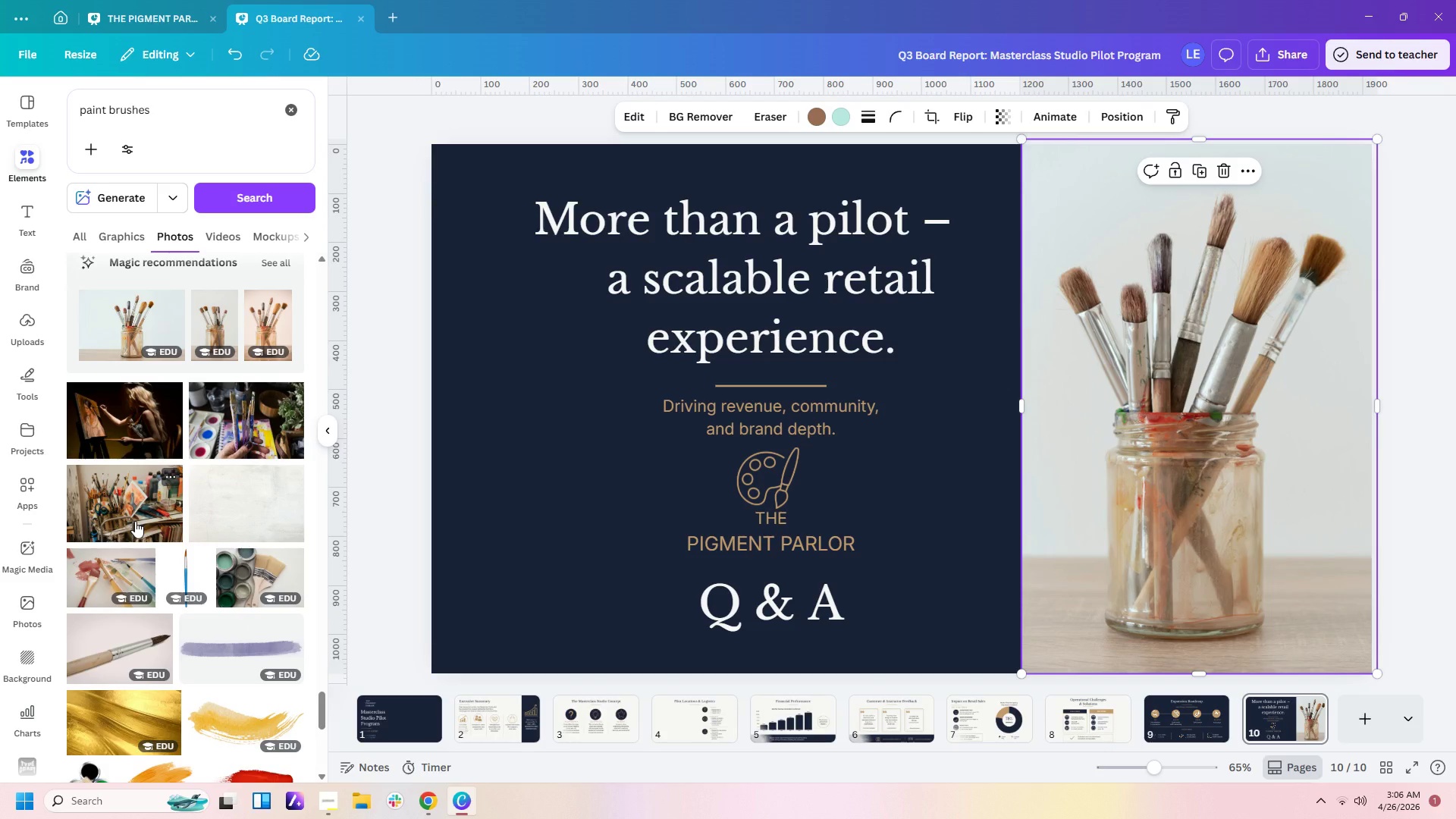 
left_click([135, 521])
 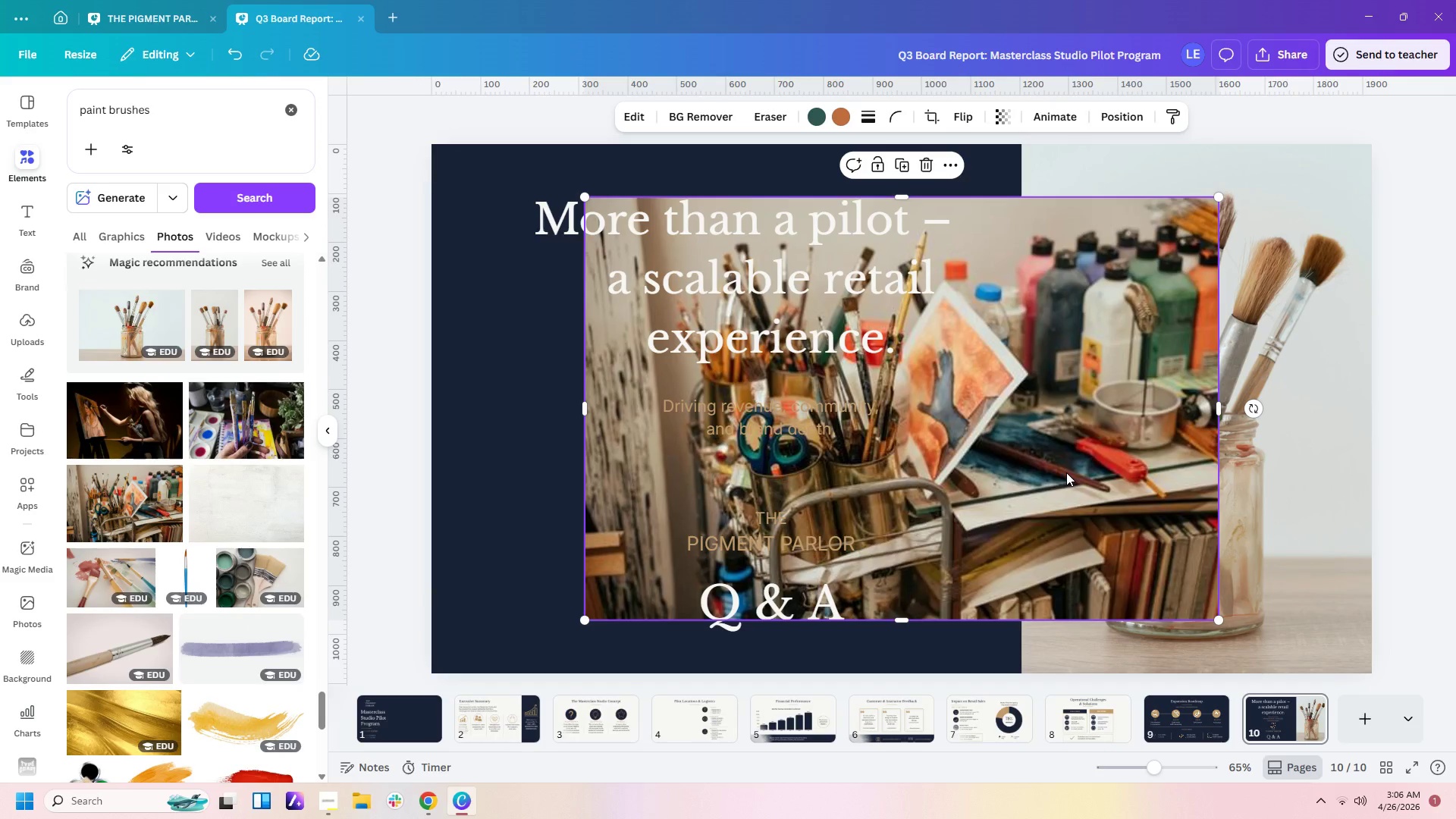 
left_click_drag(start_coordinate=[1066, 472], to_coordinate=[686, 731])
 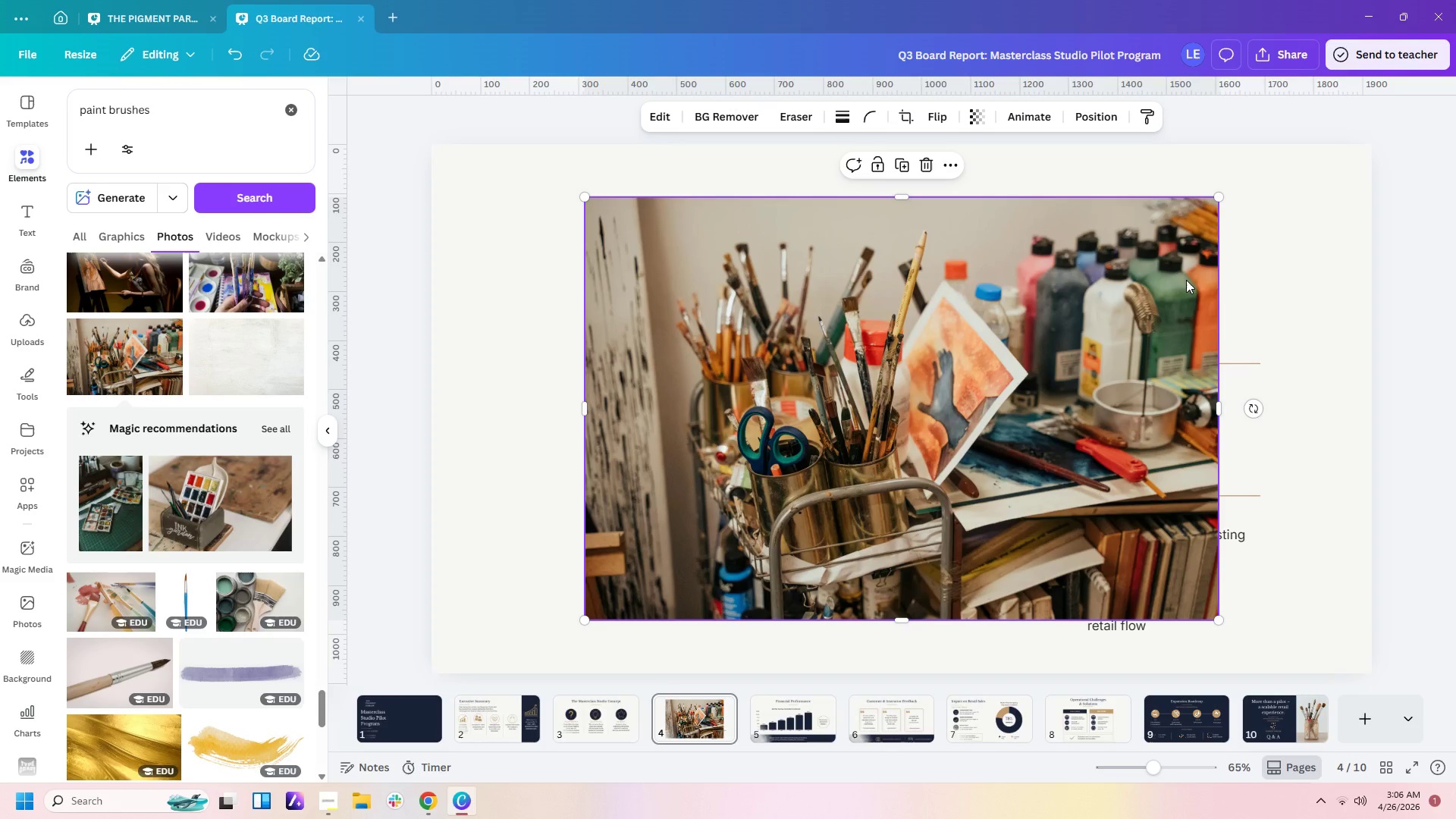 
left_click_drag(start_coordinate=[1141, 368], to_coordinate=[981, 364])
 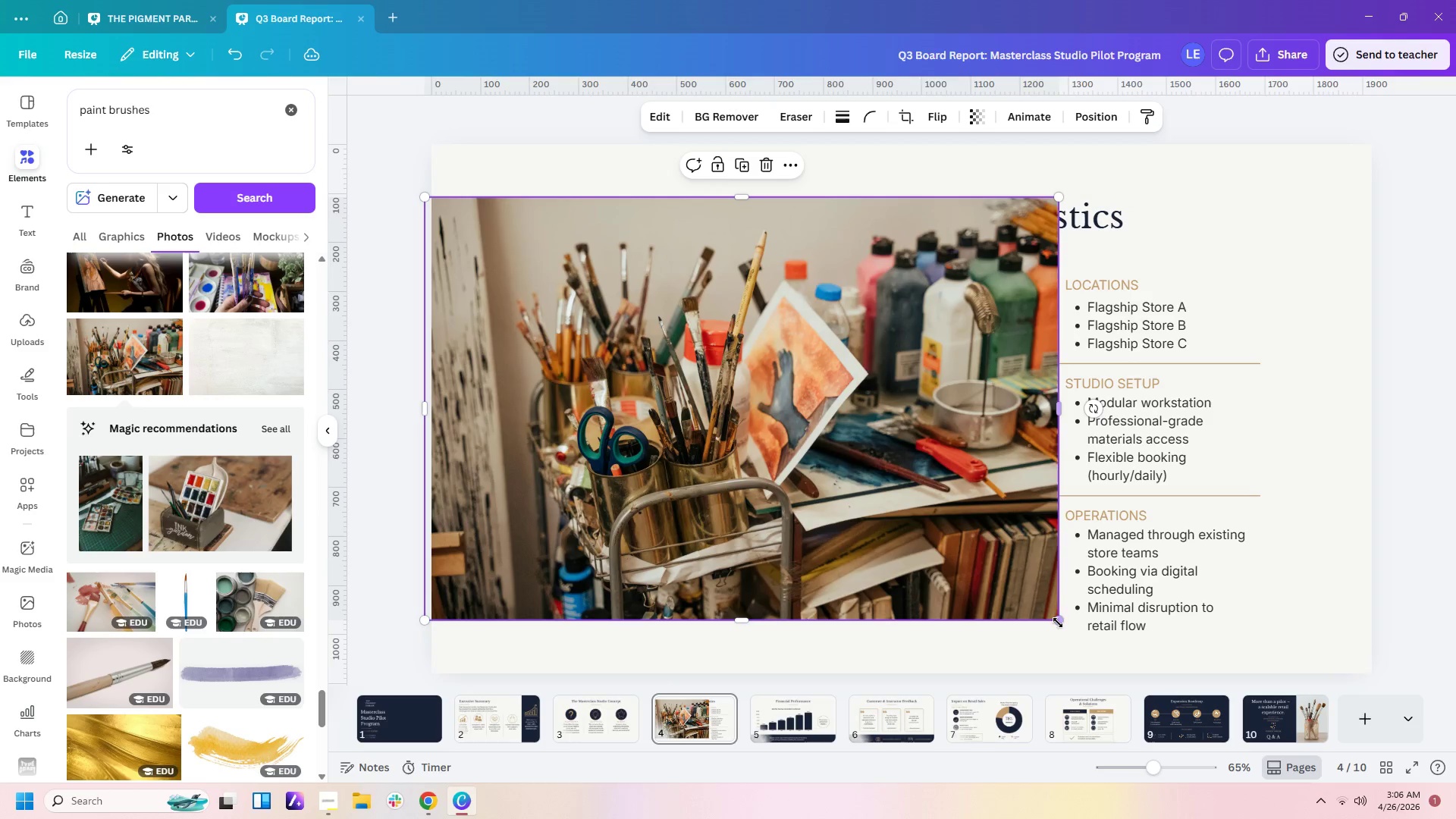 
left_click_drag(start_coordinate=[1058, 623], to_coordinate=[814, 416])
 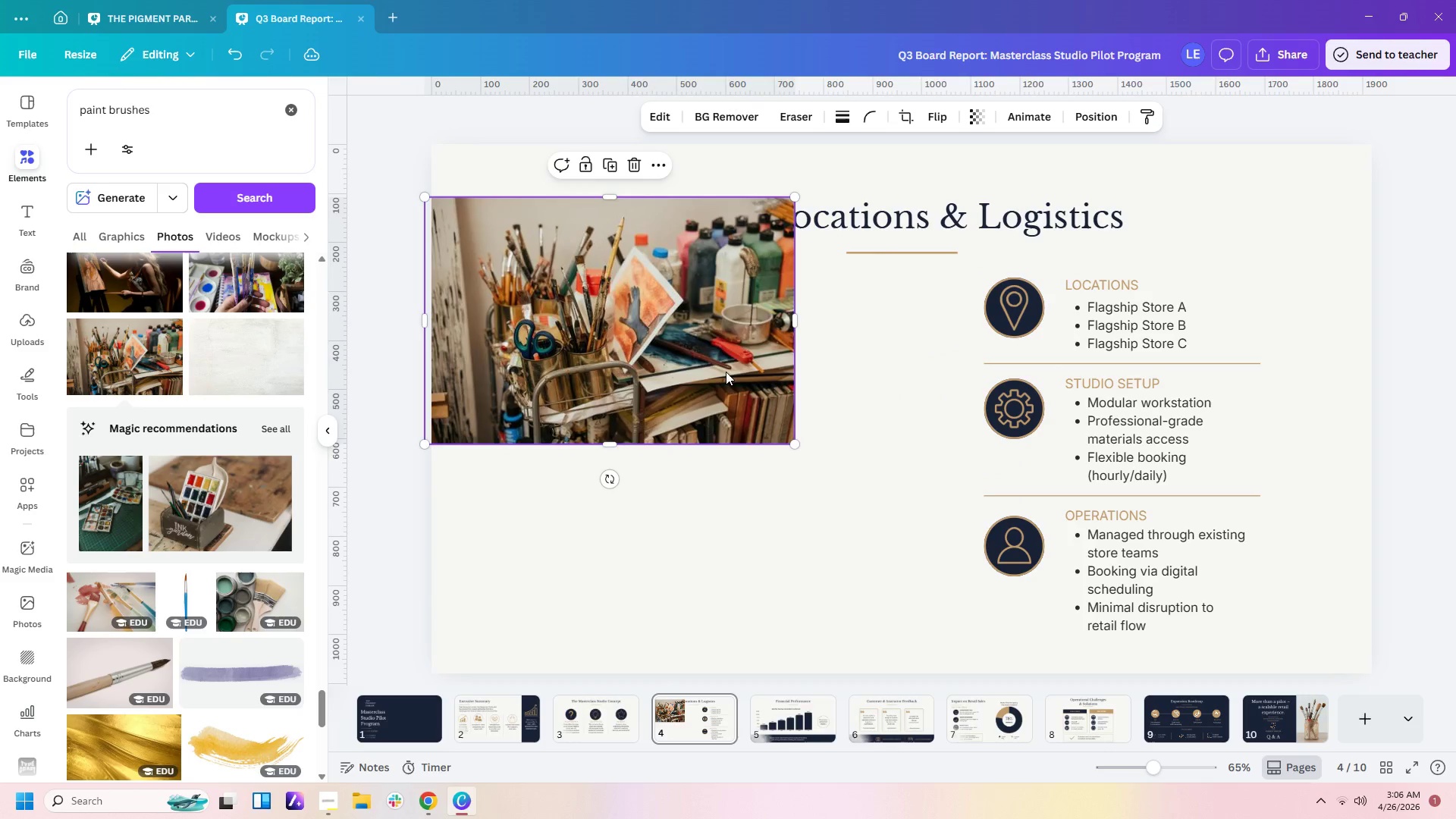 
left_click_drag(start_coordinate=[726, 371], to_coordinate=[832, 443])
 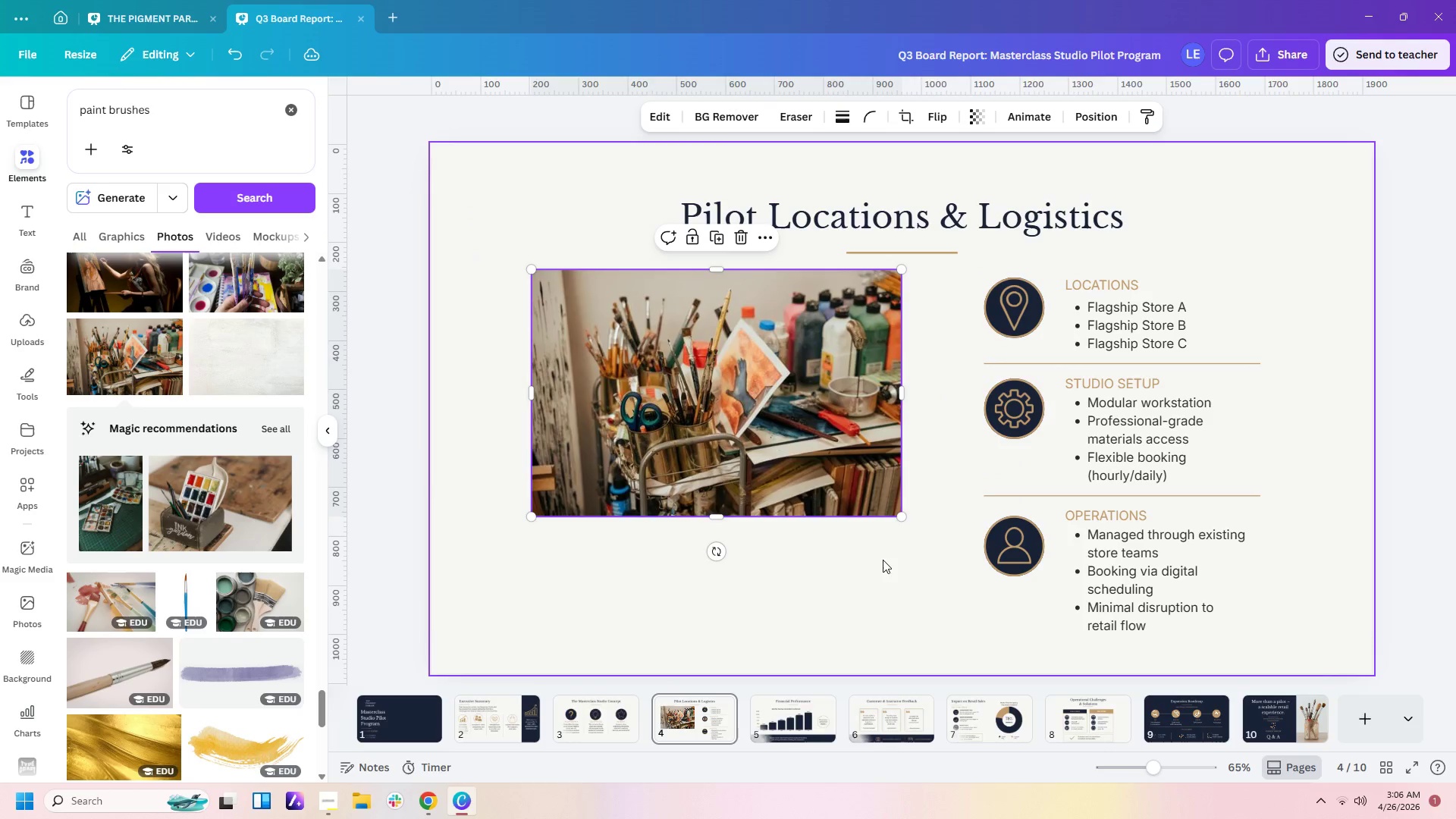 
left_click([875, 564])
 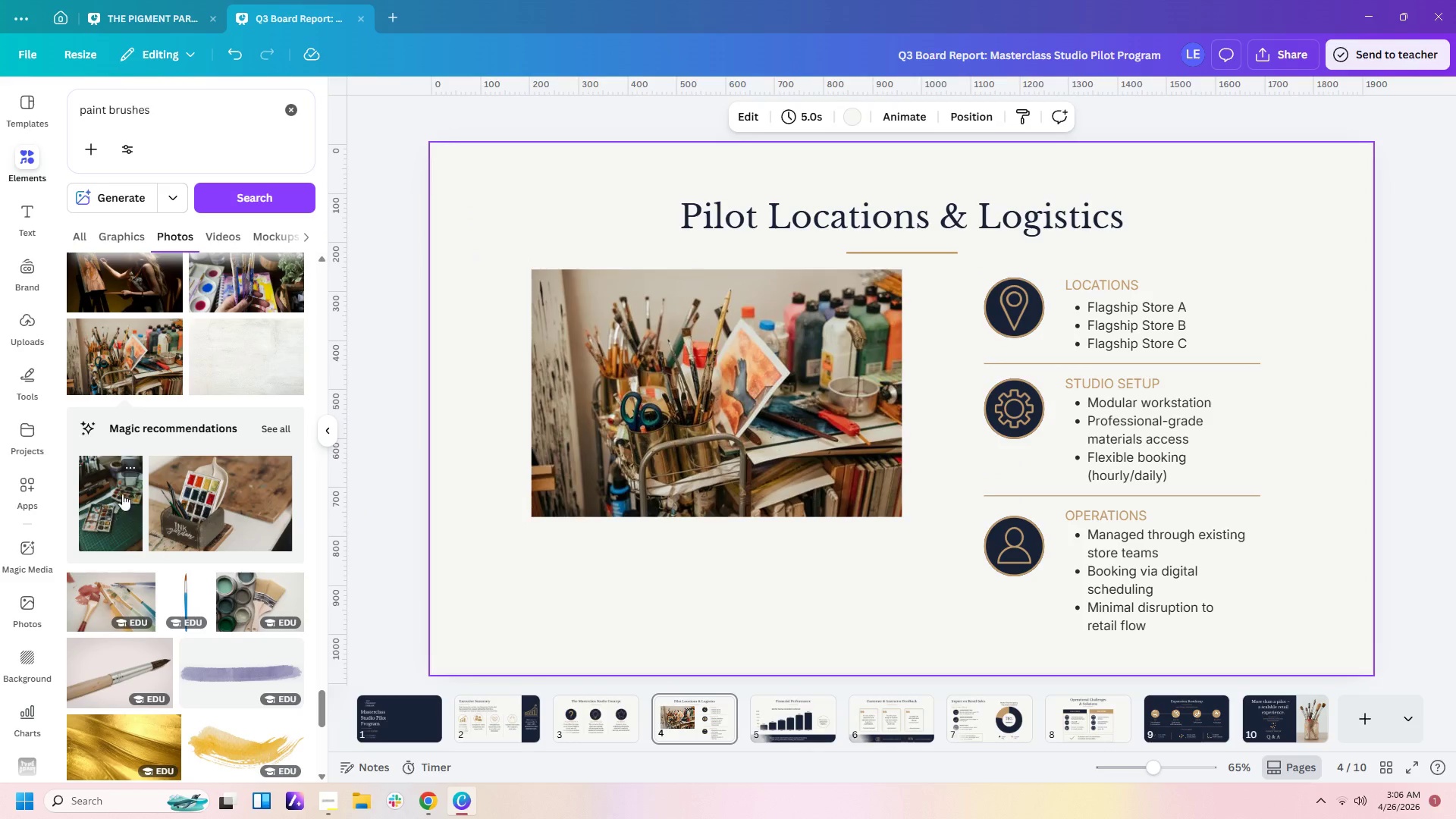 
scroll: coordinate [139, 454], scroll_direction: down, amount: 5.0
 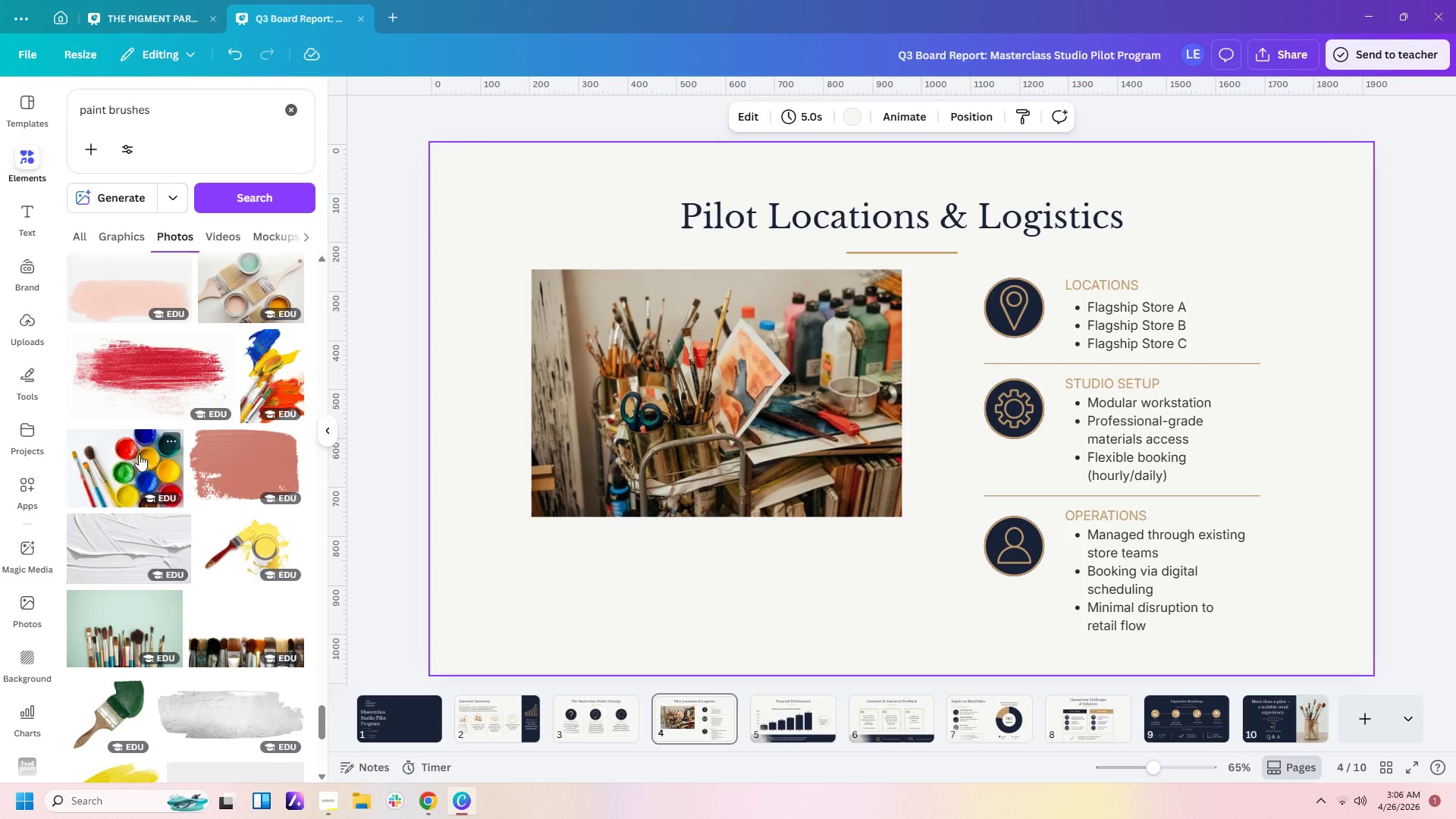 
scroll: coordinate [139, 454], scroll_direction: up, amount: 5.0
 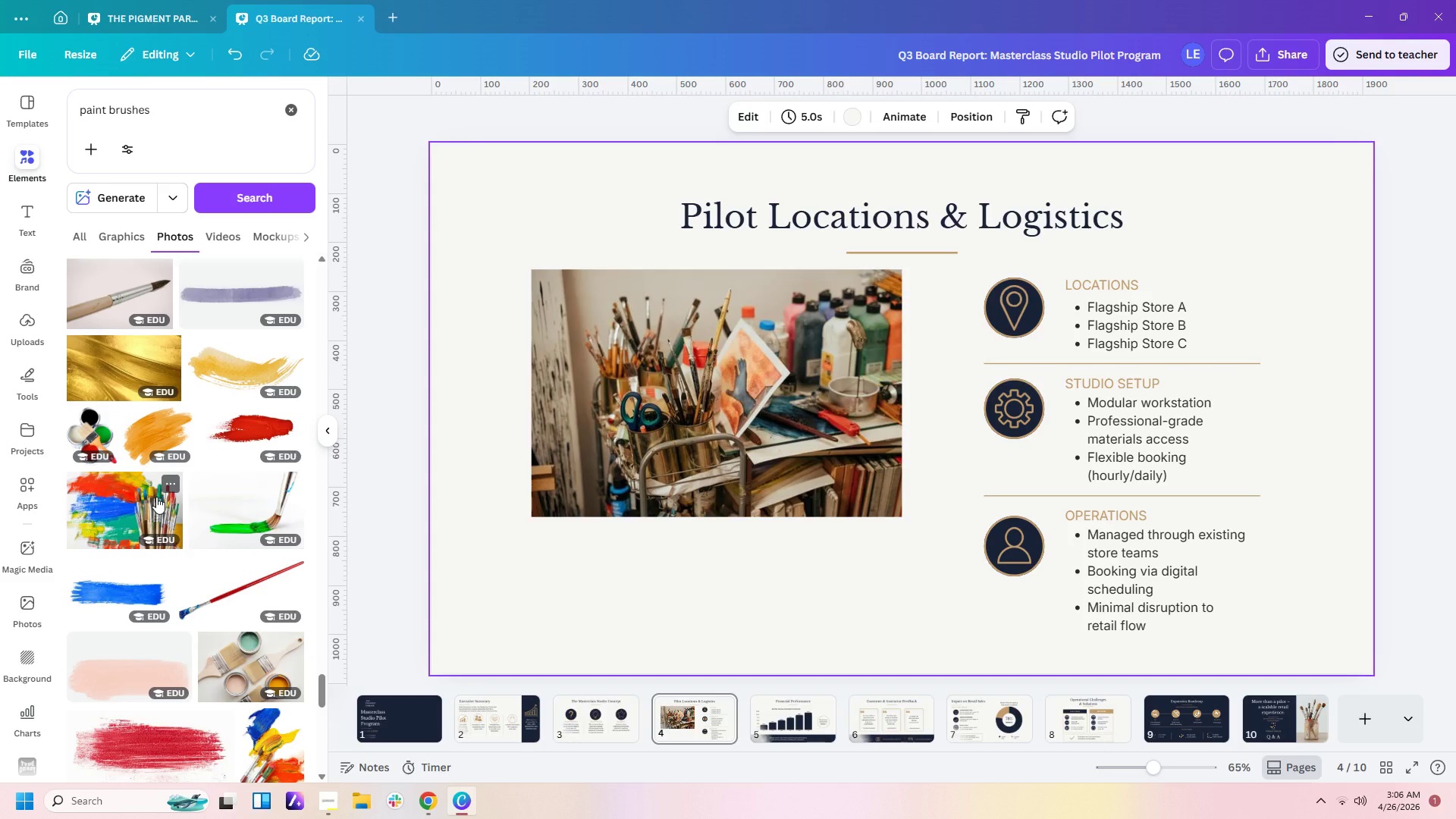 
wait(5.01)
 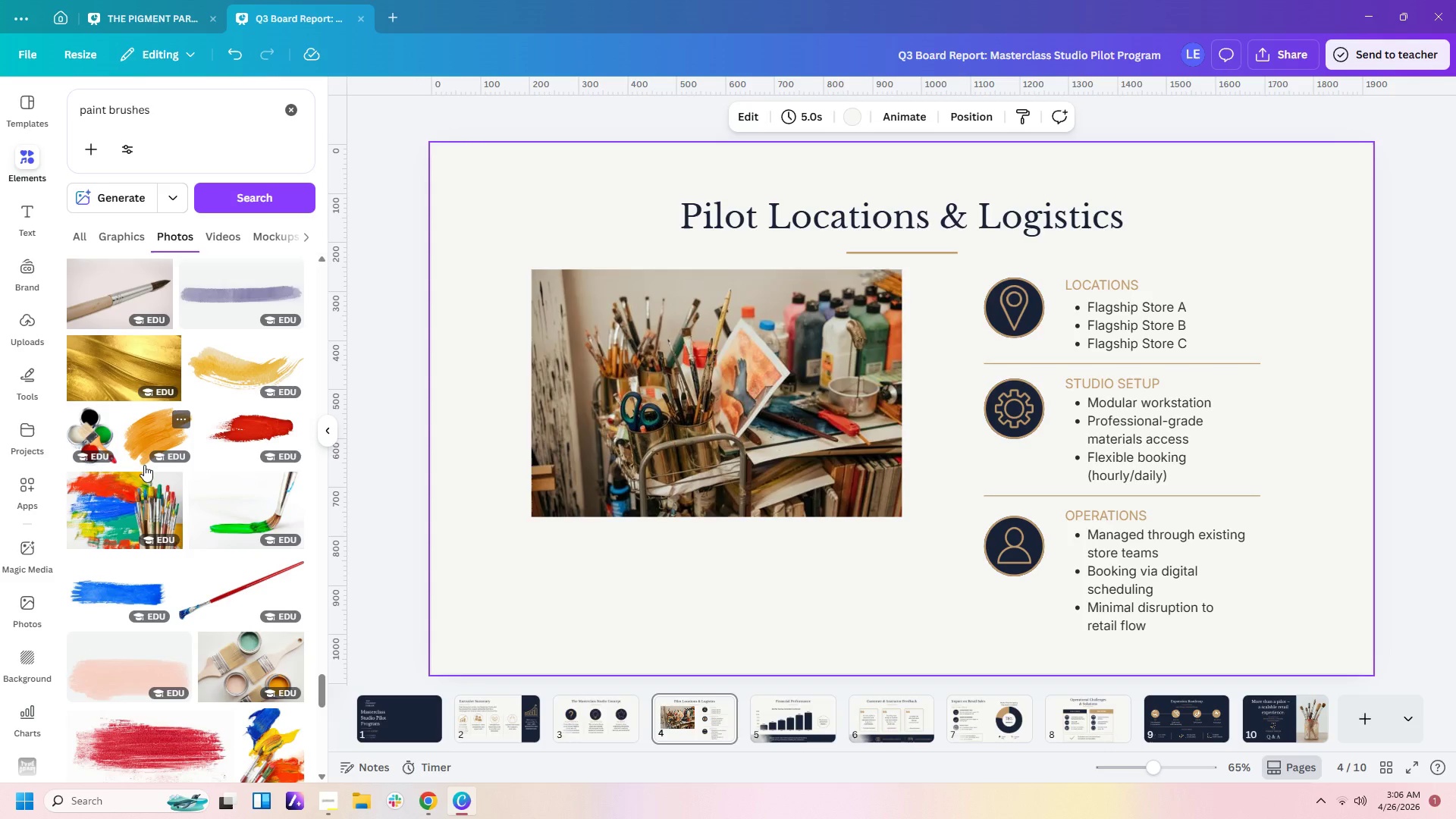 
scroll: coordinate [156, 497], scroll_direction: up, amount: 11.0
 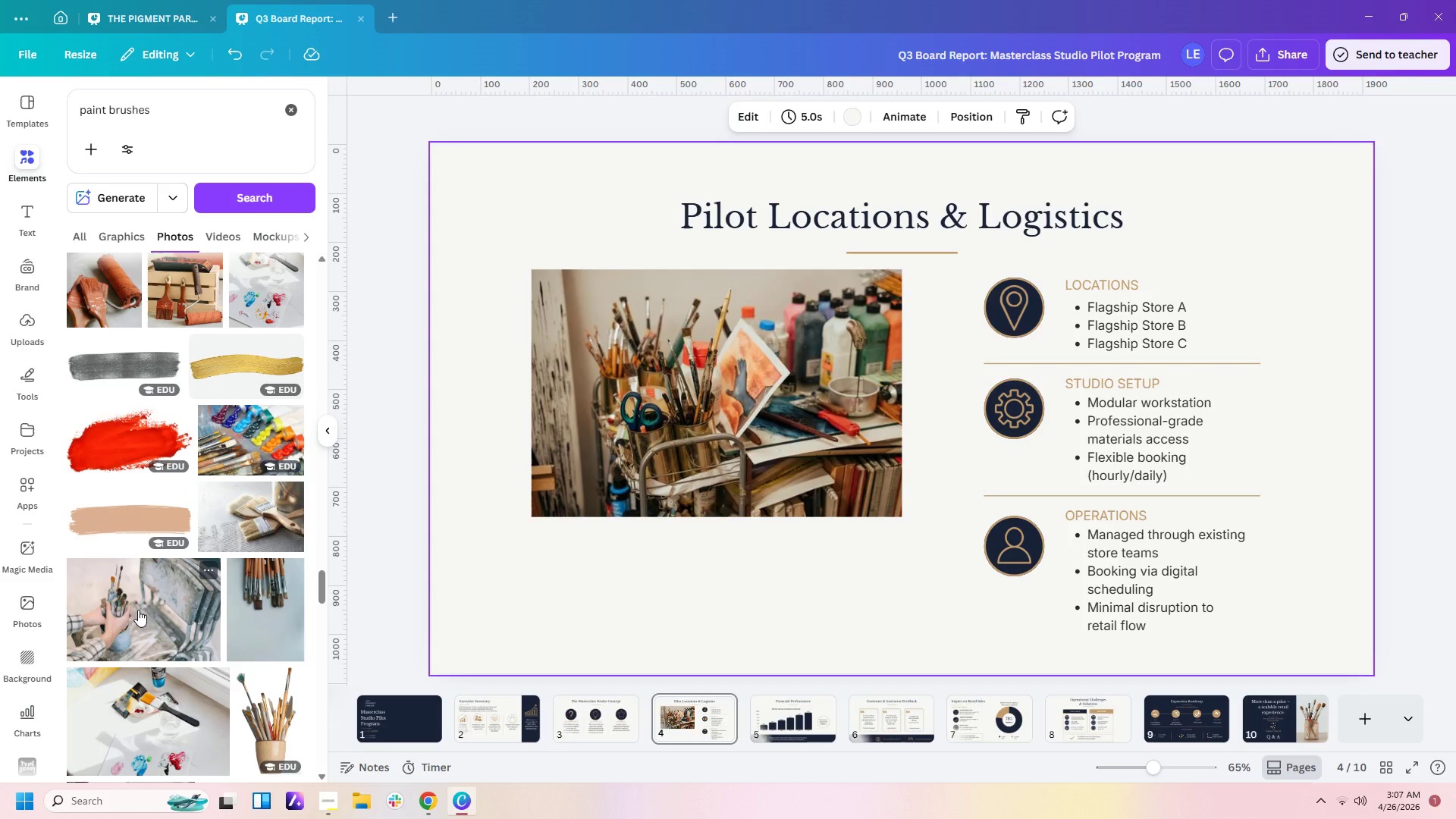 
wait(5.09)
 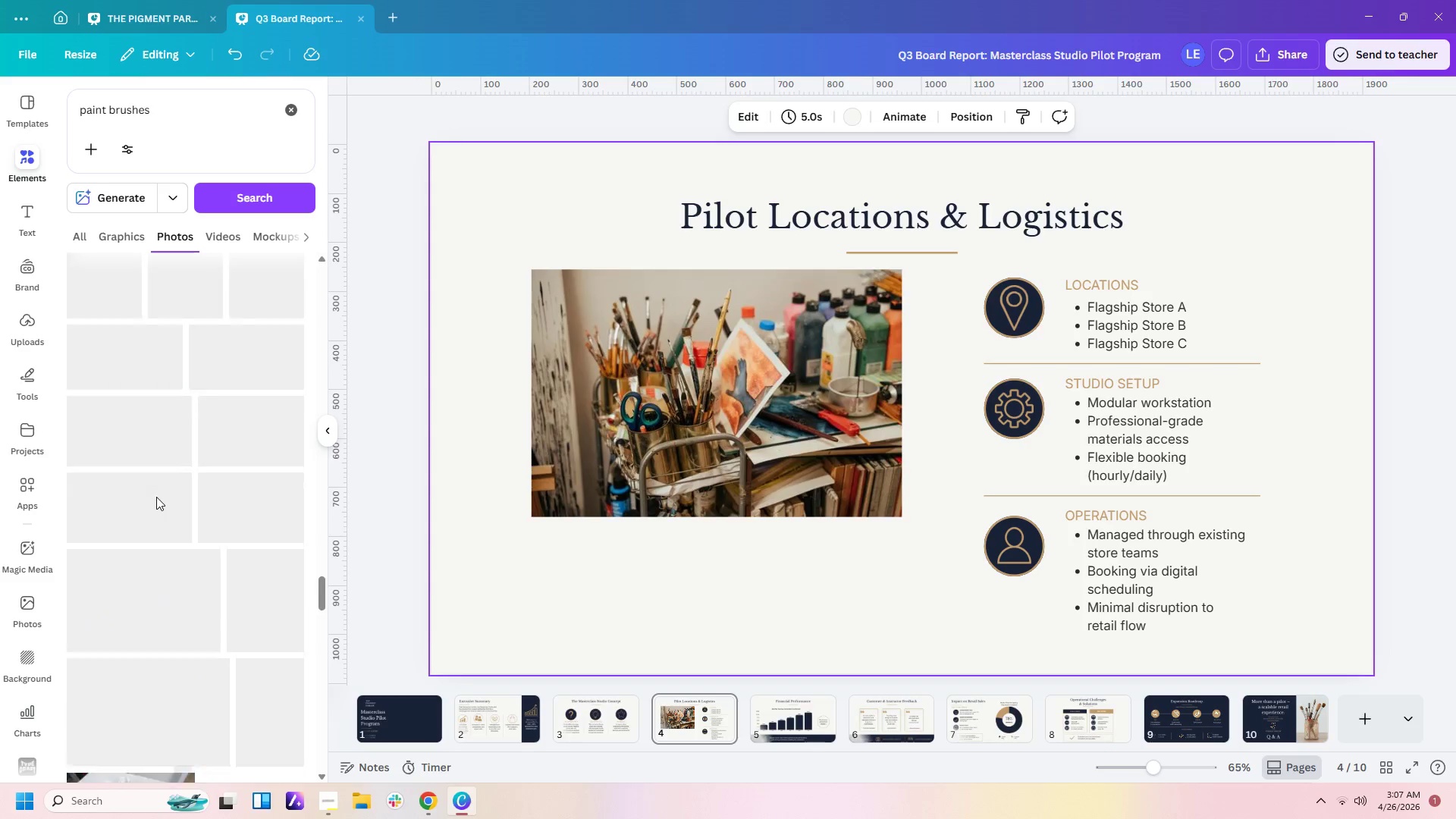 
left_click([138, 610])
 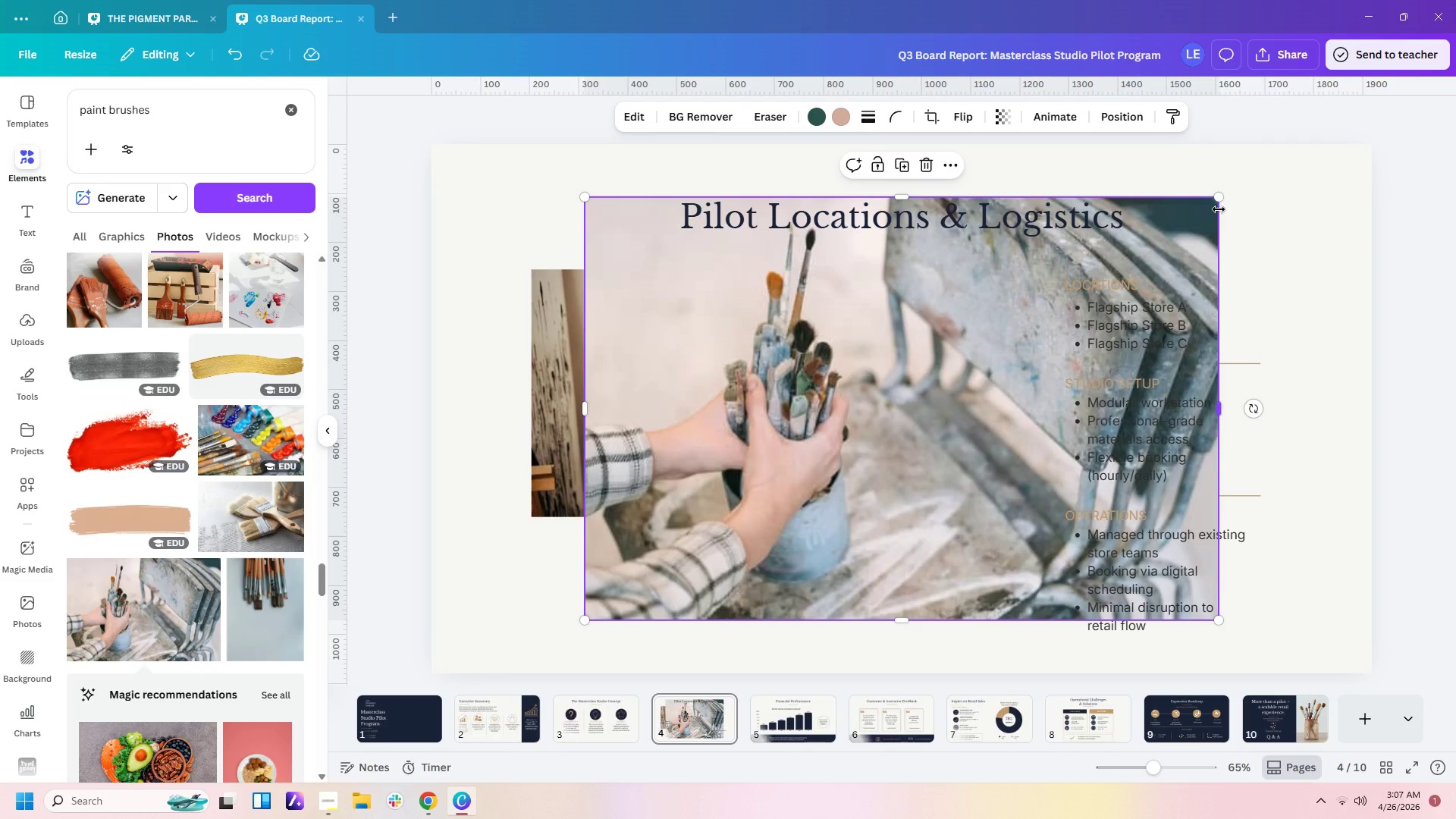 
left_click_drag(start_coordinate=[1220, 202], to_coordinate=[771, 578])
 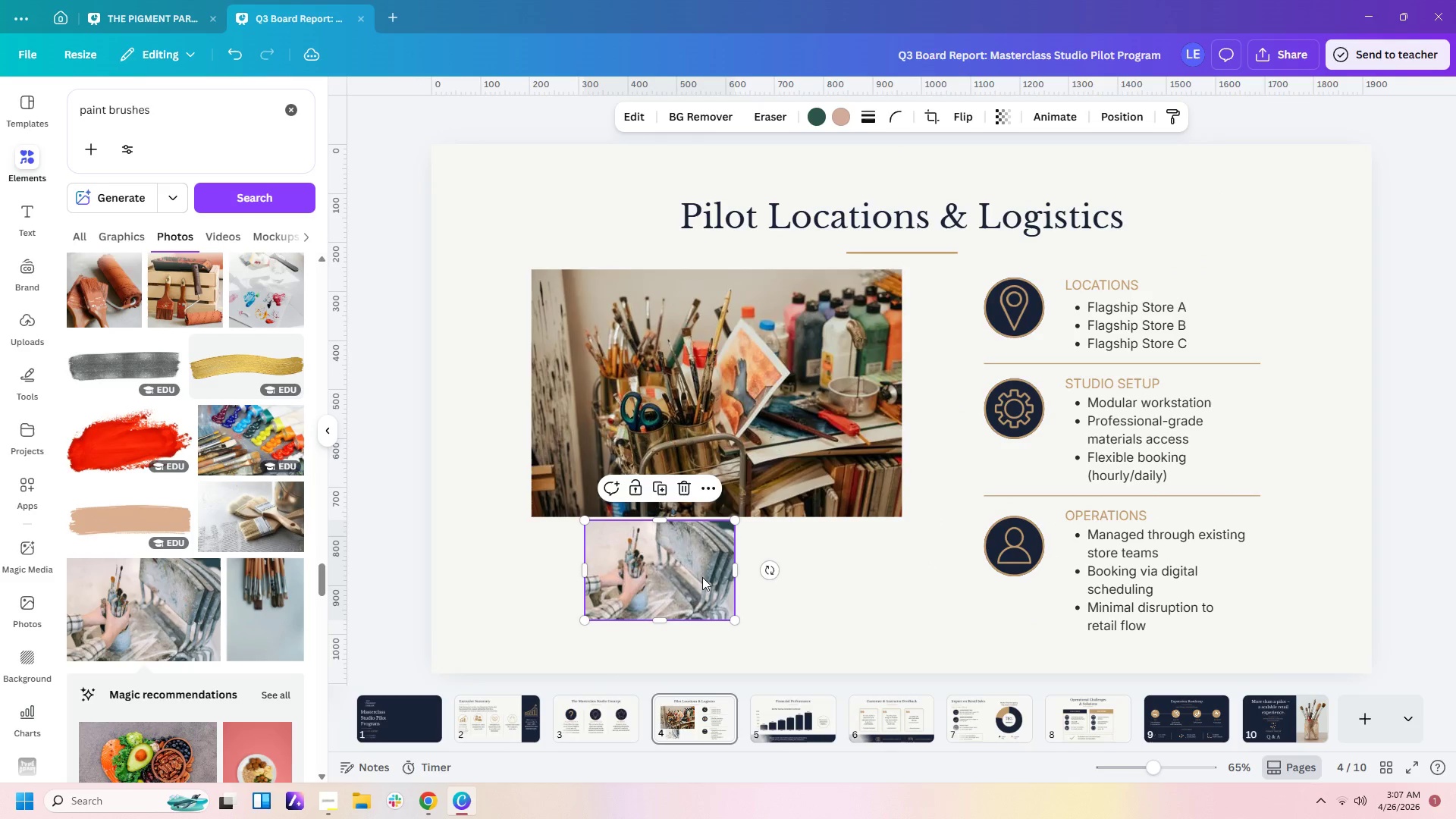 
left_click_drag(start_coordinate=[702, 577], to_coordinate=[651, 589])
 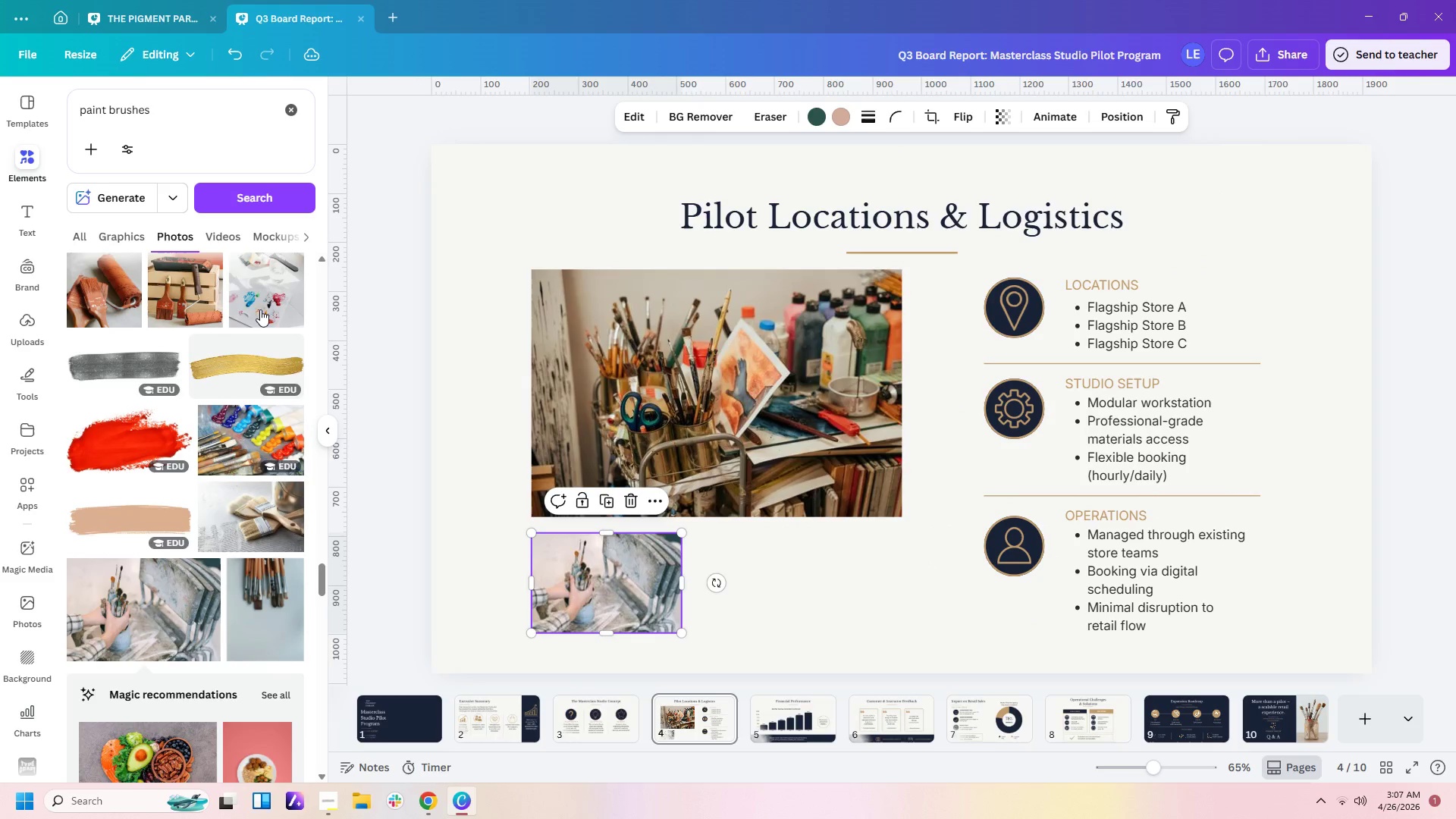 
scroll: coordinate [240, 308], scroll_direction: up, amount: 4.0
 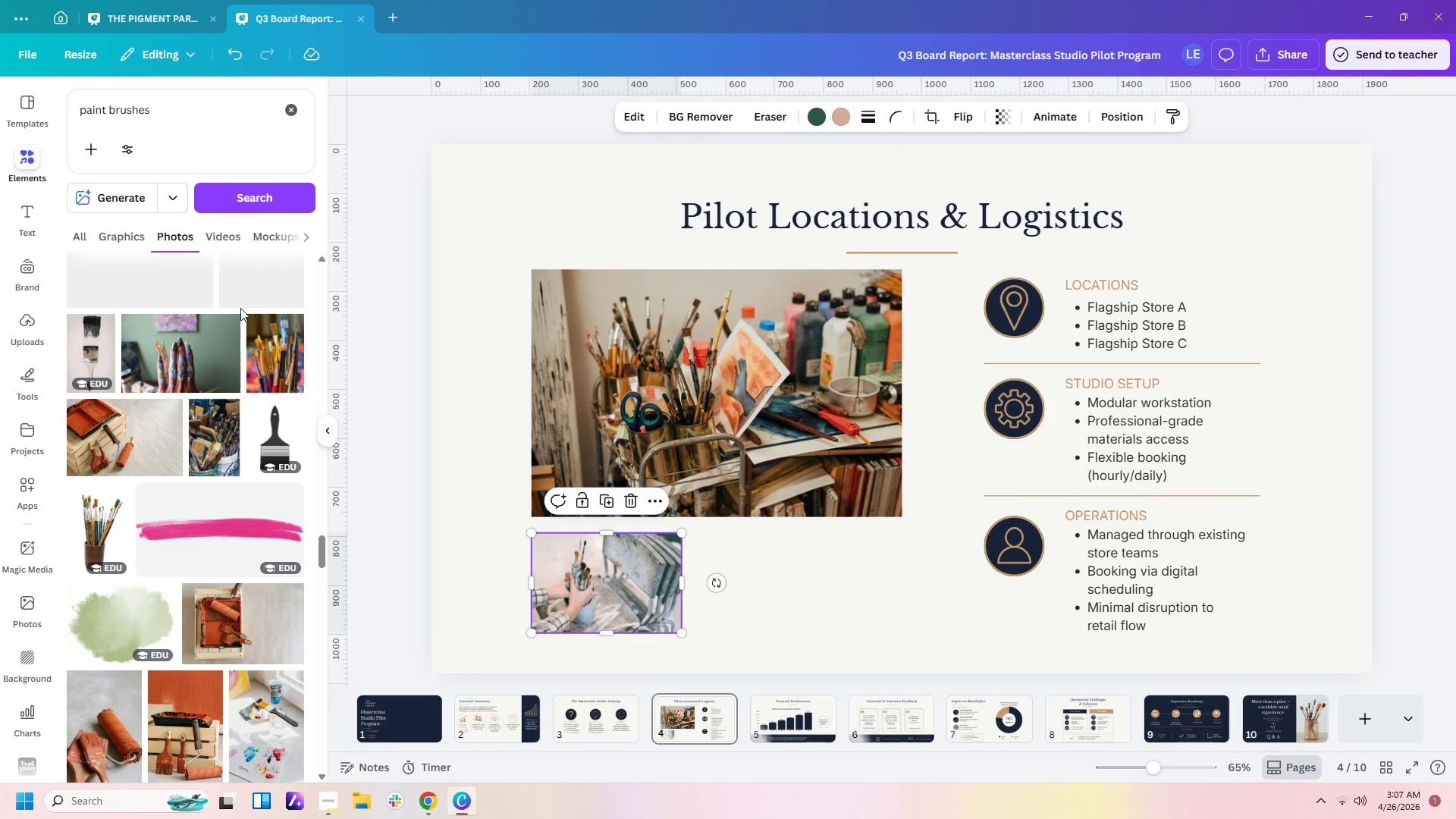 
left_click([192, 361])
 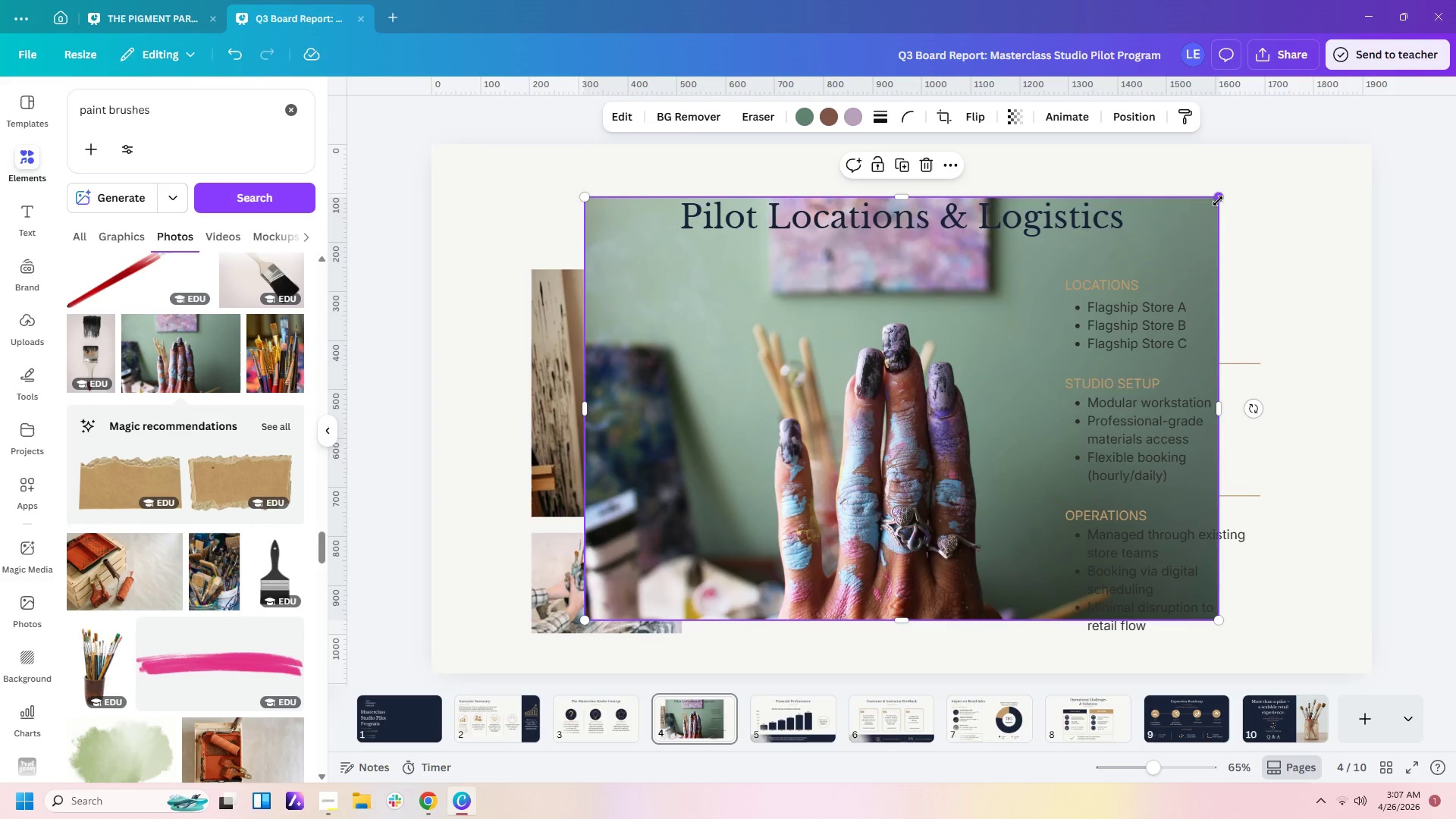 
left_click_drag(start_coordinate=[1218, 200], to_coordinate=[893, 517])
 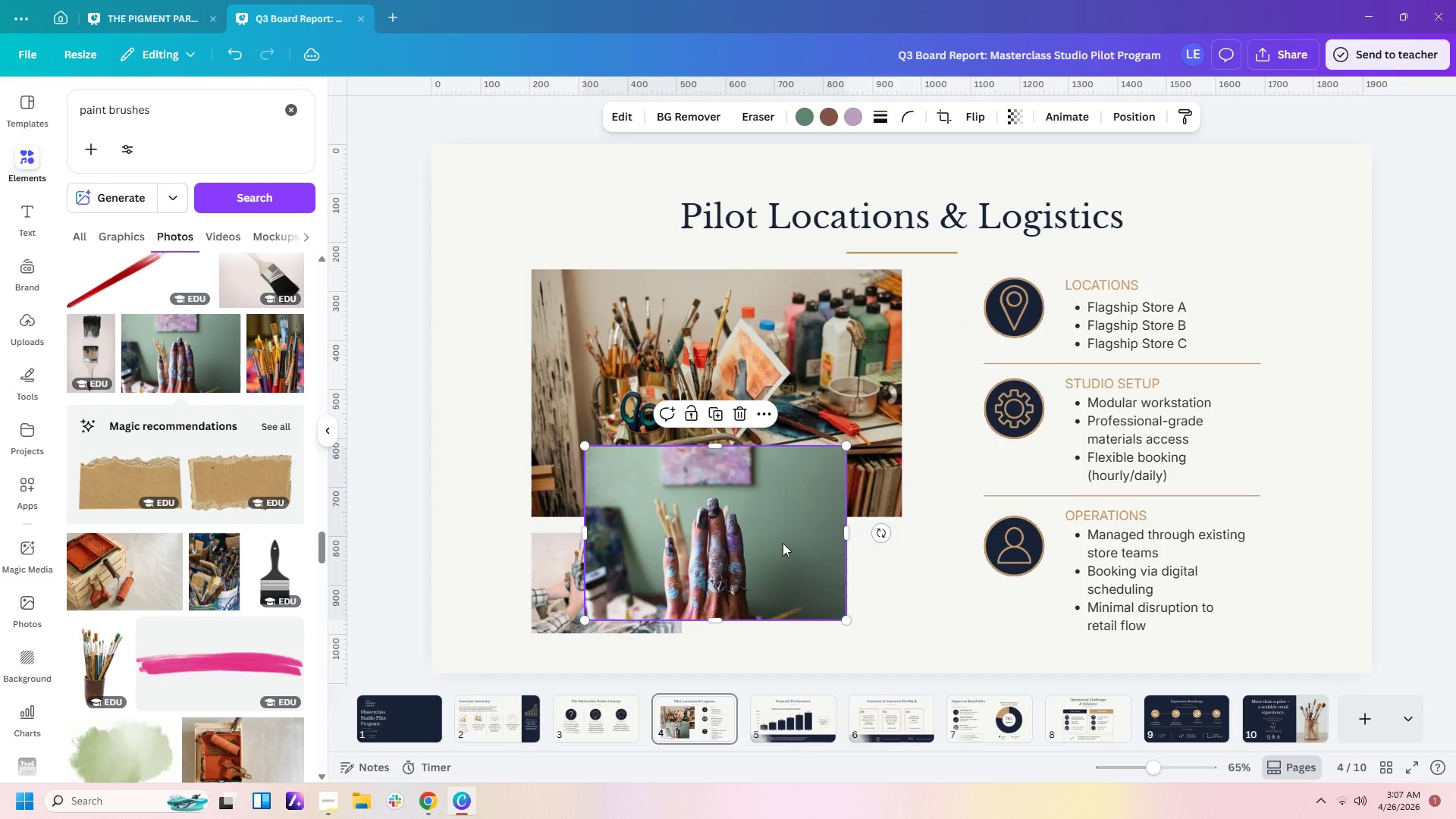 
left_click_drag(start_coordinate=[770, 545], to_coordinate=[876, 532])
 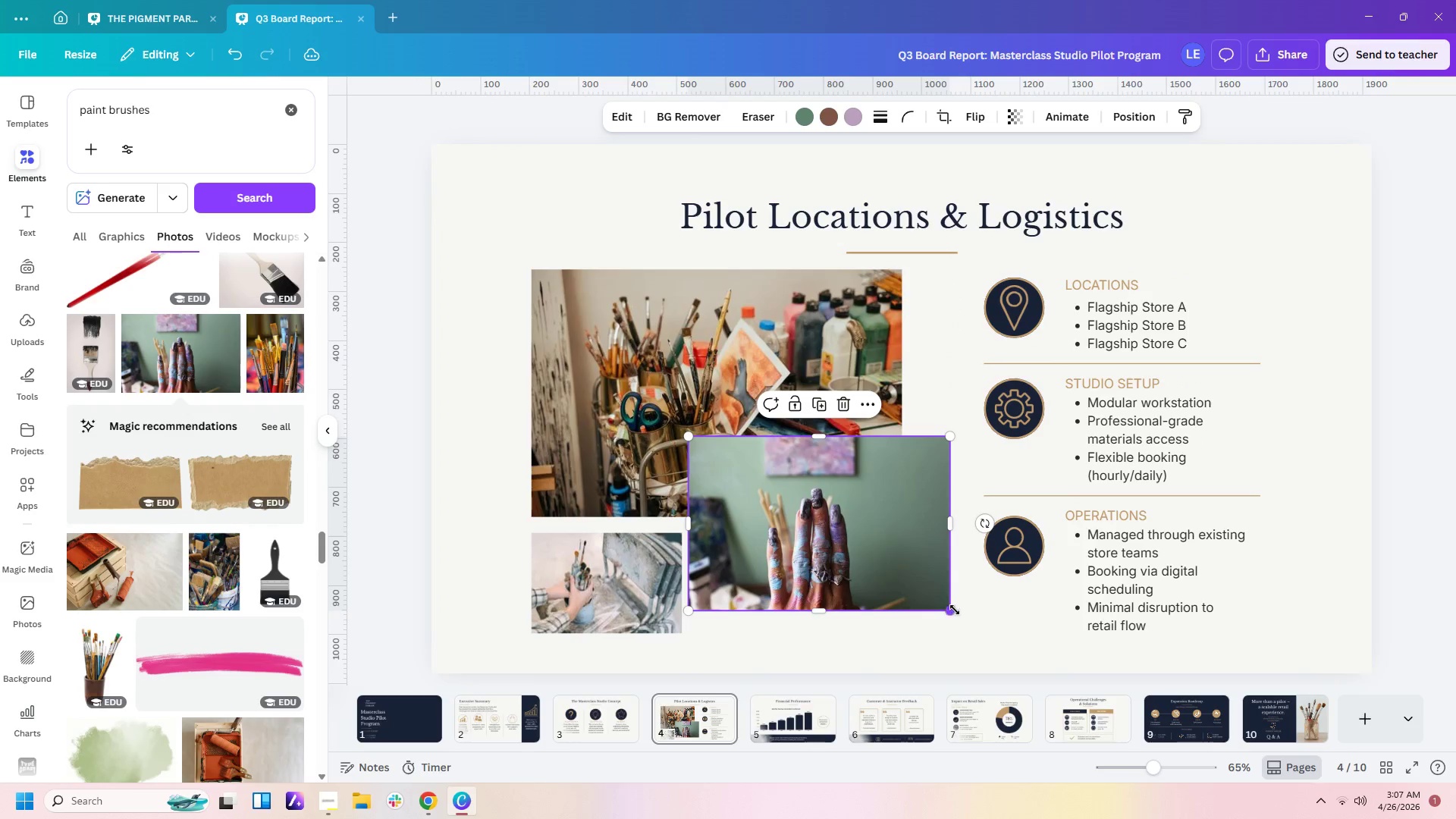 
left_click_drag(start_coordinate=[953, 607], to_coordinate=[904, 552])
 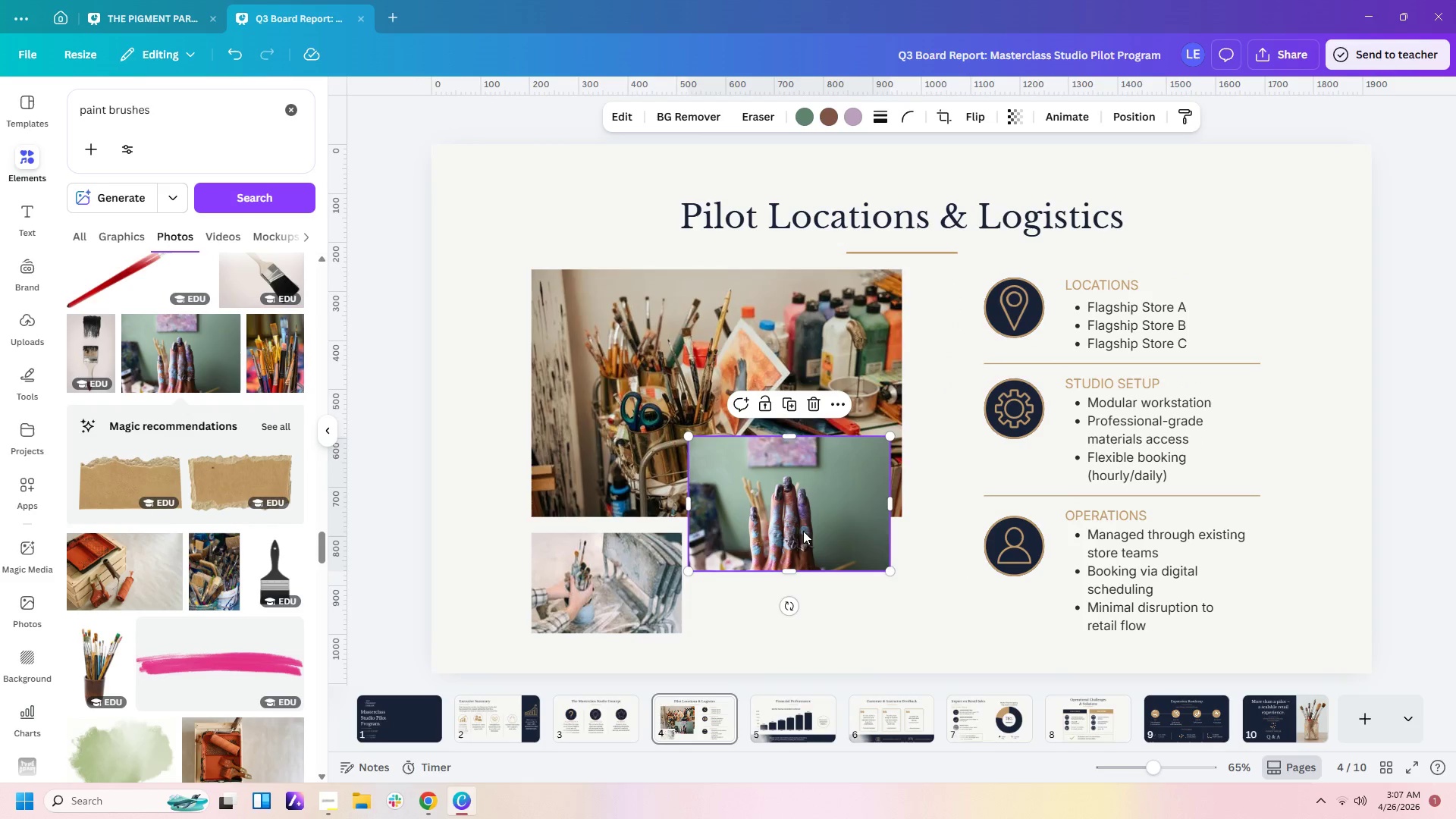 
left_click_drag(start_coordinate=[802, 526], to_coordinate=[817, 633])
 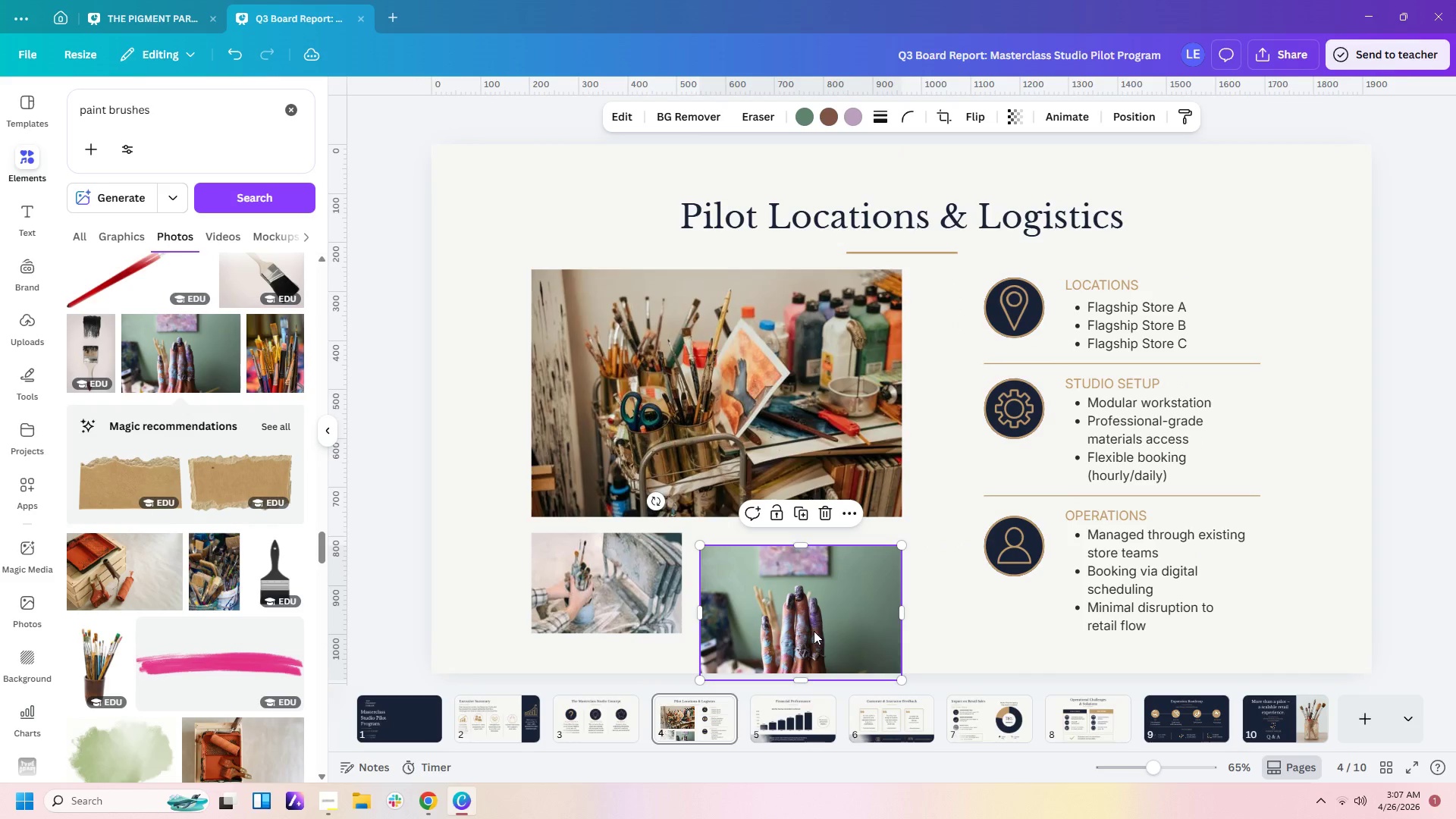 
key(Delete)
 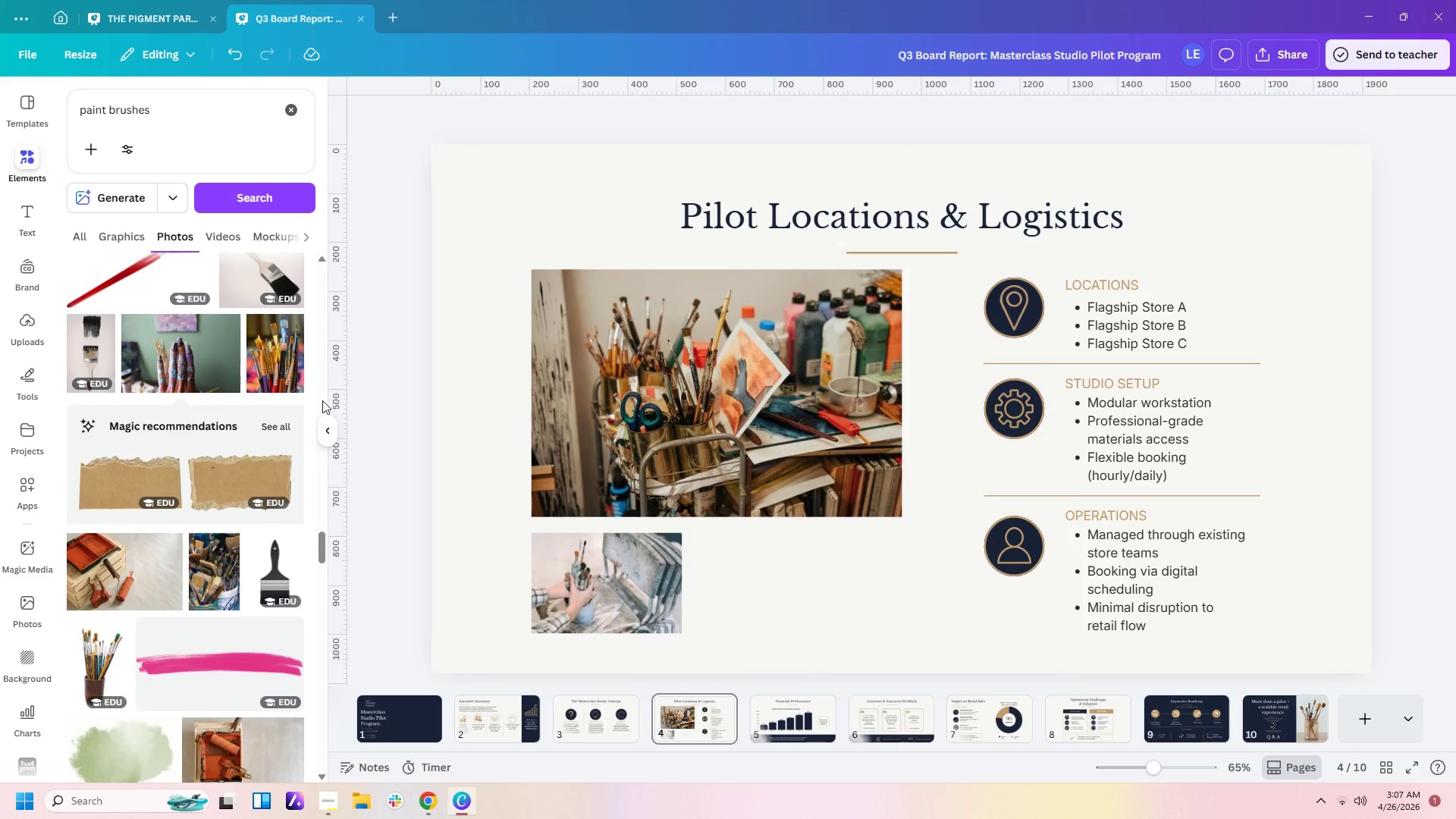 
scroll: coordinate [260, 398], scroll_direction: up, amount: 12.0
 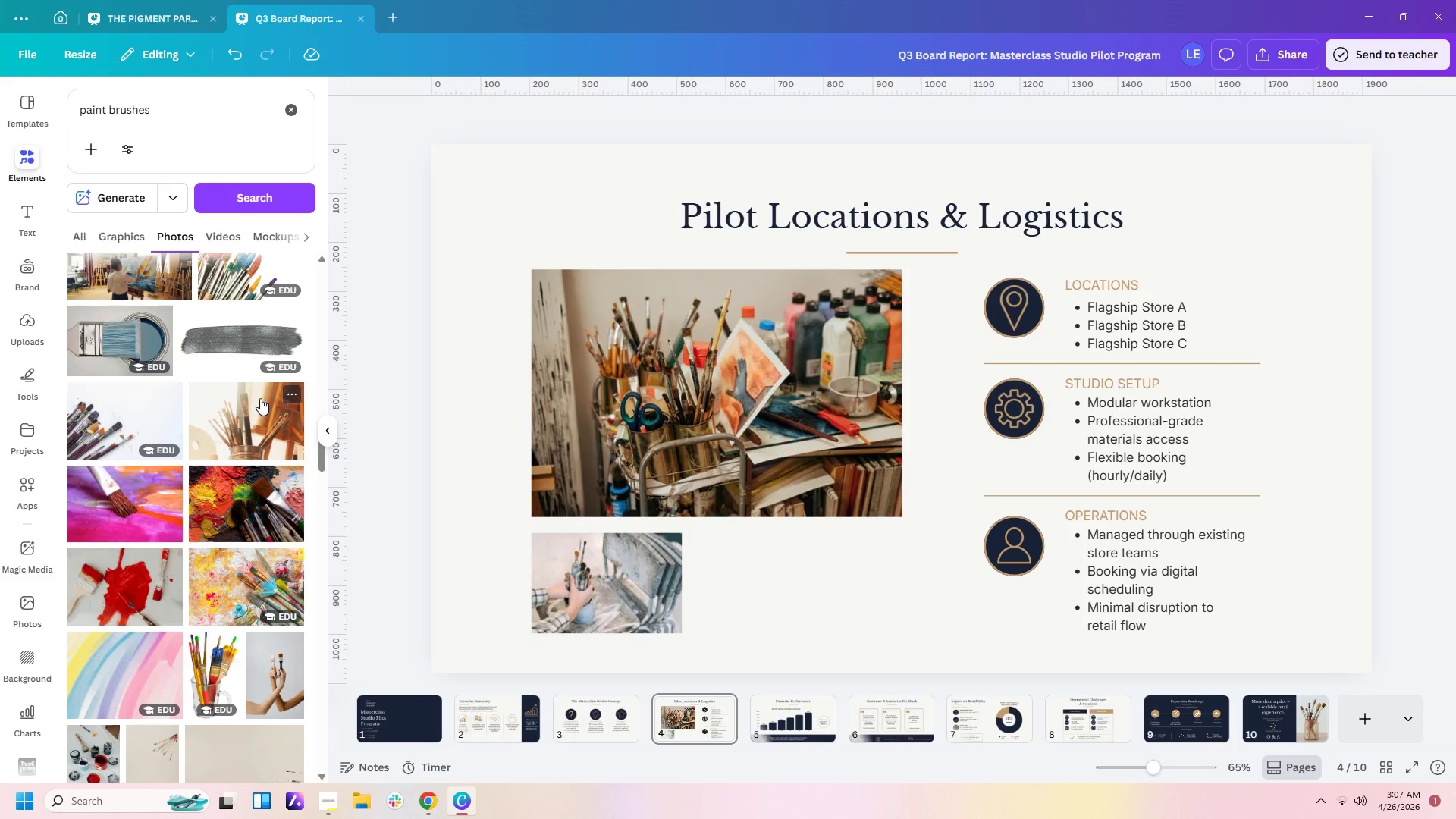 
scroll: coordinate [260, 398], scroll_direction: up, amount: 2.0
 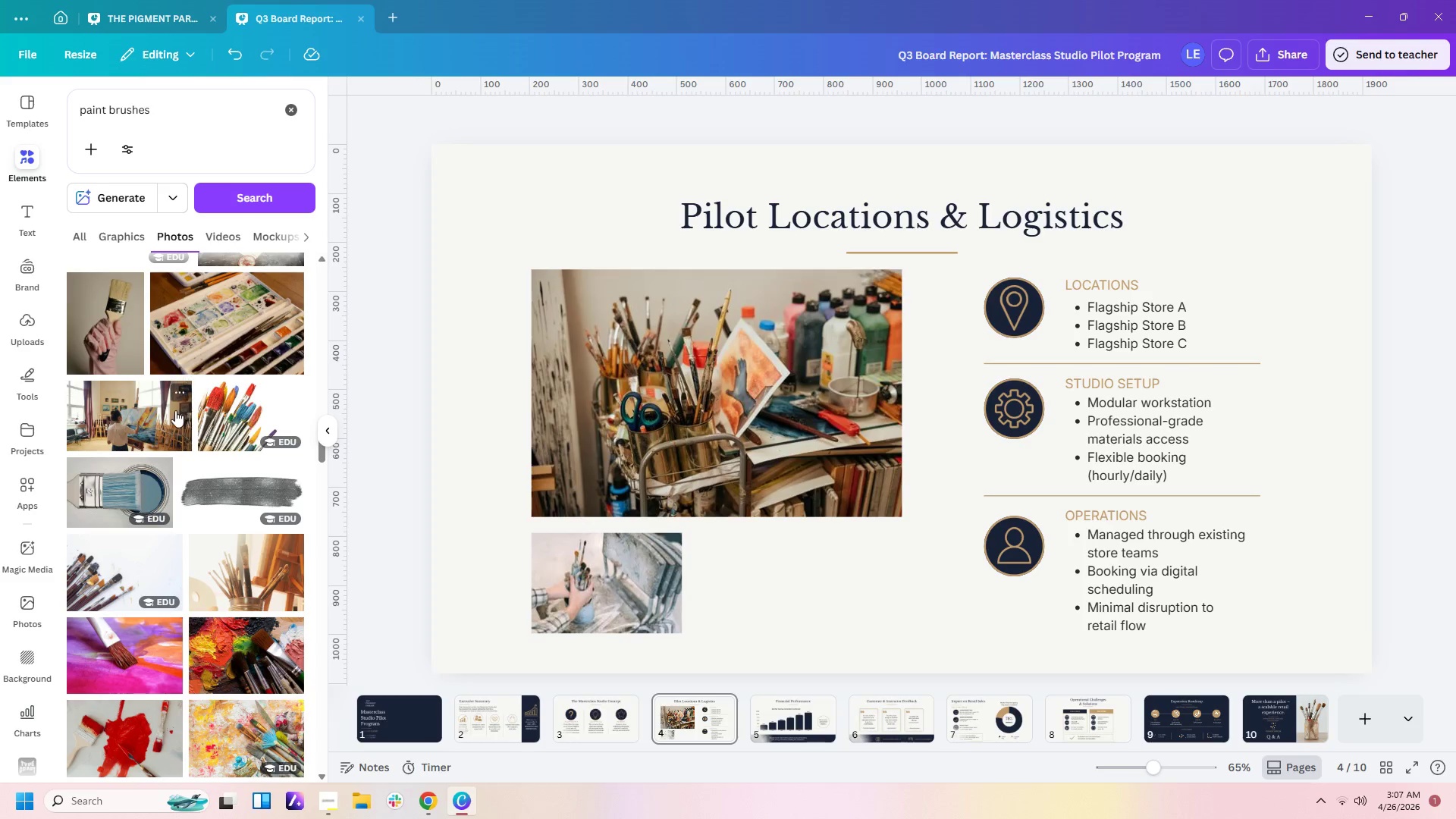 
left_click([171, 412])
 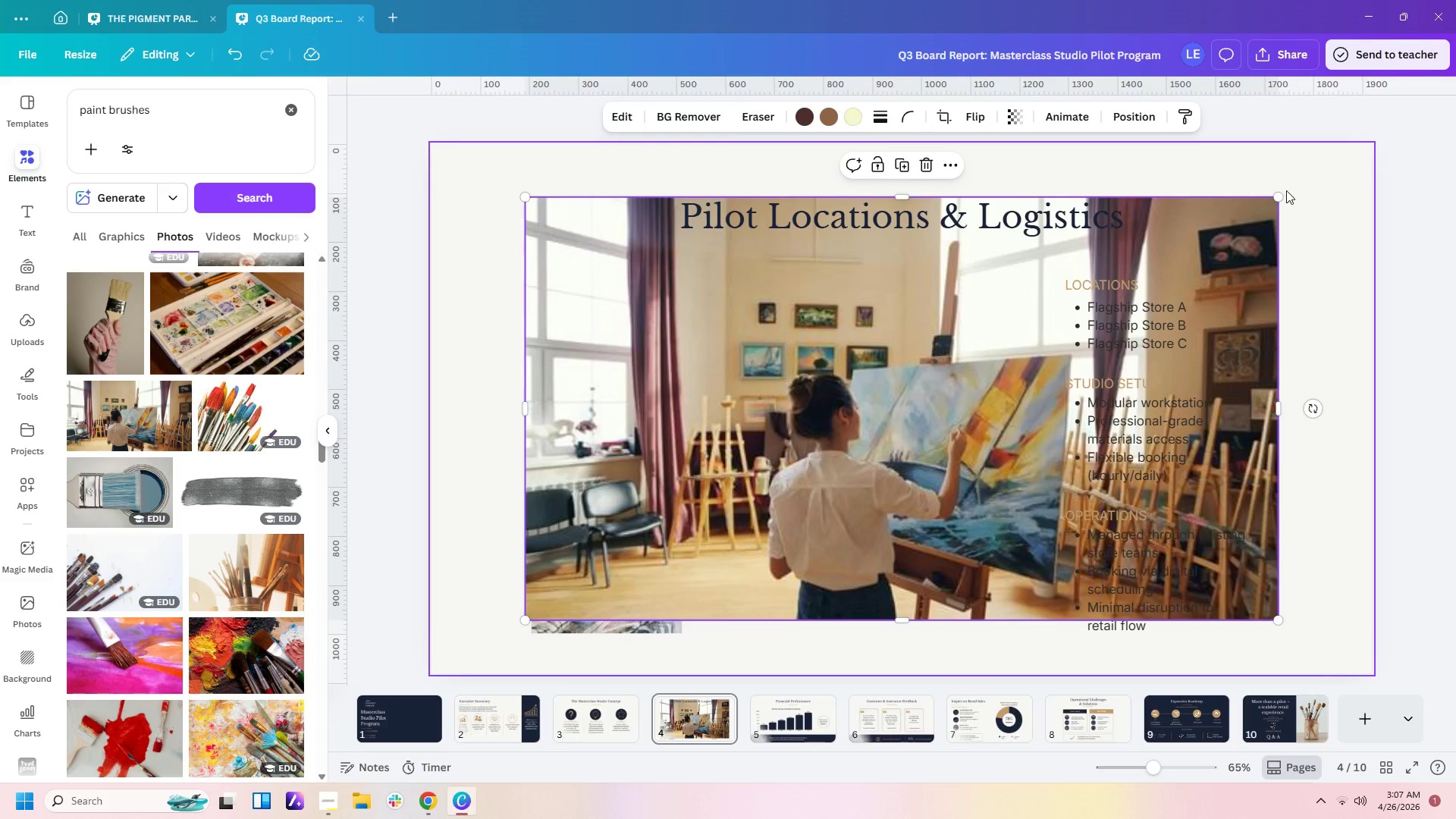 
left_click_drag(start_coordinate=[1282, 194], to_coordinate=[705, 471])
 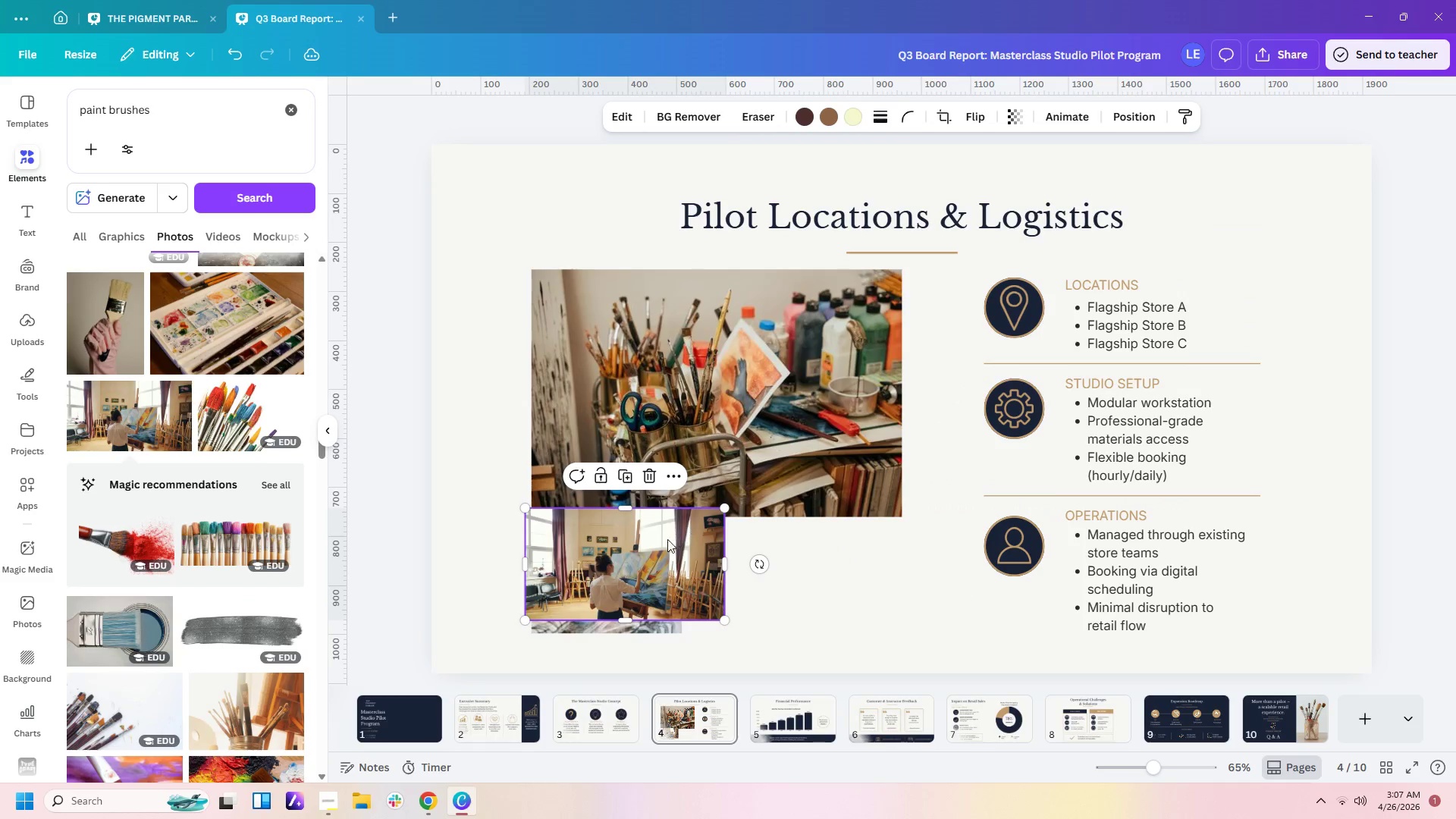 
left_click_drag(start_coordinate=[660, 546], to_coordinate=[830, 573])
 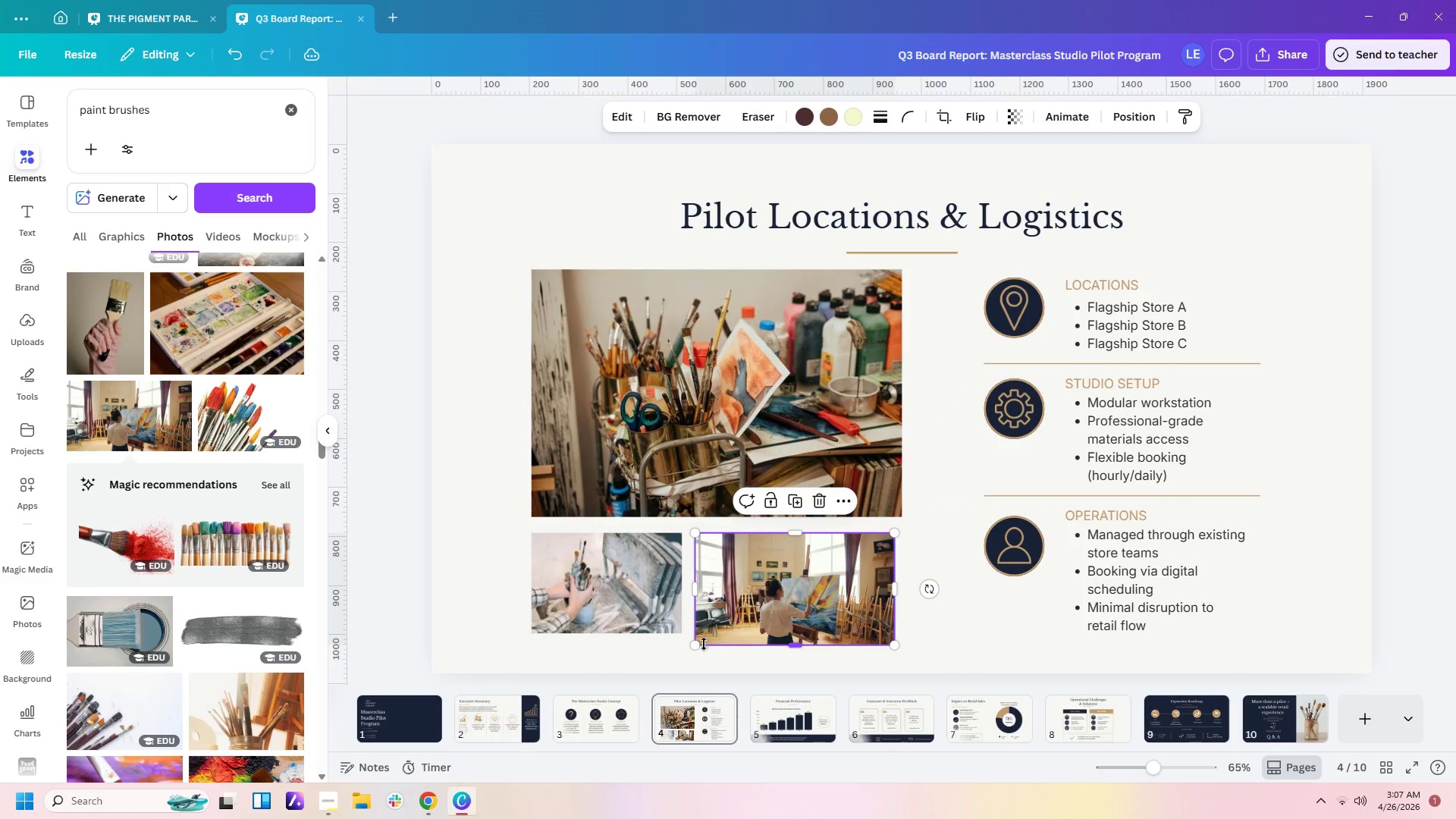 
left_click_drag(start_coordinate=[697, 648], to_coordinate=[714, 639])
 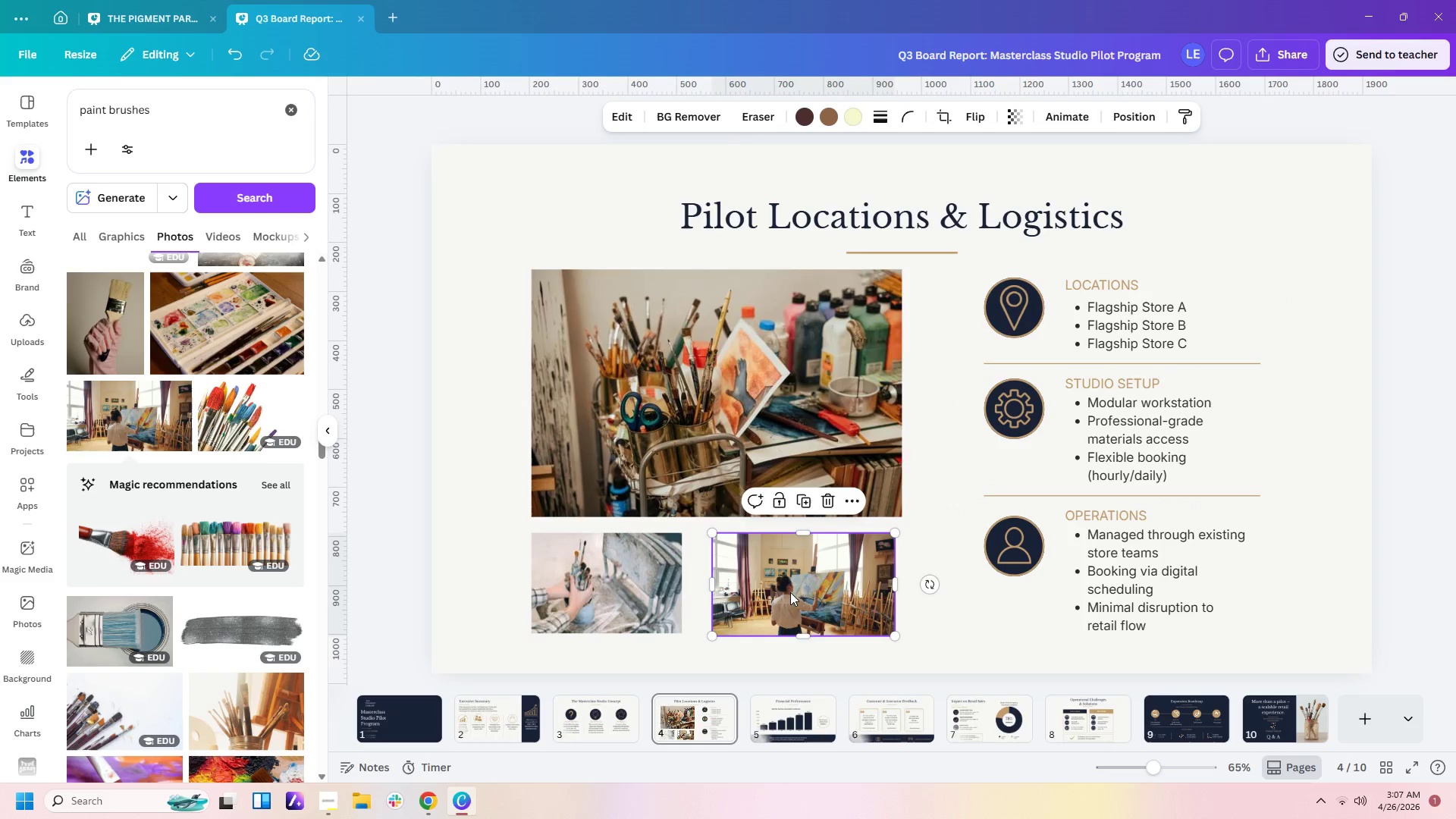 
left_click_drag(start_coordinate=[791, 592], to_coordinate=[795, 587])
 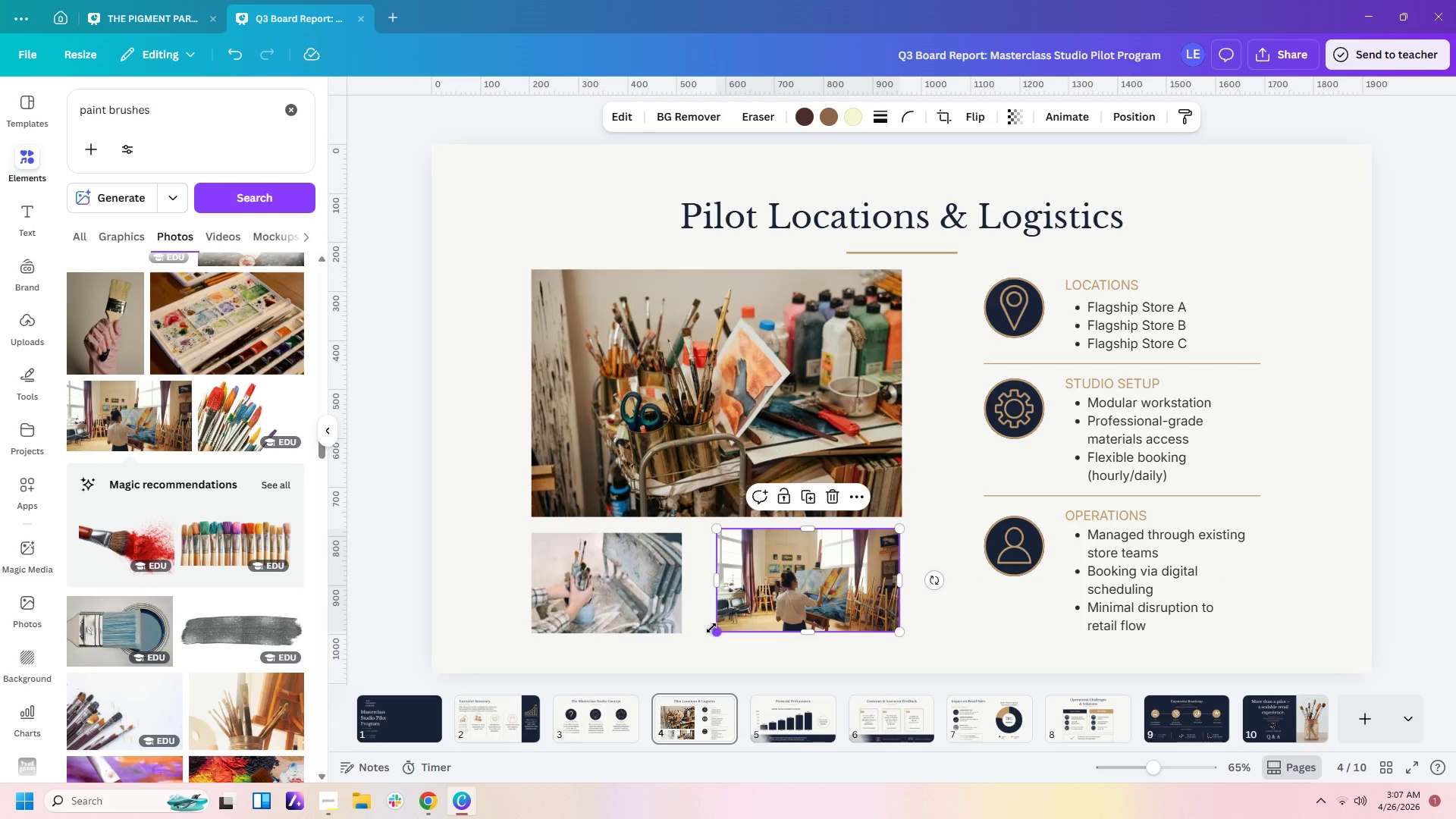 
left_click_drag(start_coordinate=[711, 628], to_coordinate=[698, 635])
 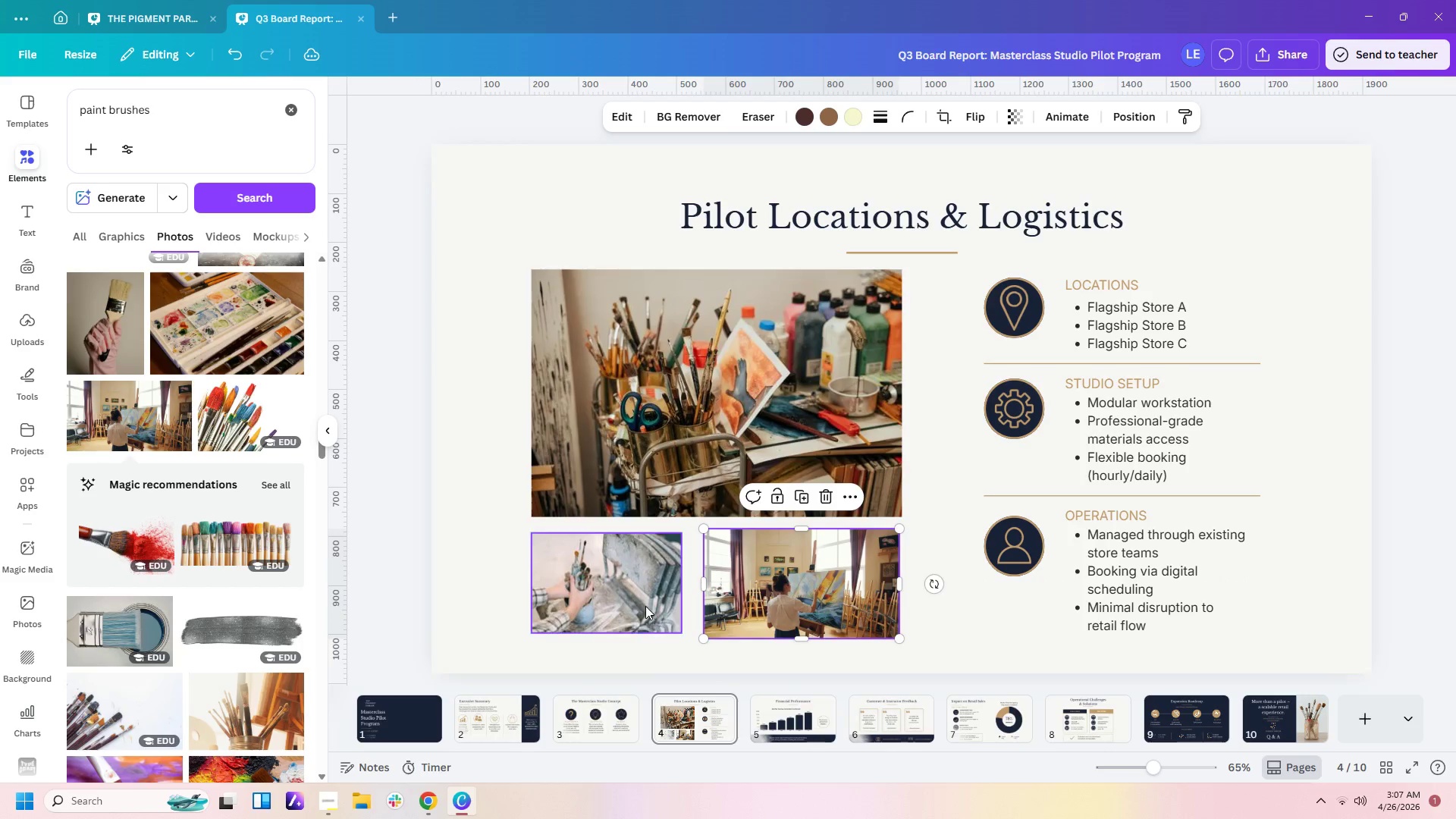 
left_click([645, 606])
 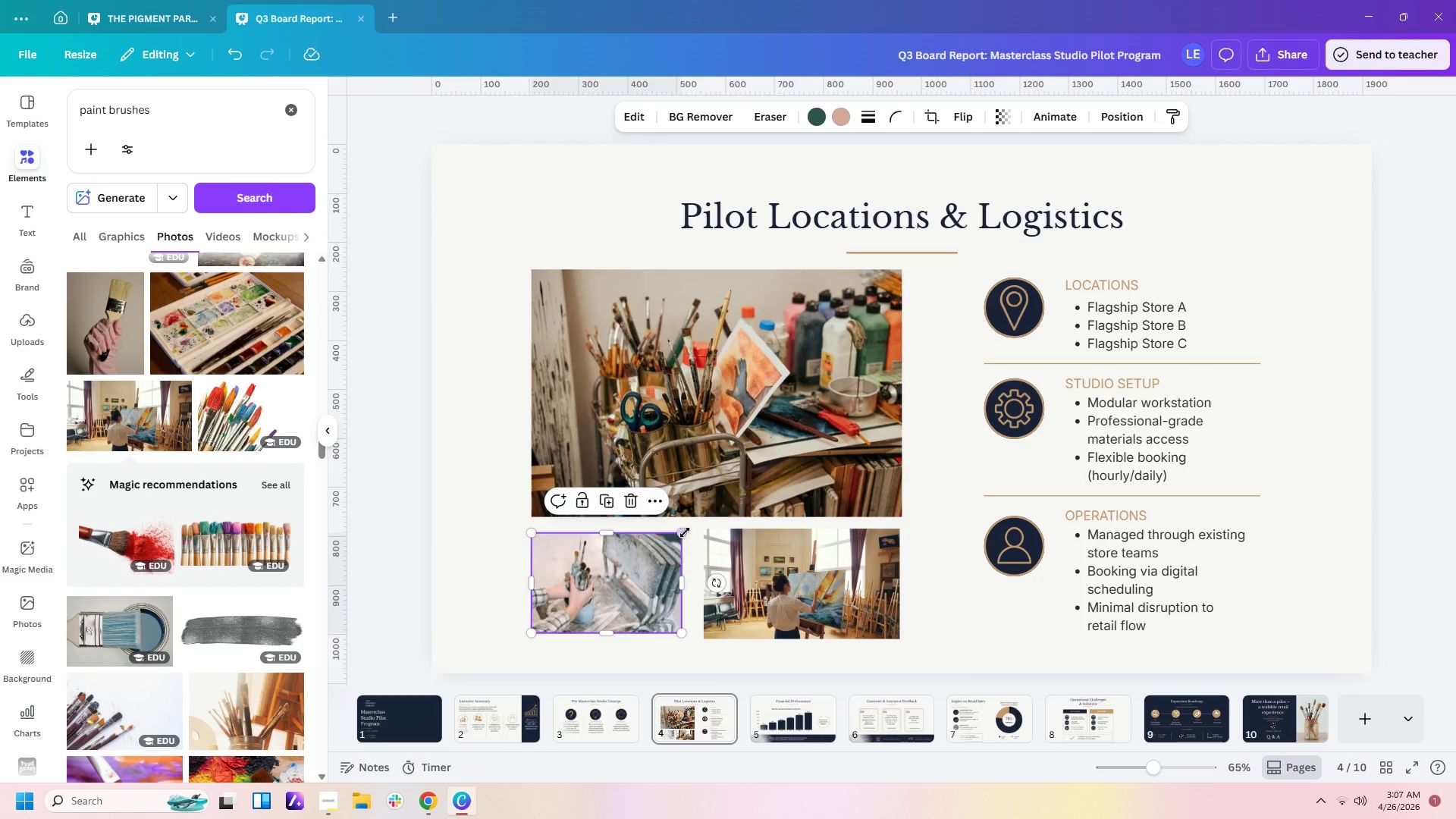 
left_click_drag(start_coordinate=[684, 532], to_coordinate=[692, 525])
 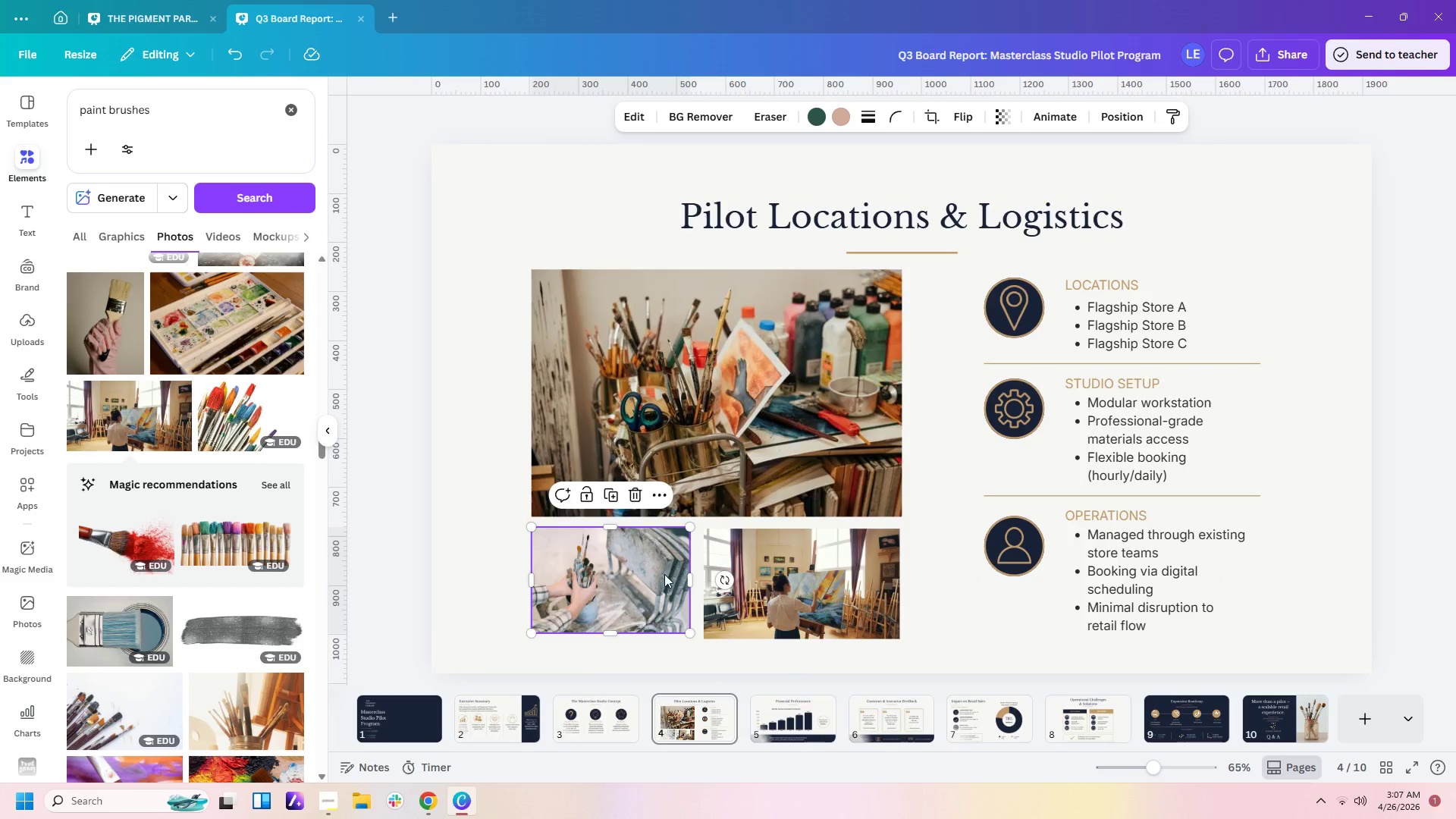 
mouse_move([671, 595])
 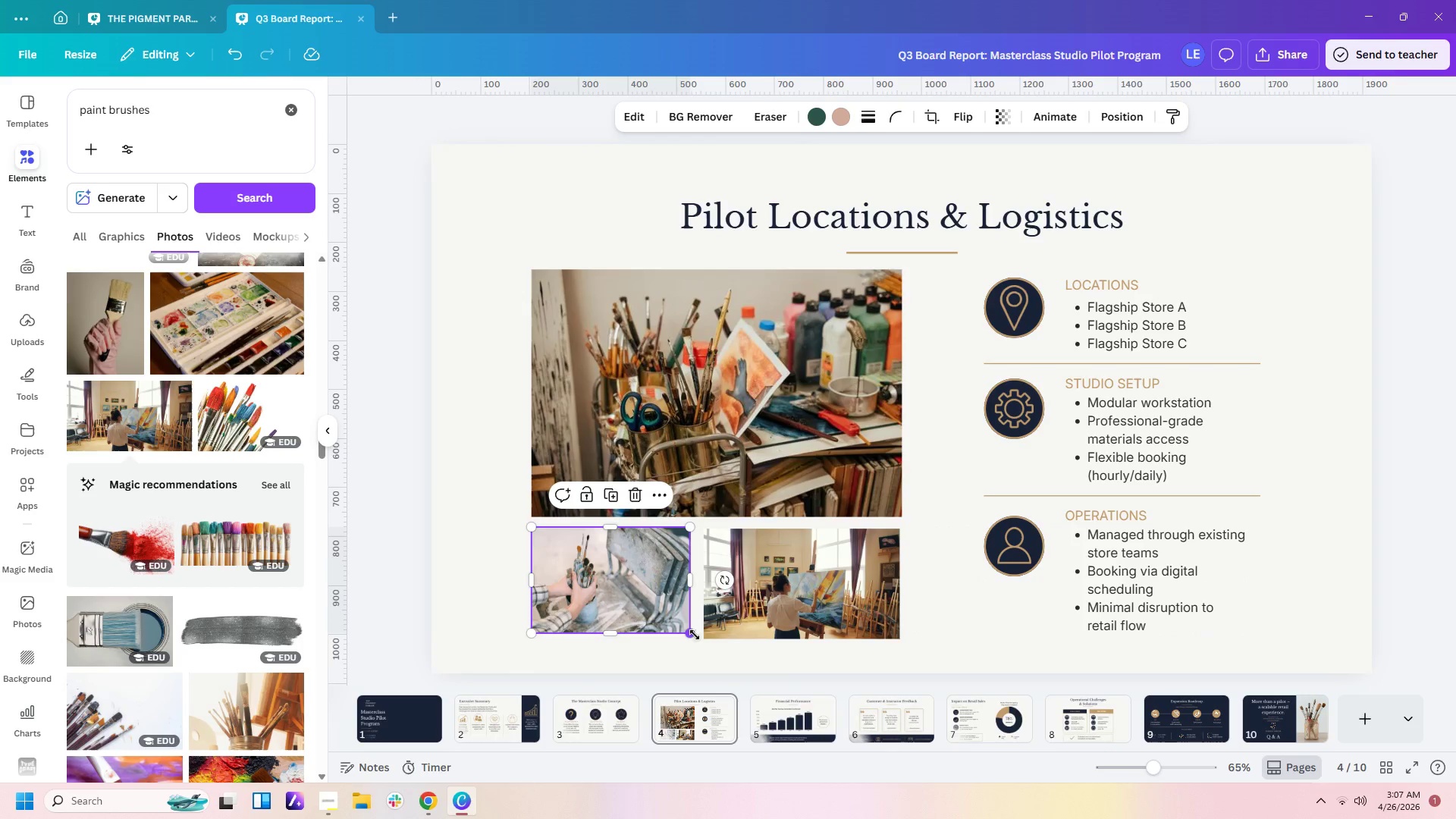 
left_click_drag(start_coordinate=[694, 635], to_coordinate=[701, 643])
 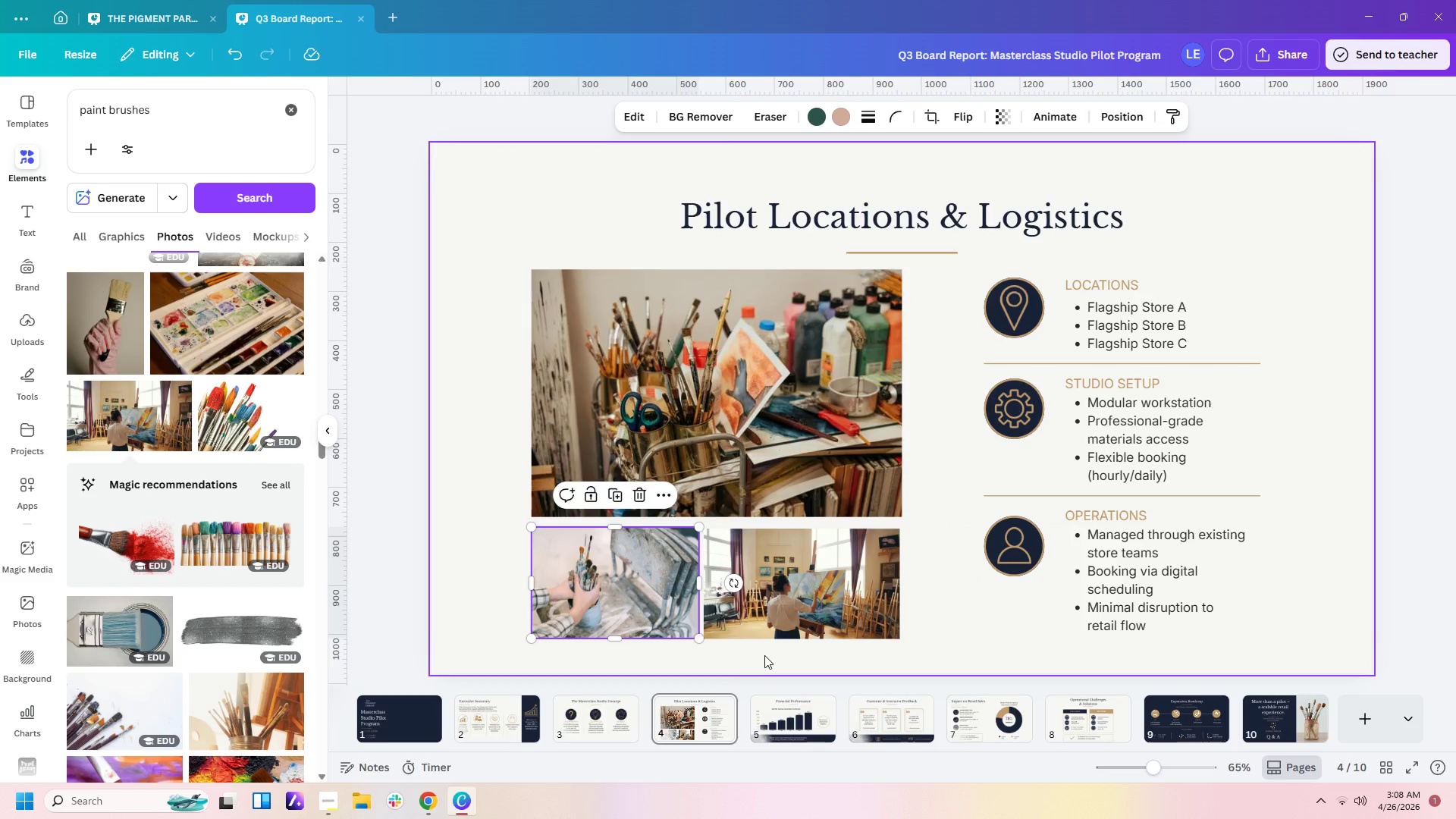 
left_click([764, 655])
 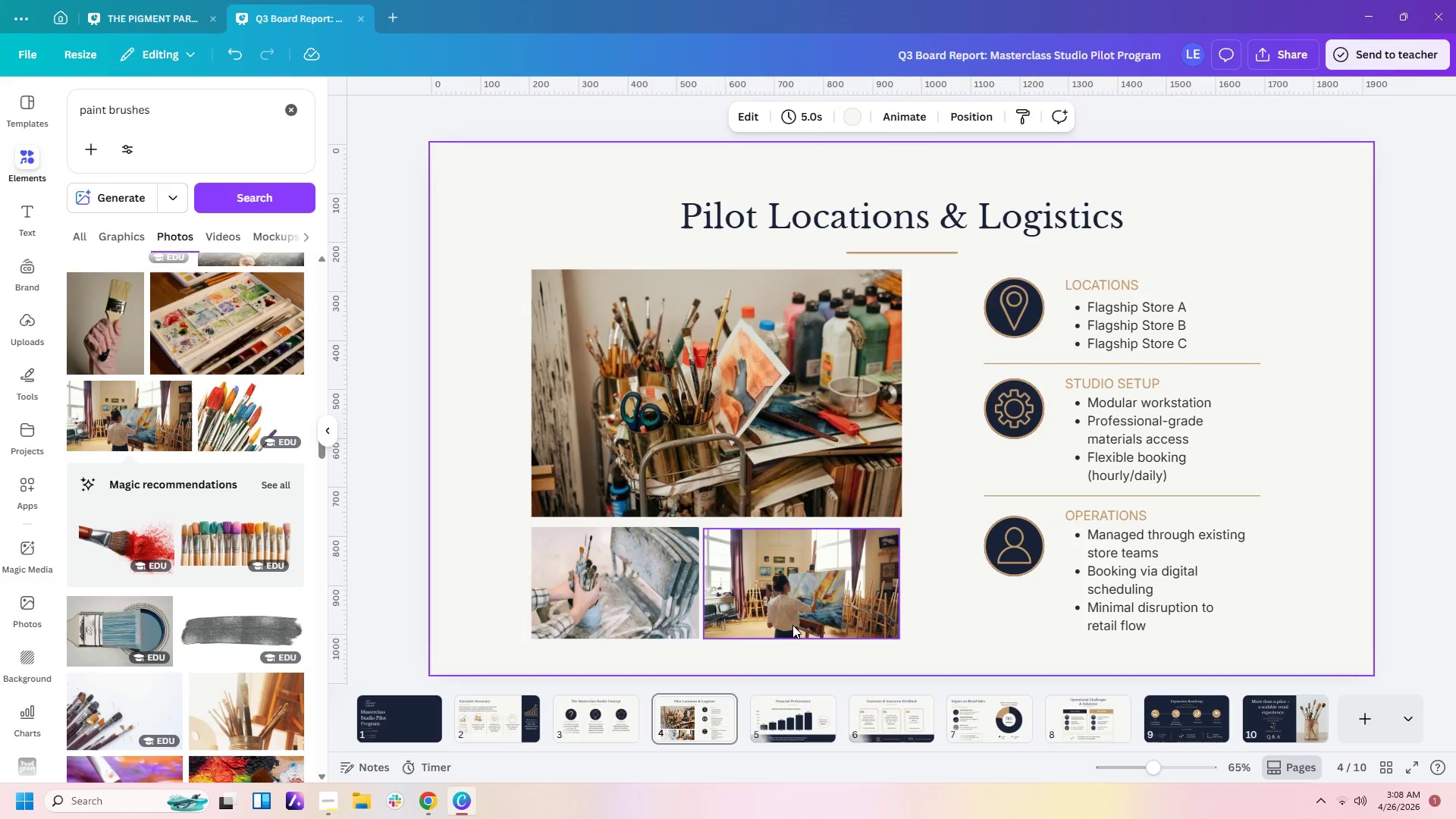 
left_click([796, 615])
 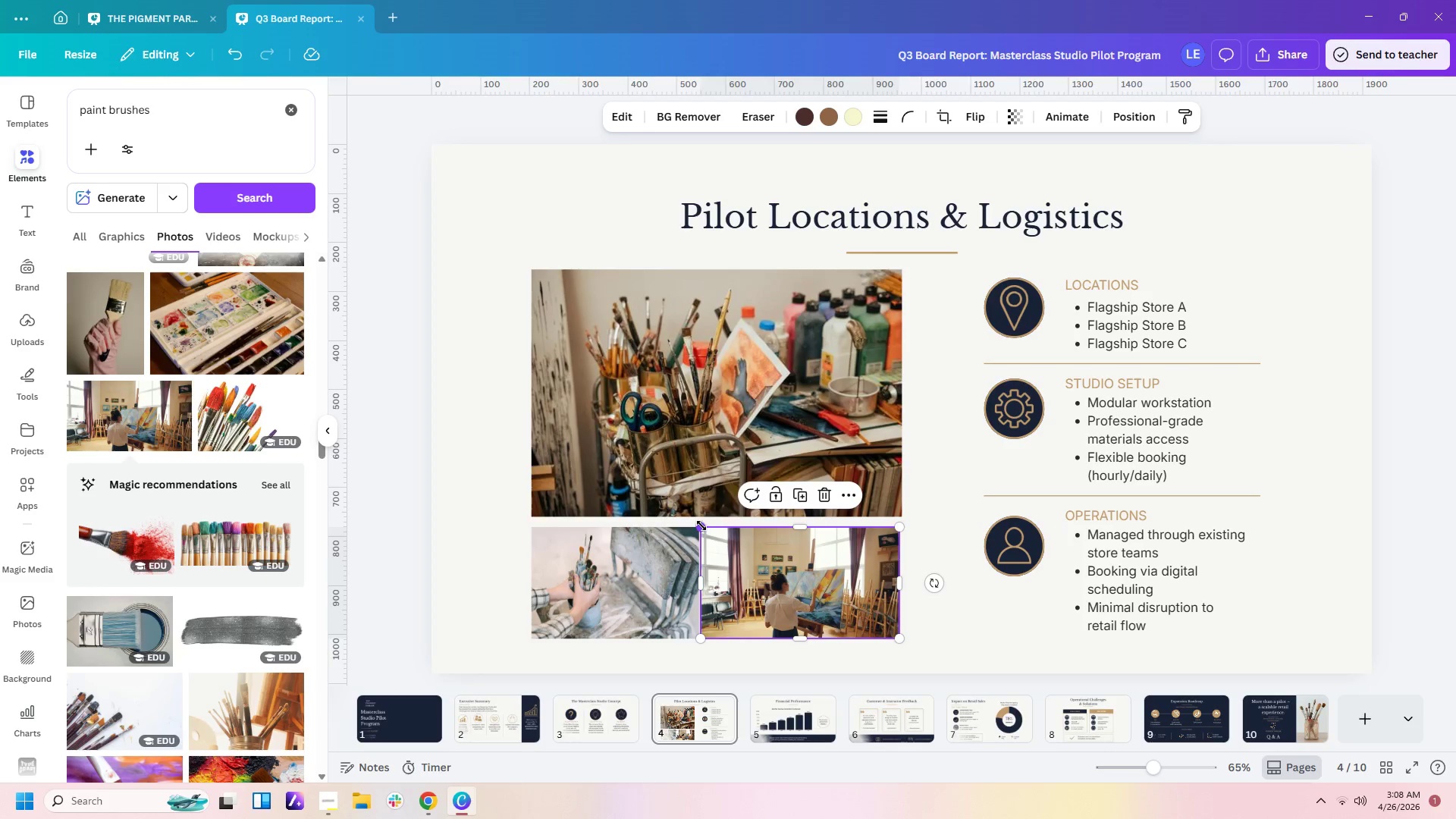 
left_click_drag(start_coordinate=[753, 554], to_coordinate=[759, 554])
 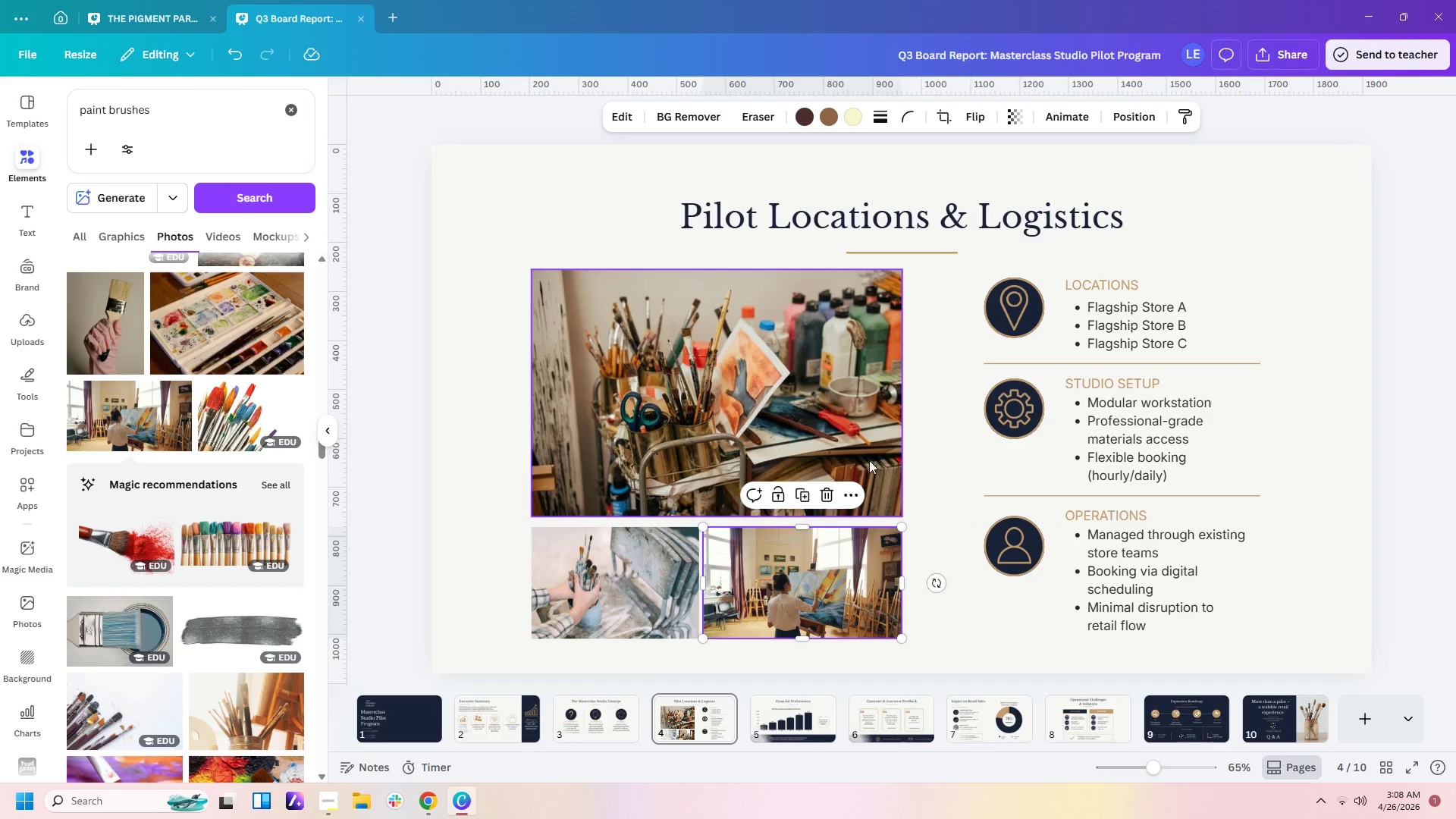 
left_click_drag(start_coordinate=[865, 457], to_coordinate=[865, 463])
 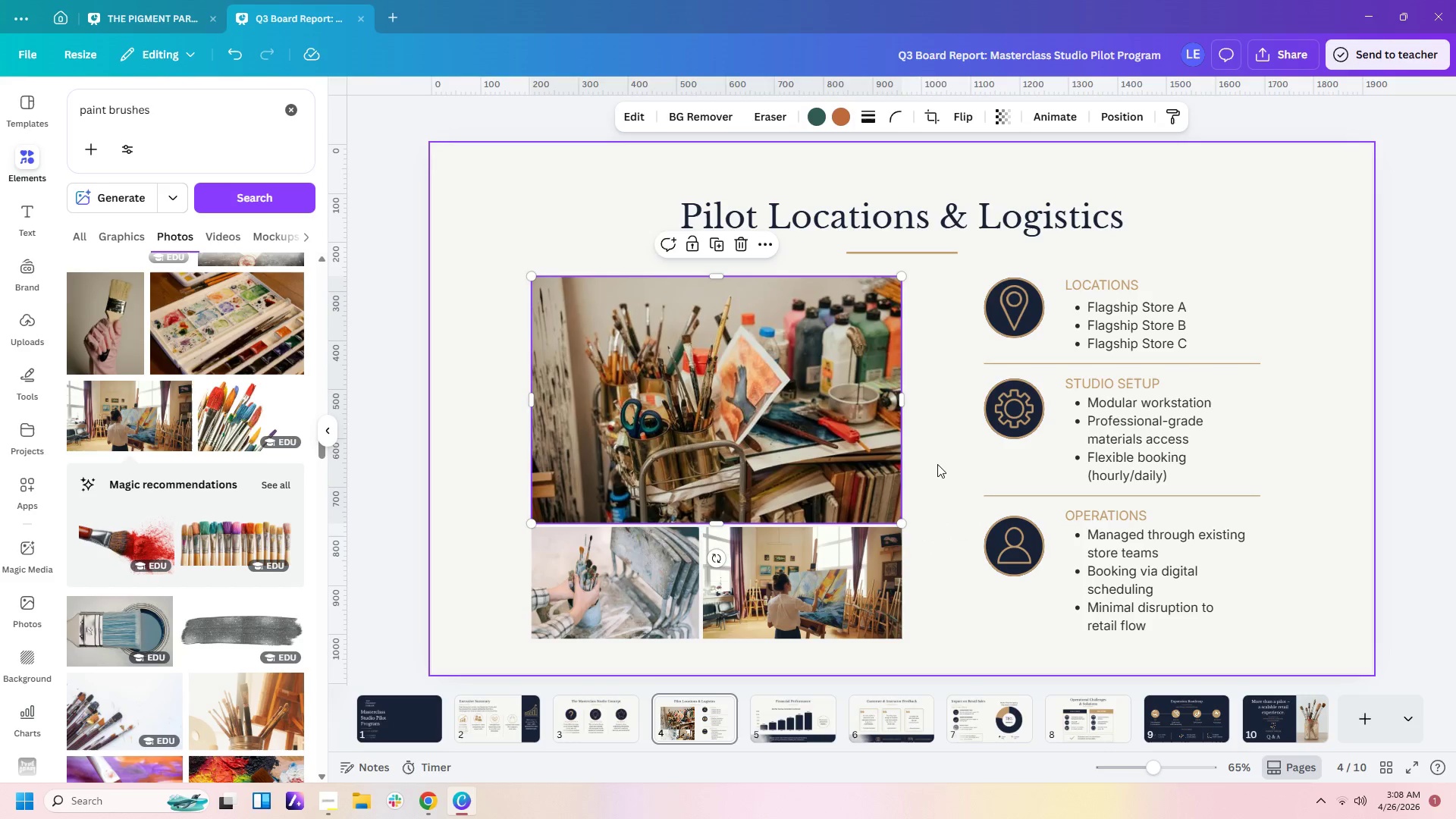 
left_click([937, 464])
 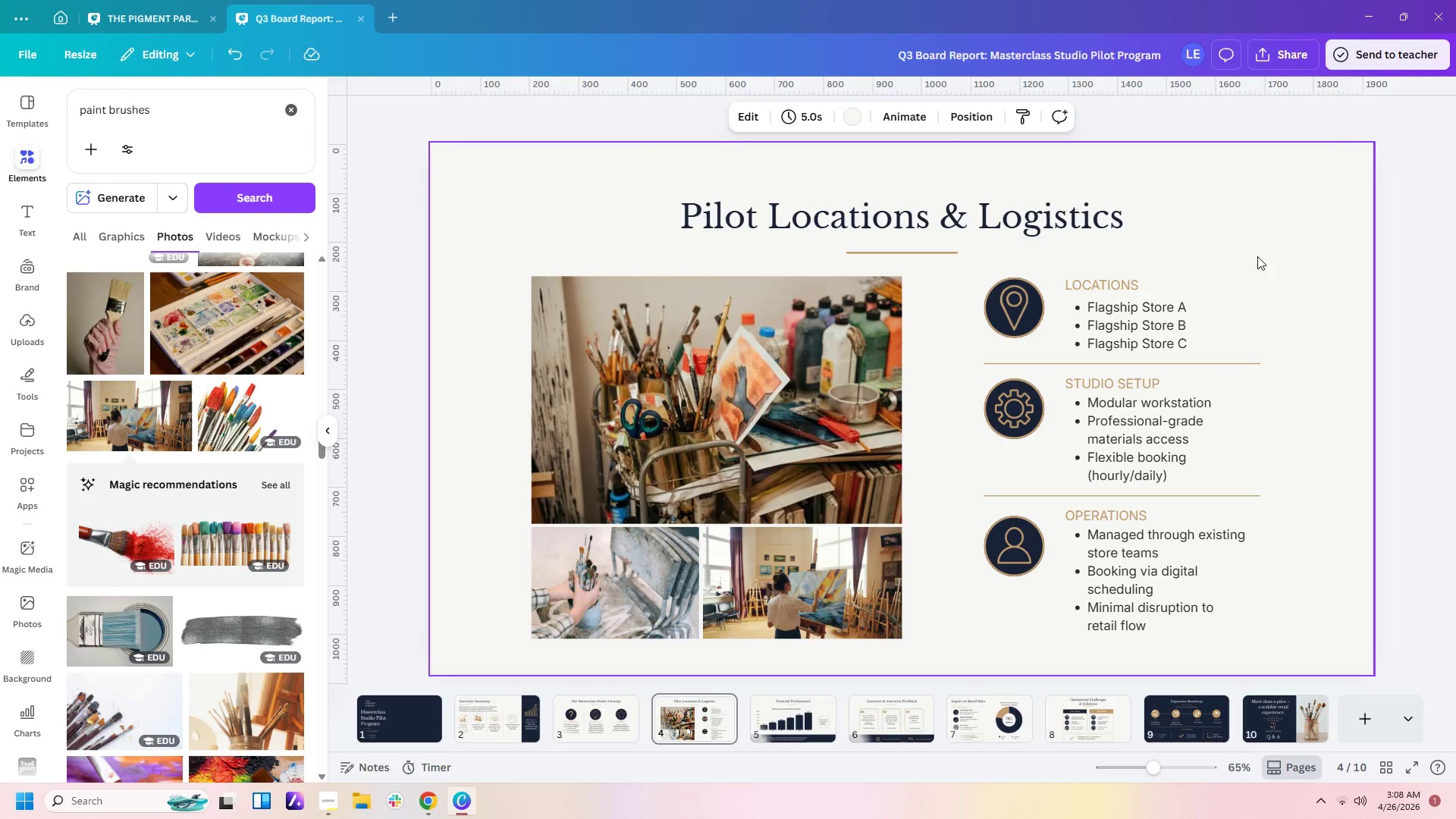 
left_click_drag(start_coordinate=[1285, 639], to_coordinate=[969, 290])
 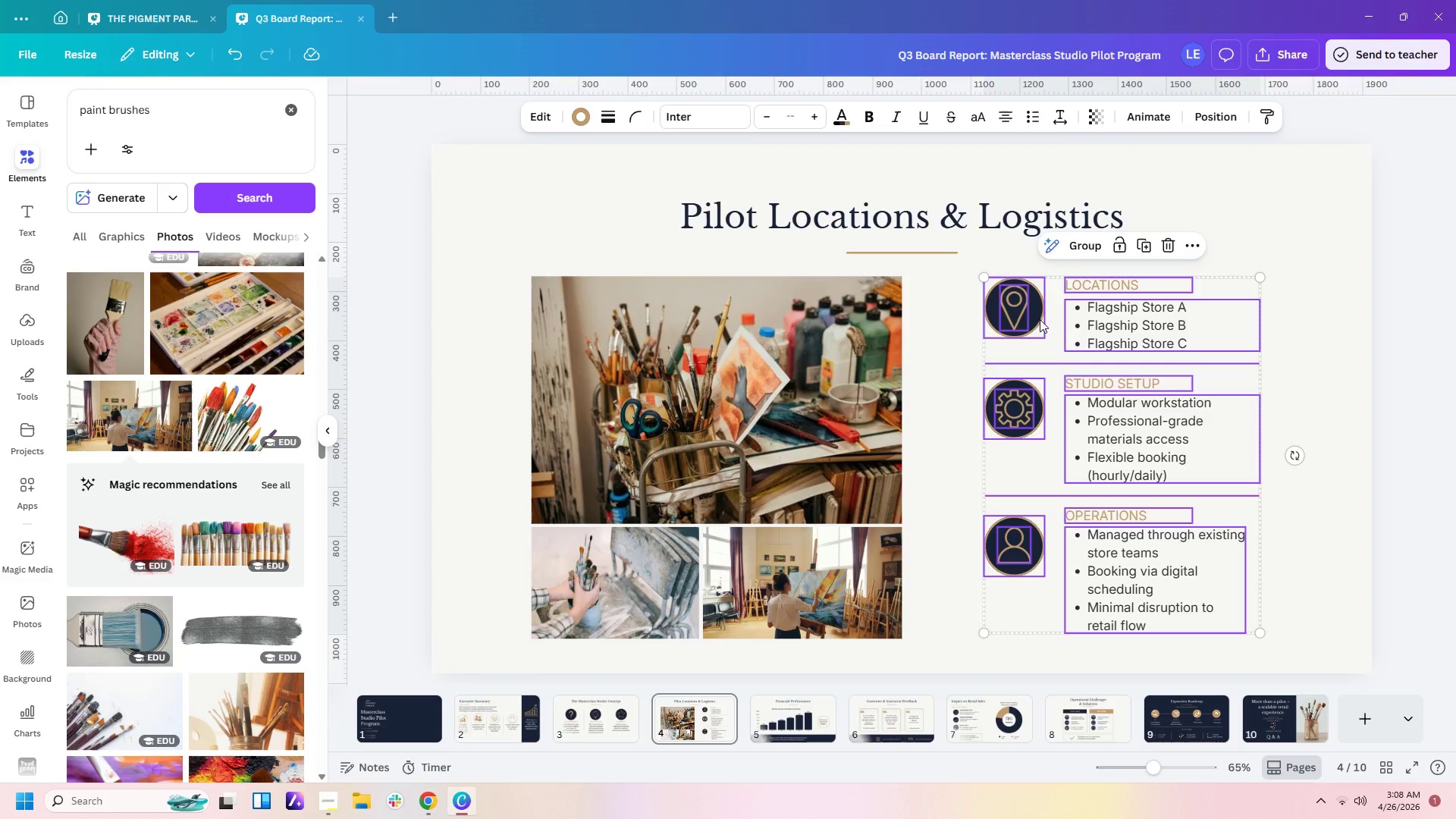 
left_click_drag(start_coordinate=[1040, 319], to_coordinate=[1006, 323])
 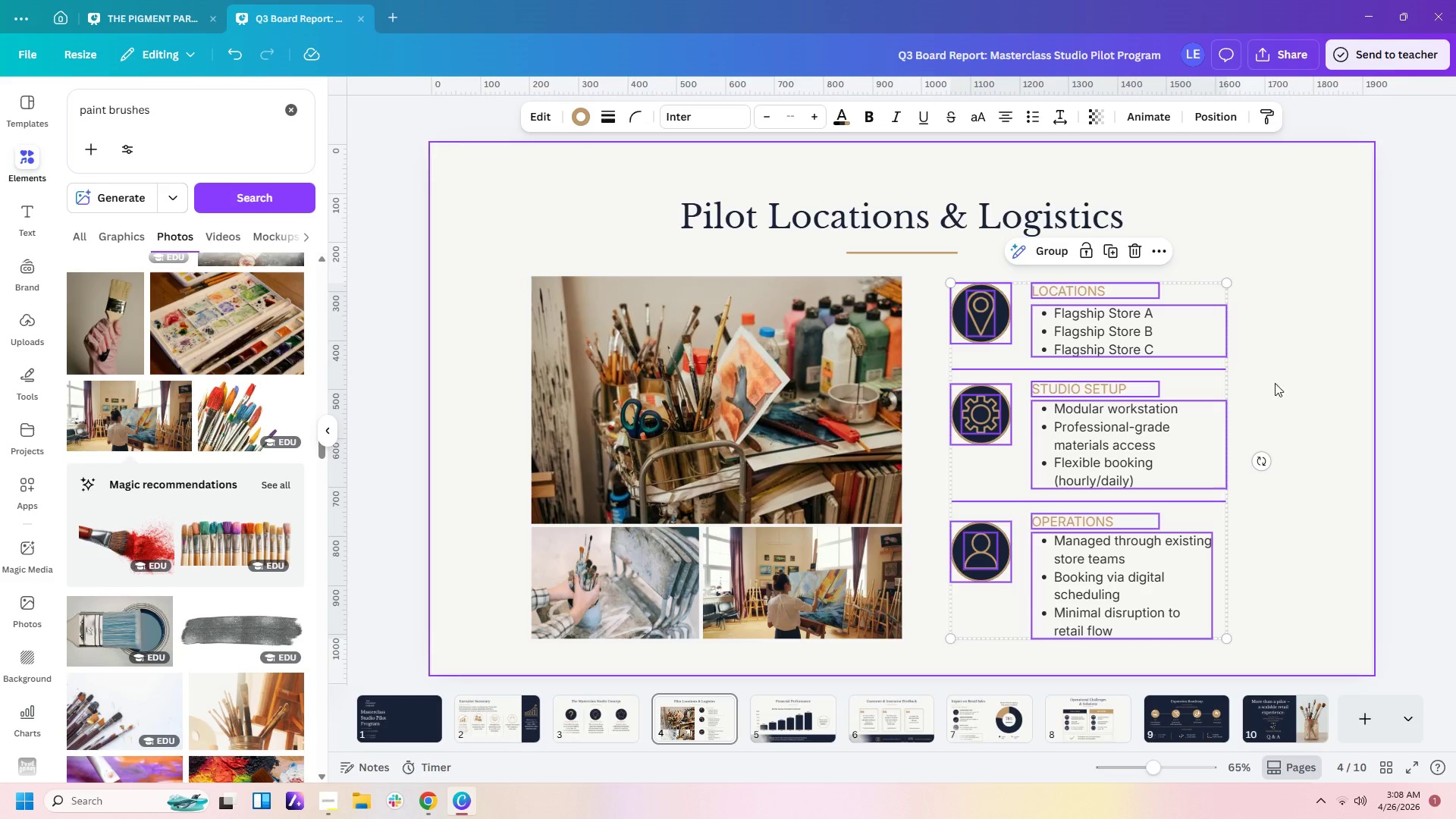 
left_click([1299, 389])
 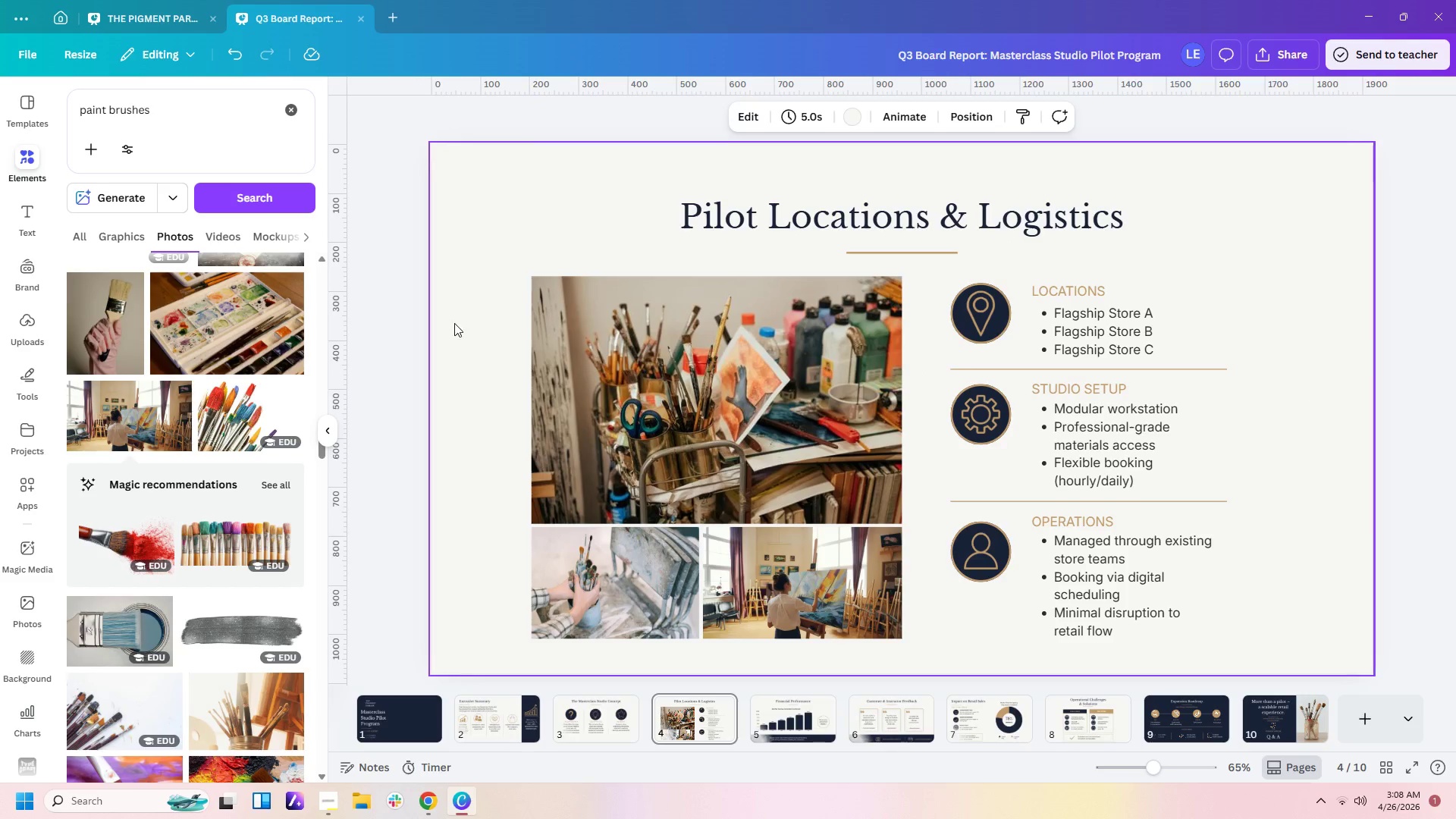 
left_click_drag(start_coordinate=[661, 380], to_coordinate=[671, 381])
 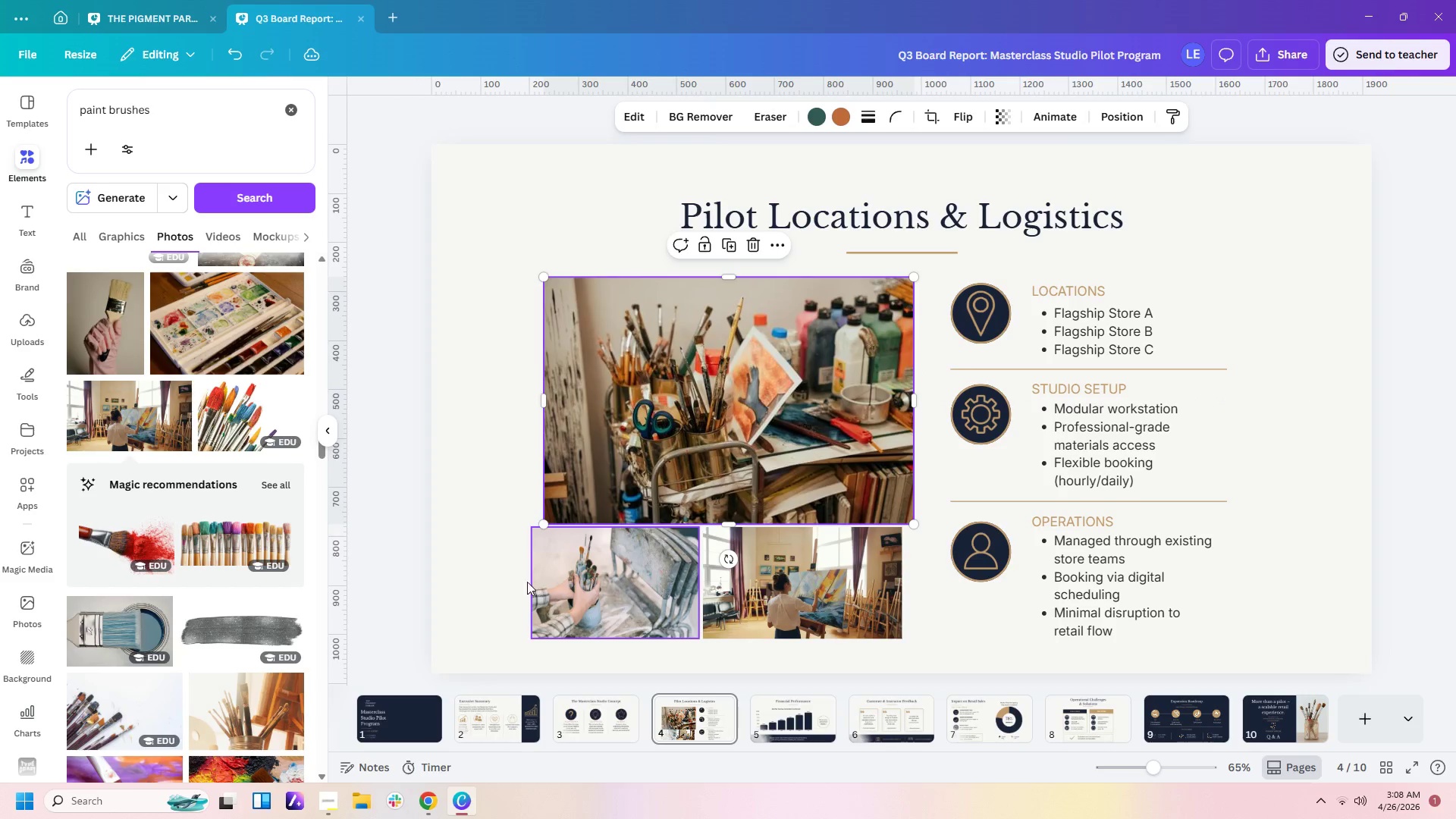 
left_click_drag(start_coordinate=[504, 581], to_coordinate=[778, 585])
 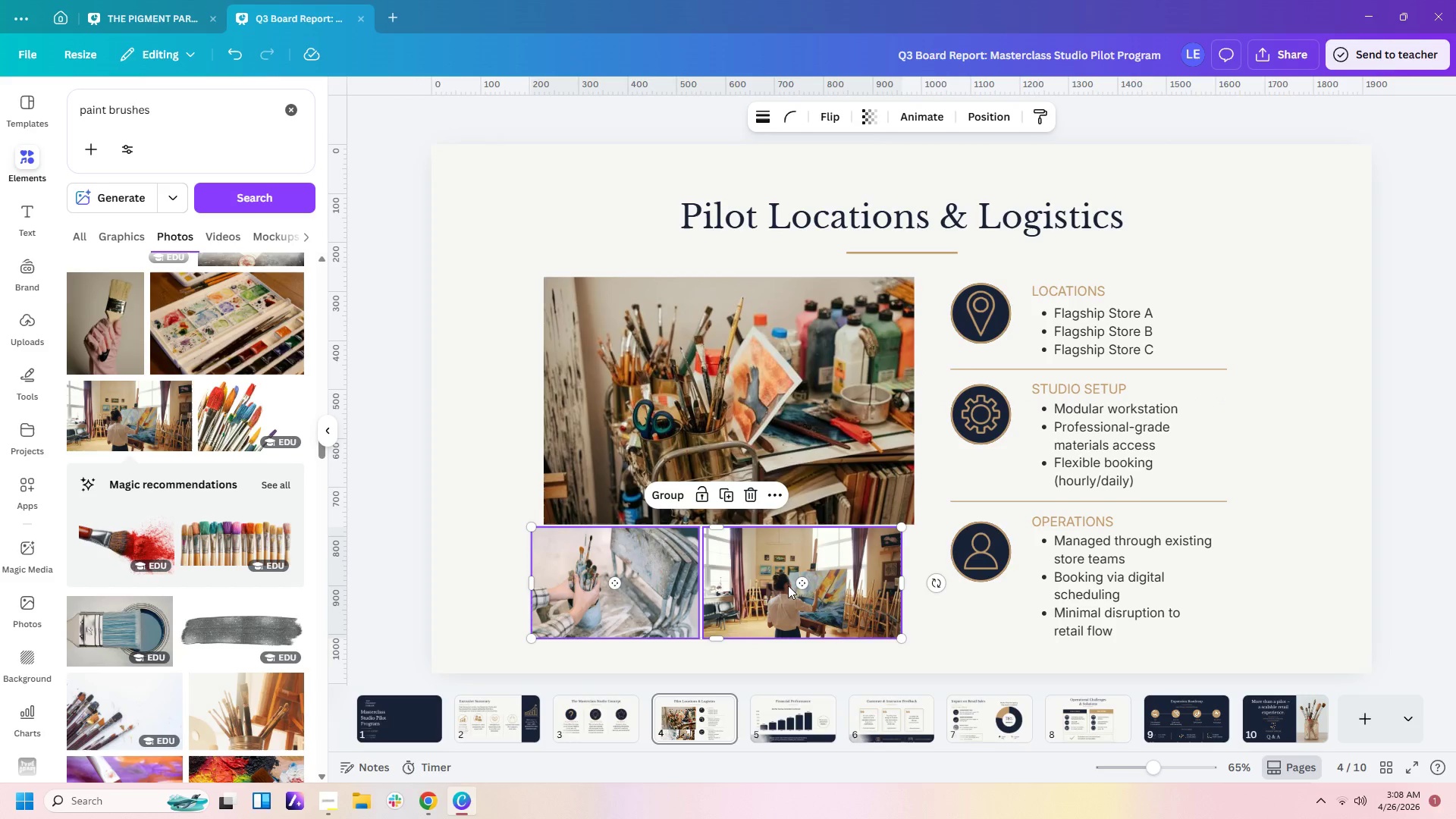 
left_click_drag(start_coordinate=[788, 585], to_coordinate=[799, 585])
 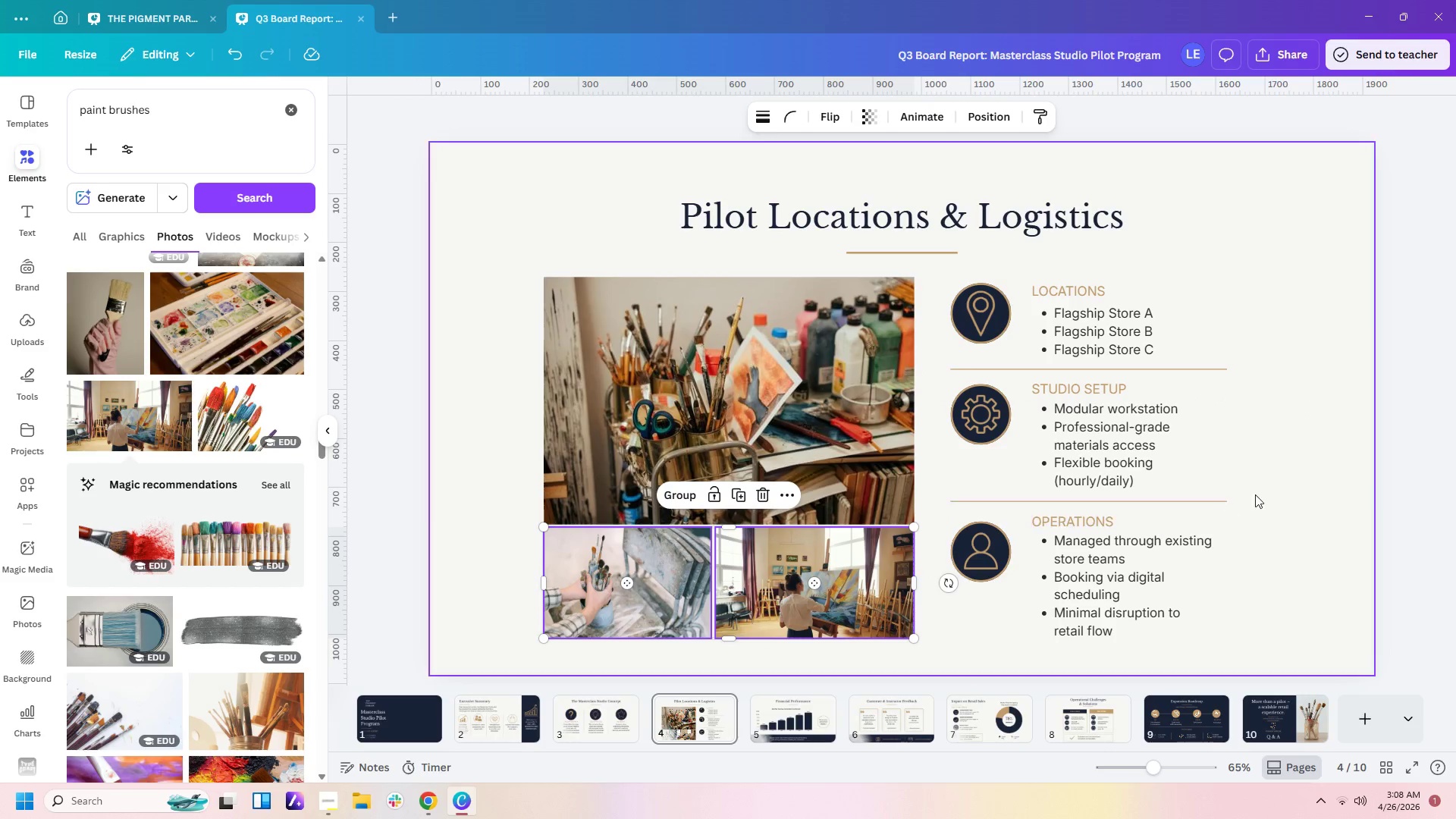 
left_click([1283, 489])
 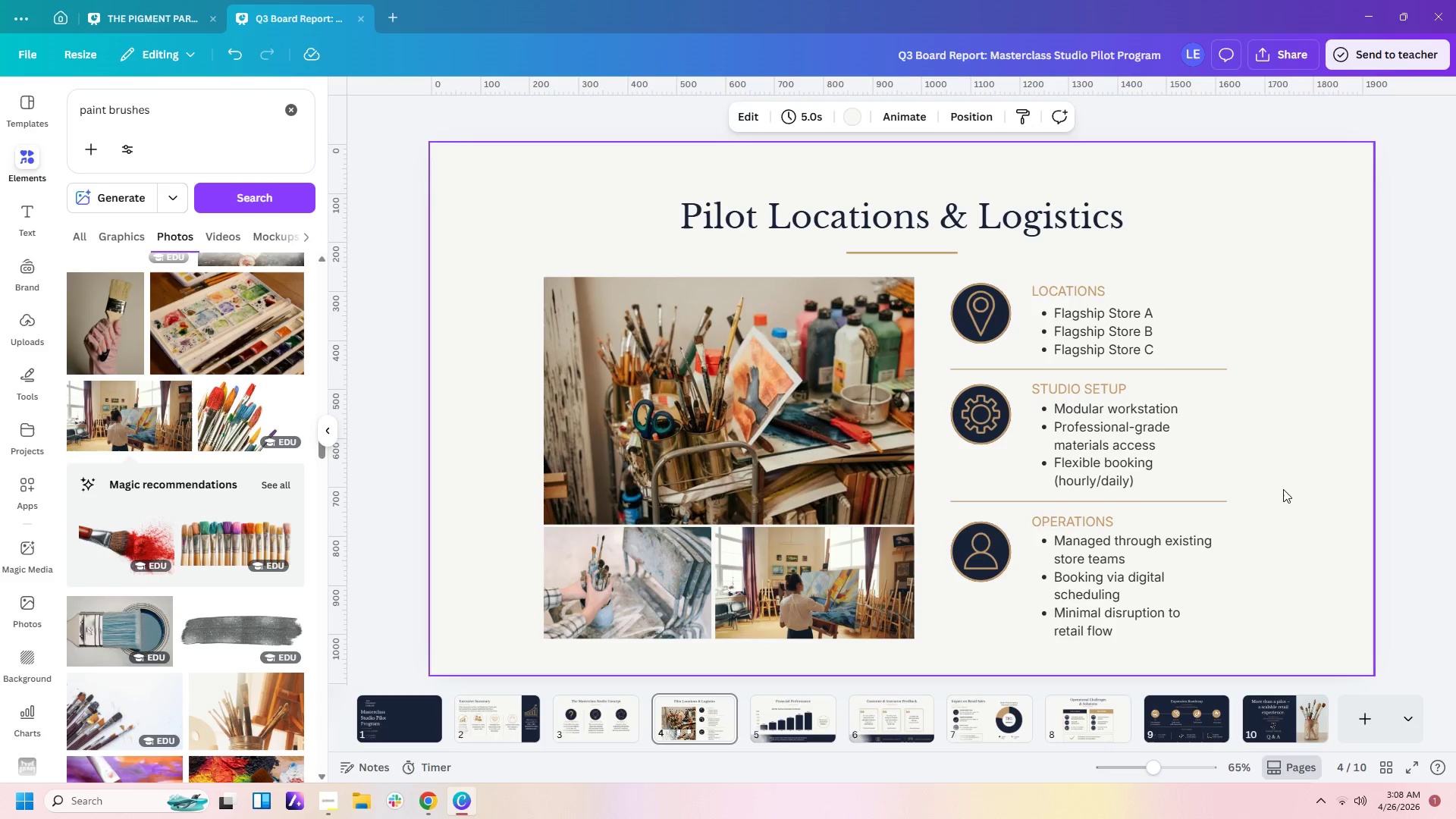 
wait(7.8)
 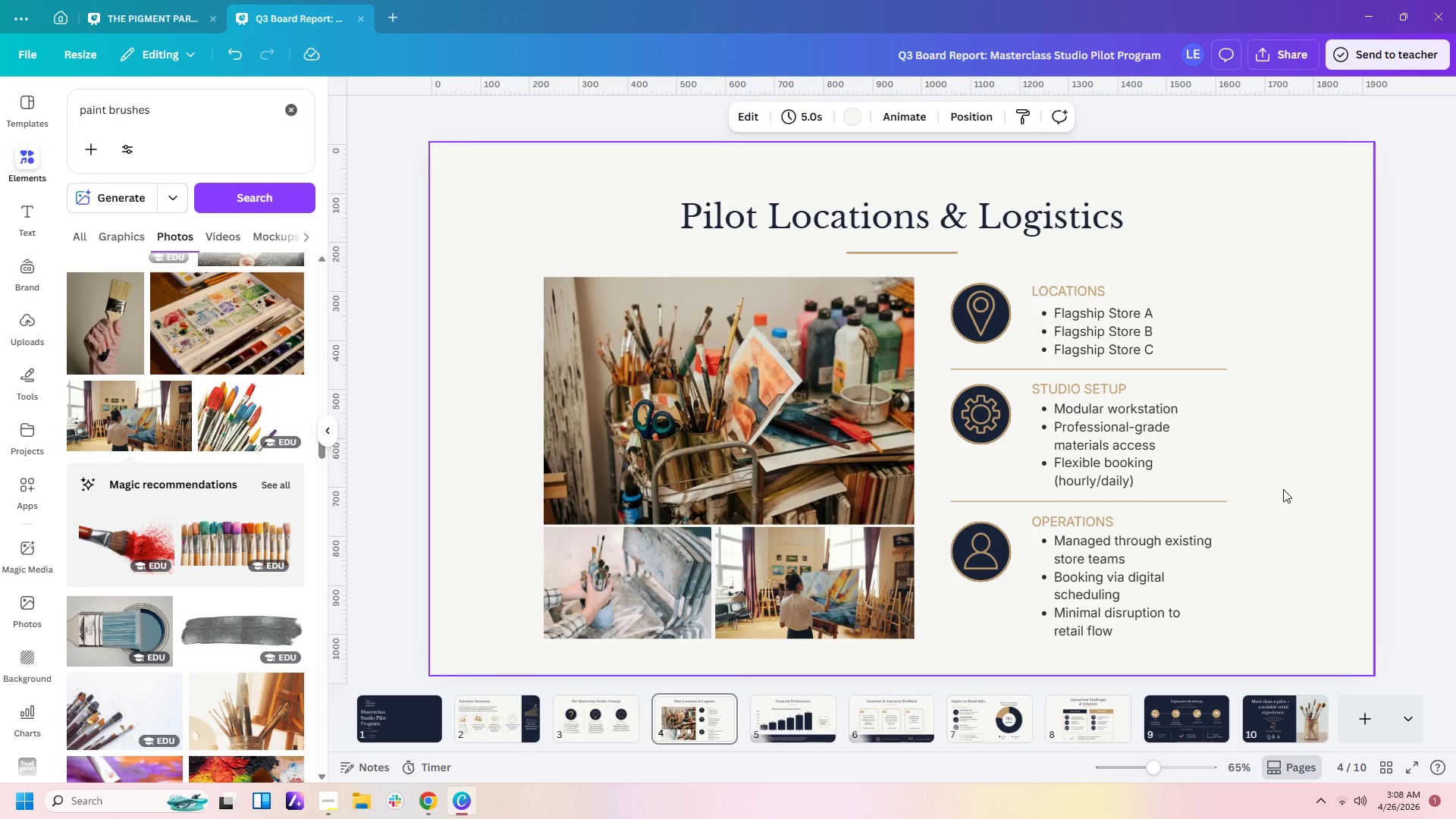 
left_click_drag(start_coordinate=[218, 111], to_coordinate=[0, 121])
 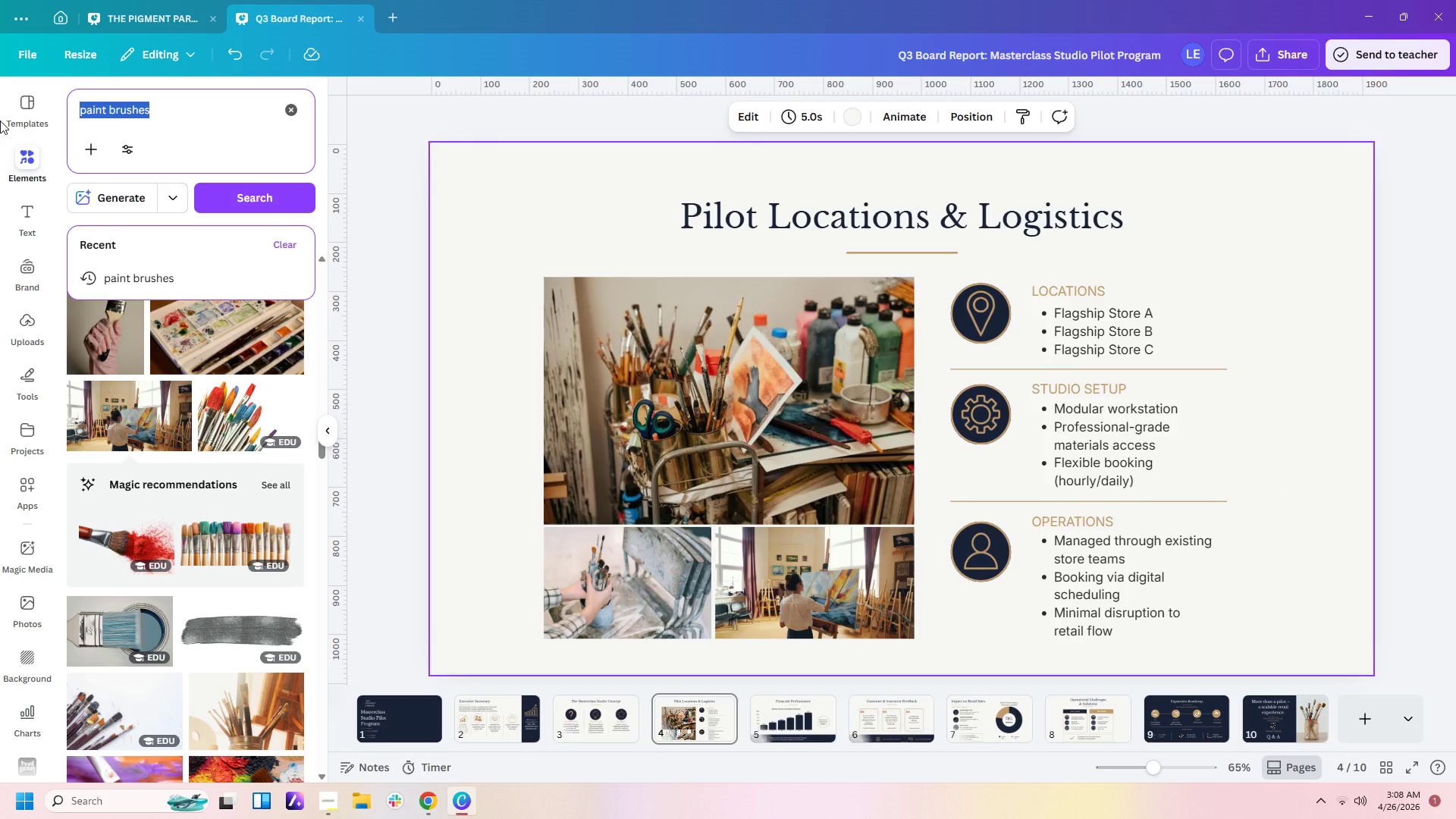 
type(paint studio)
 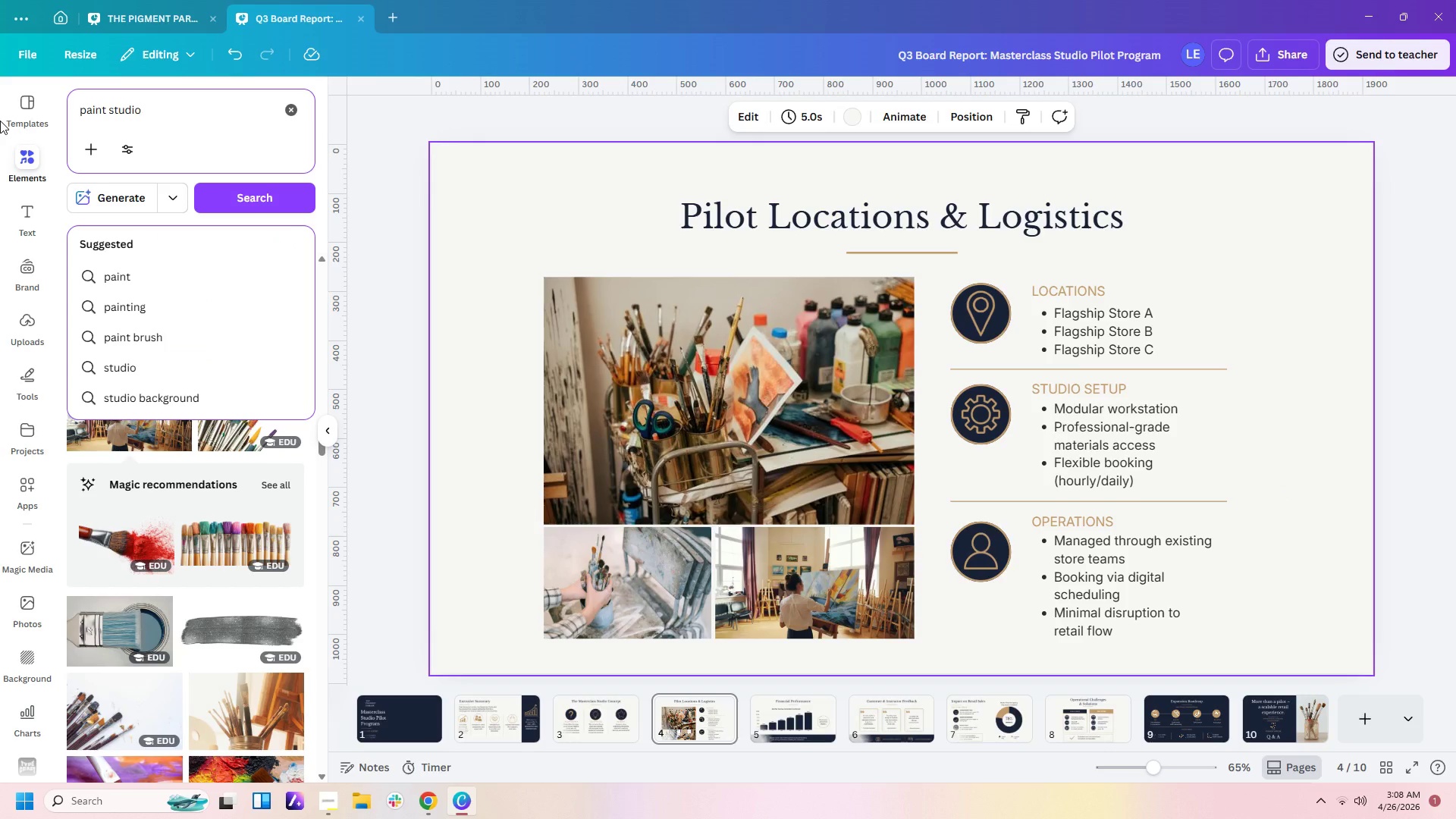 
key(Enter)
 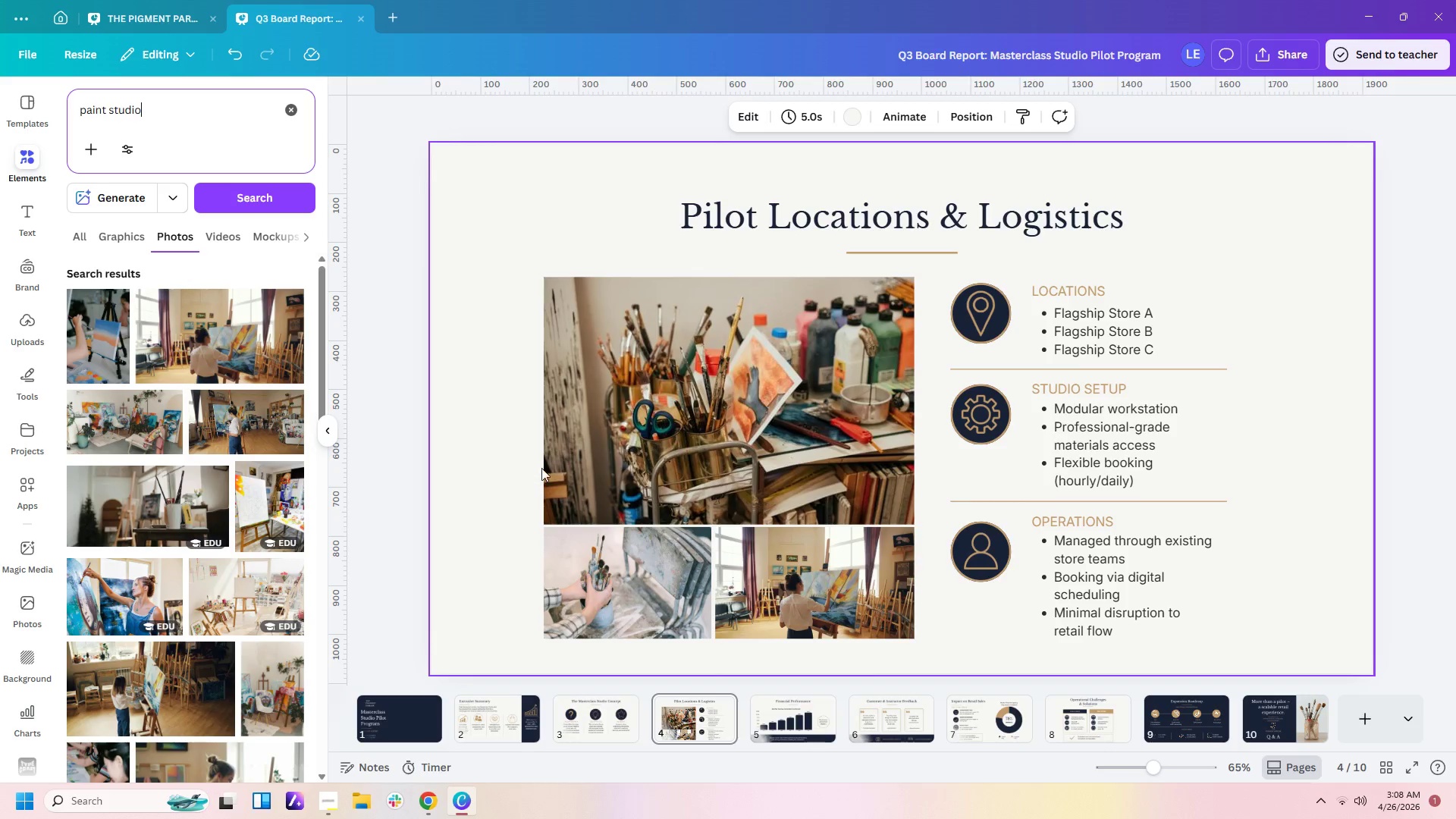 
wait(6.34)
 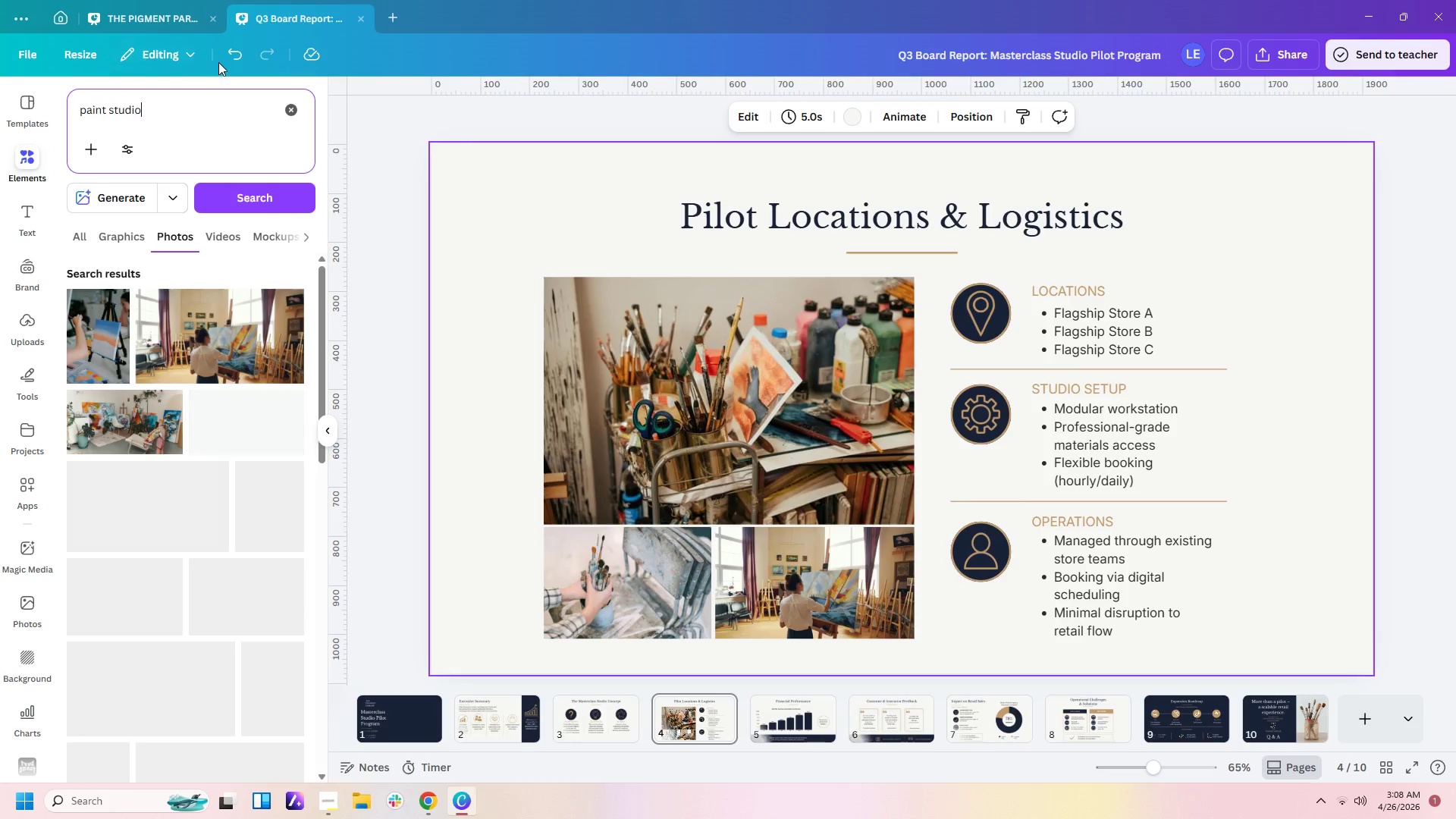 
left_click([382, 738])
 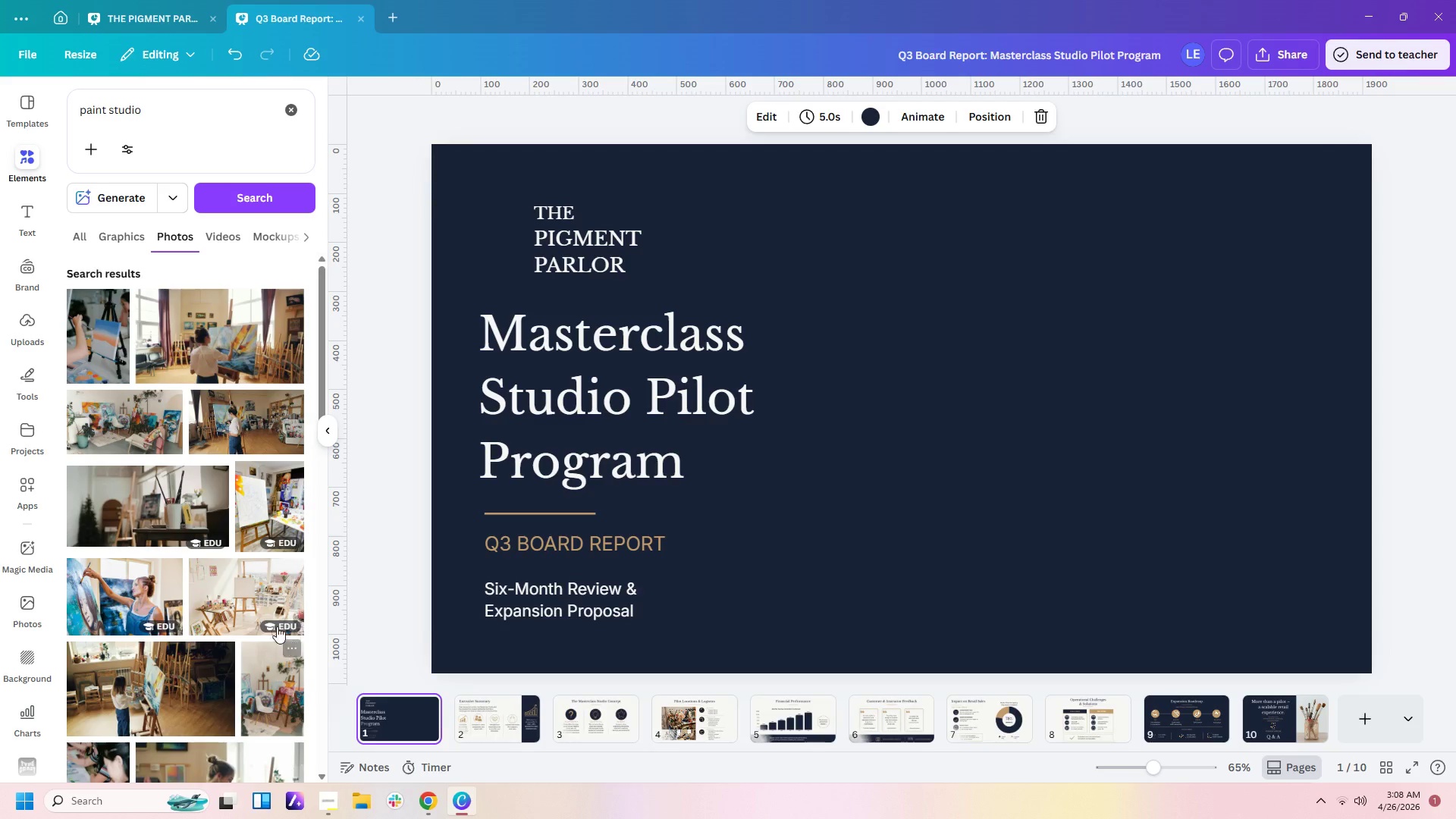 
left_click([247, 595])
 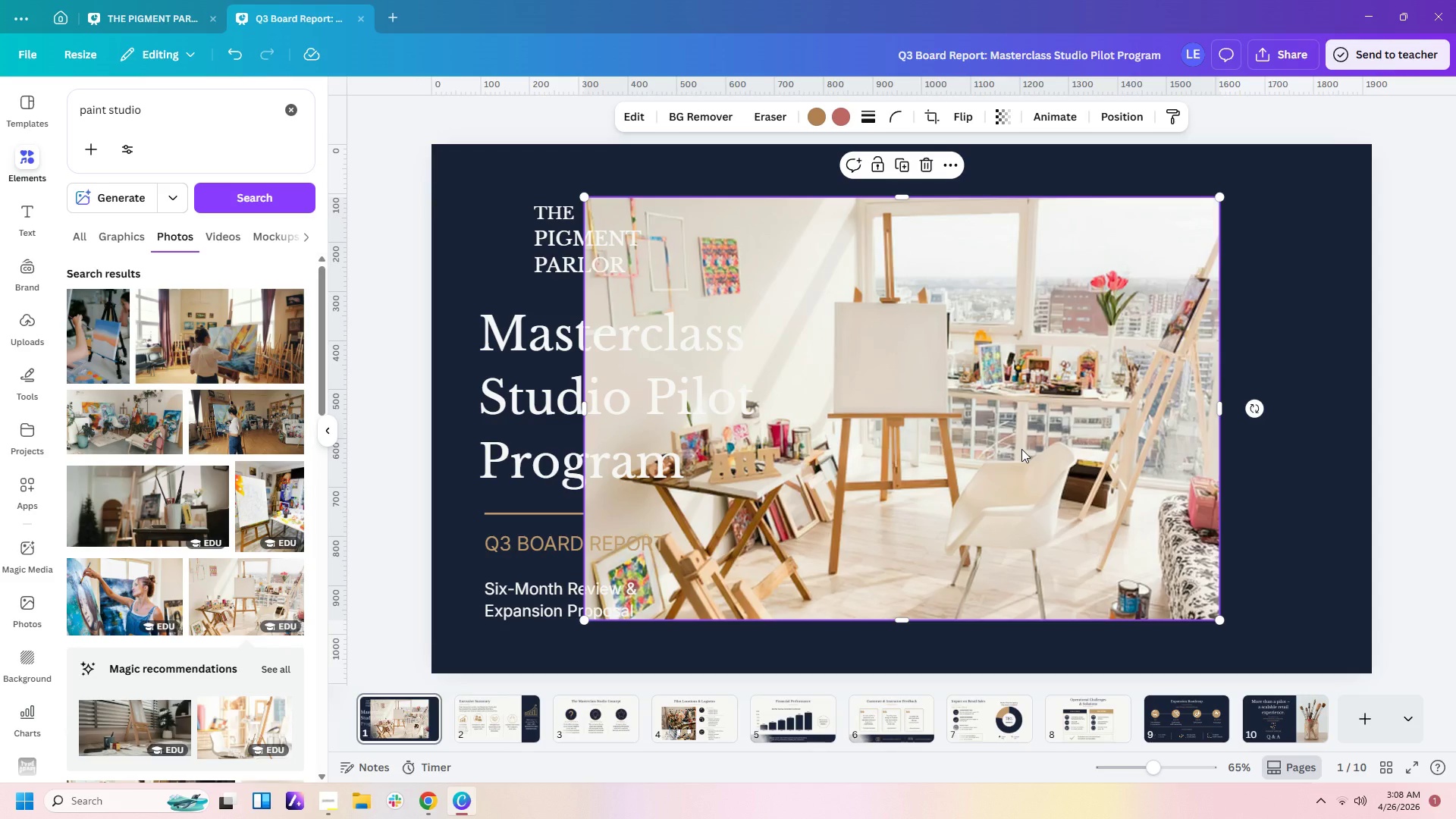 
key(Delete)
 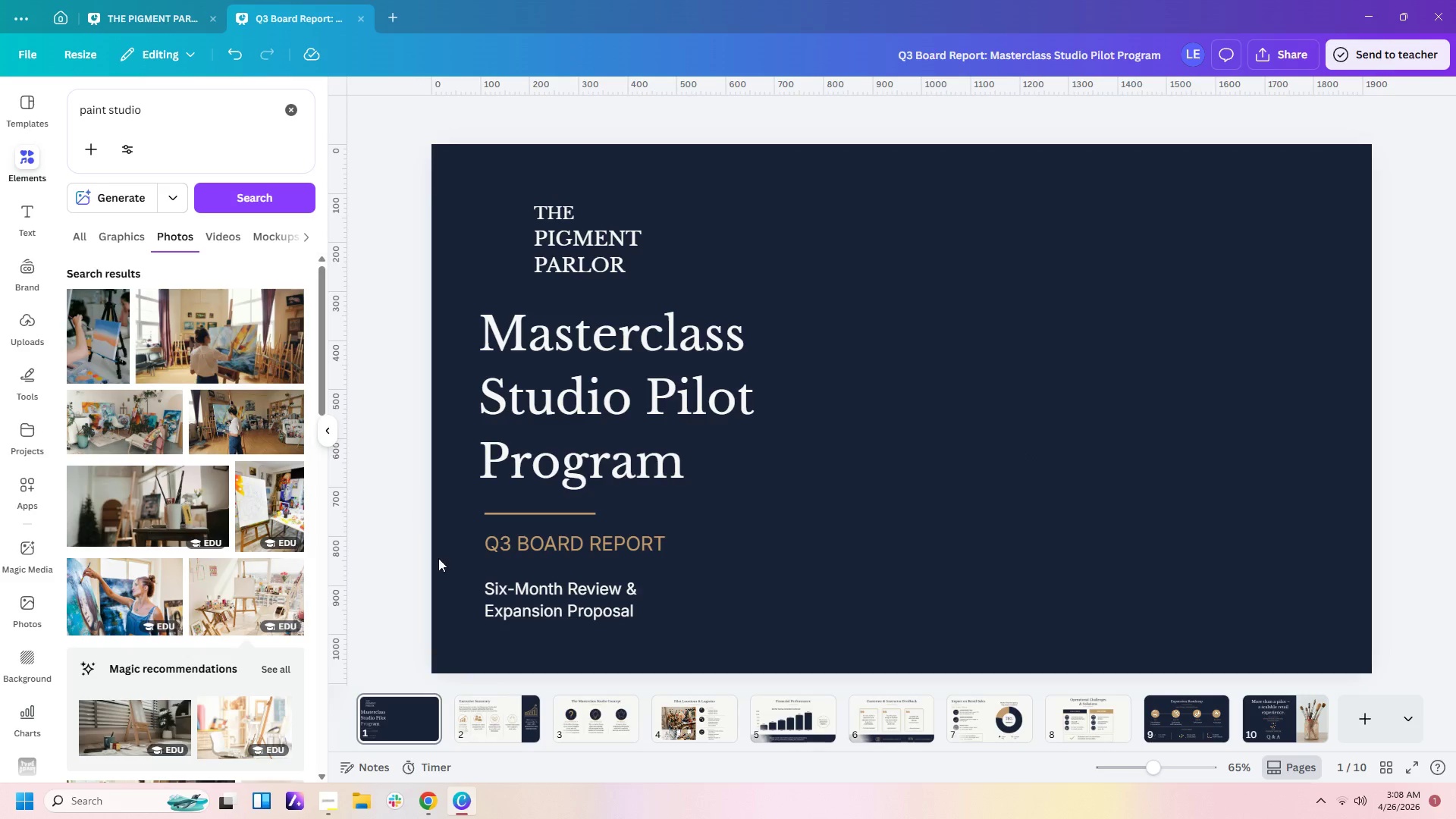 
left_click([671, 729])
 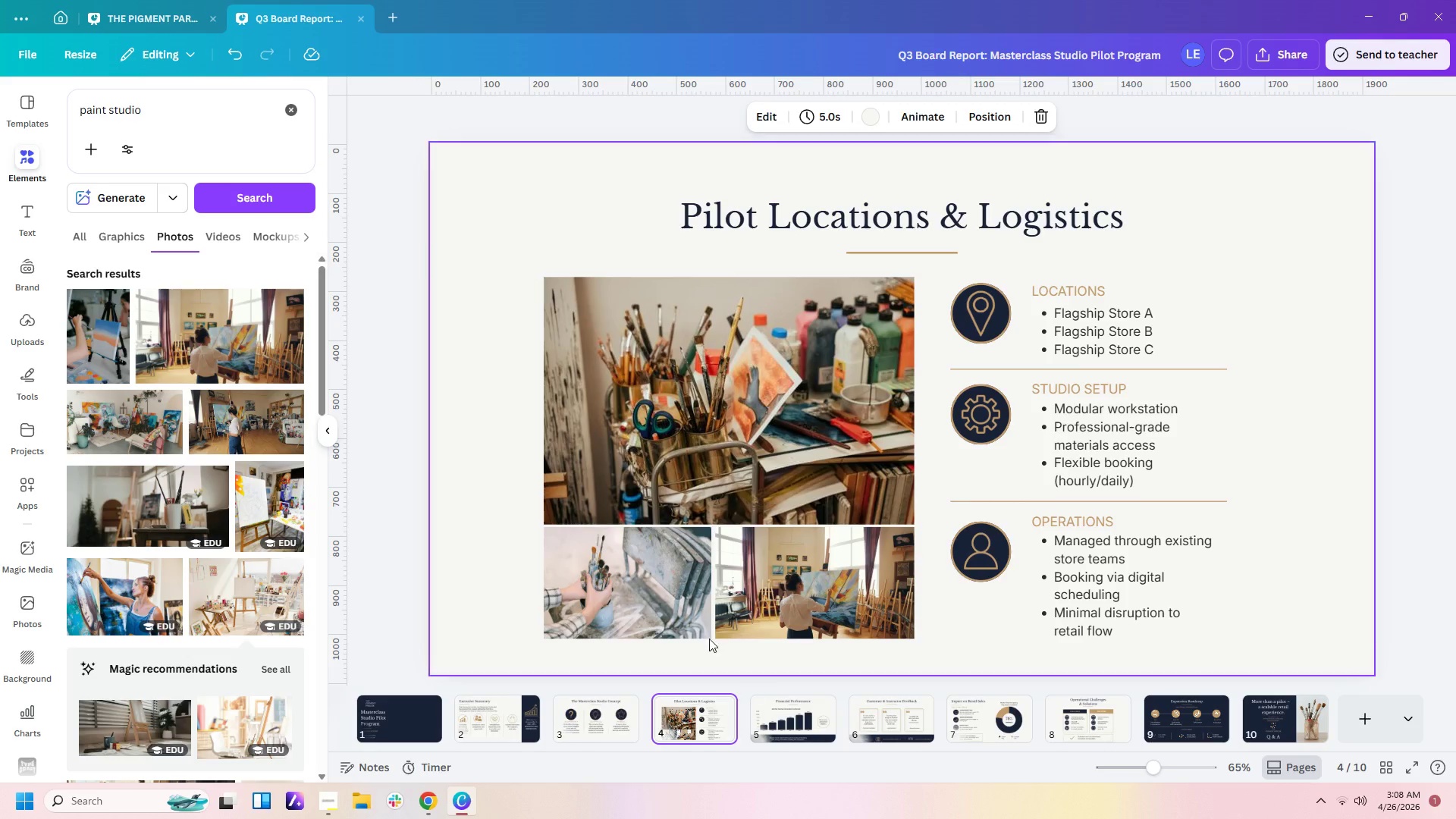 
left_click([677, 610])
 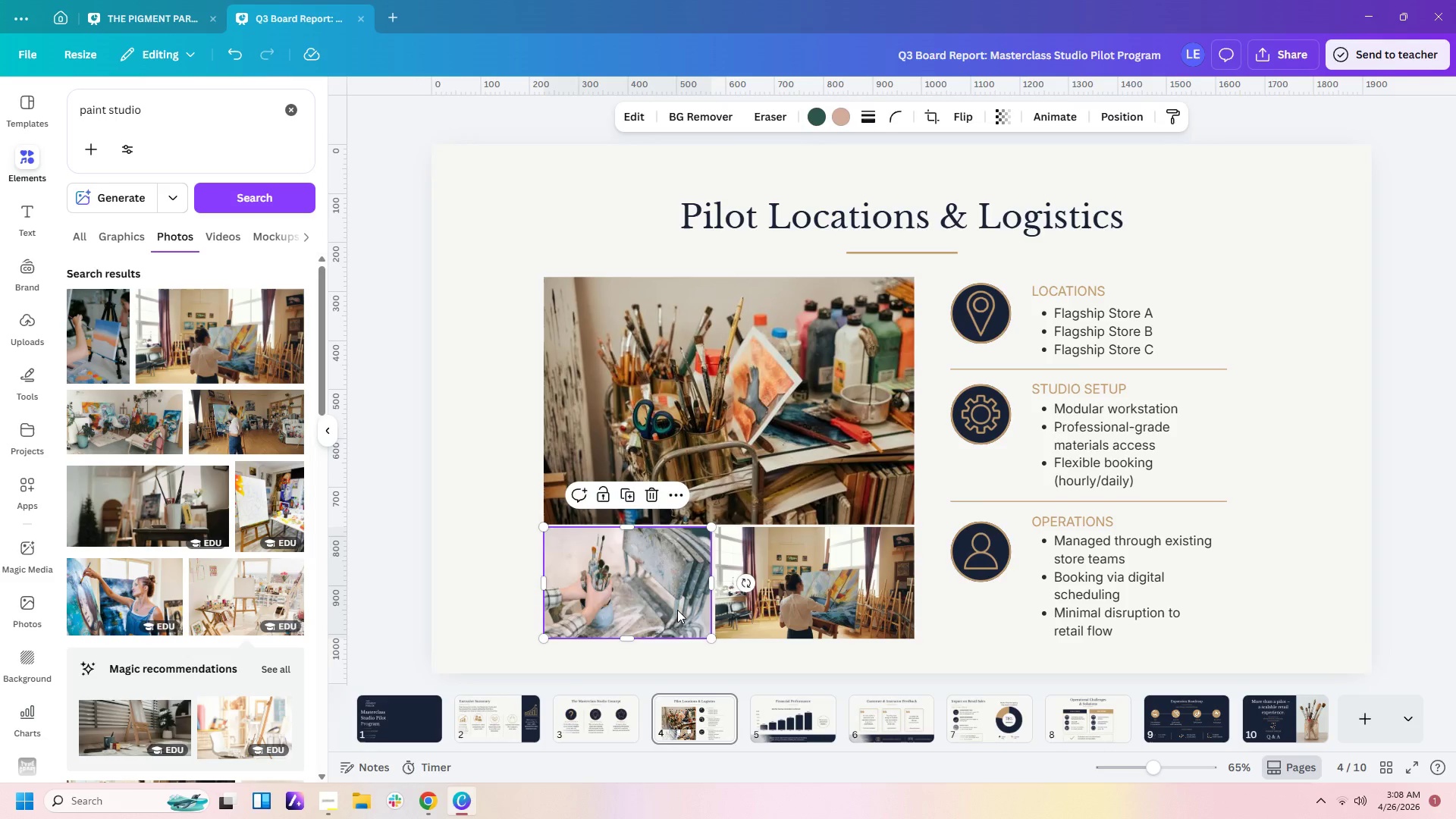 
key(Delete)
 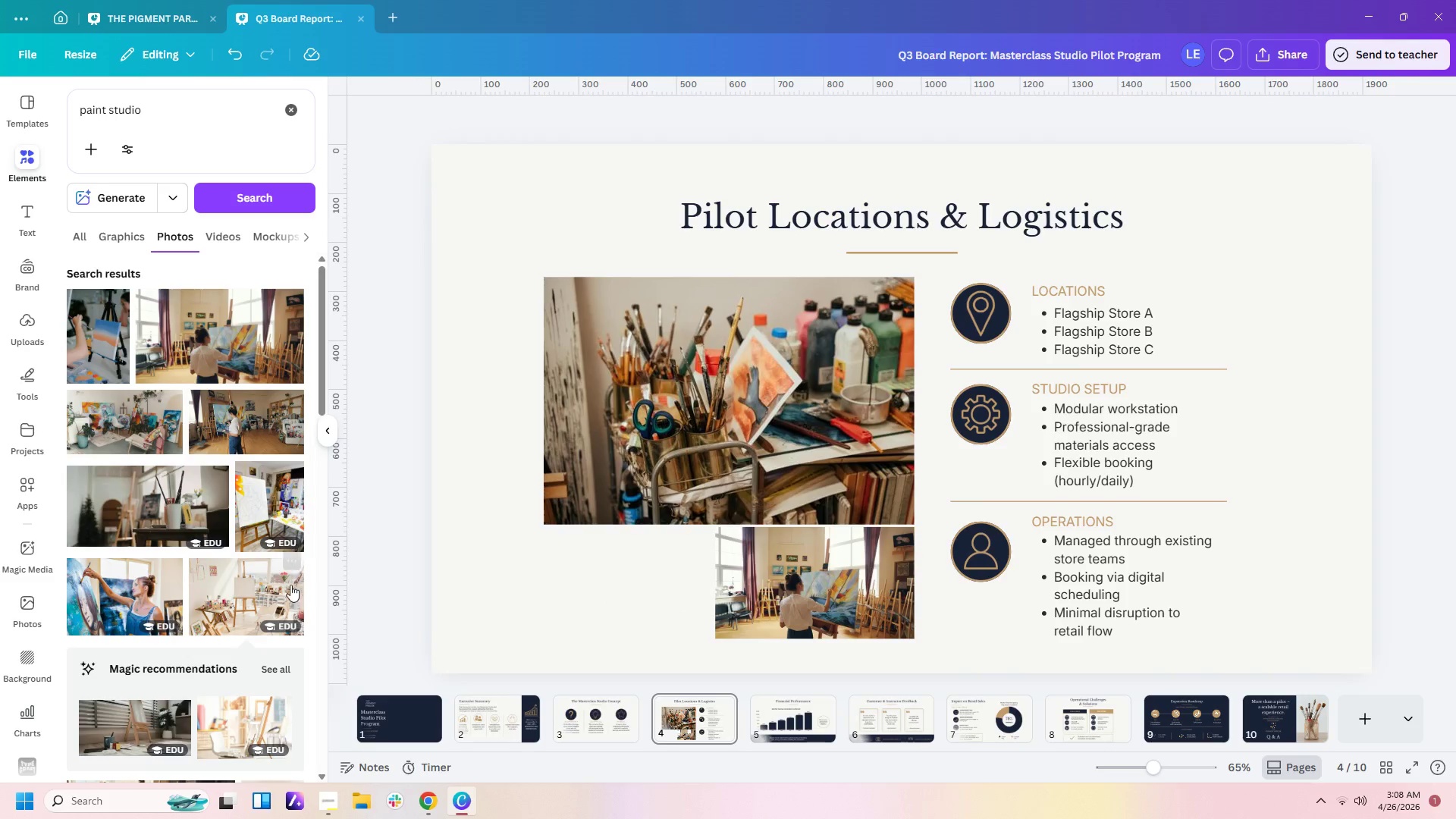 
left_click([287, 587])
 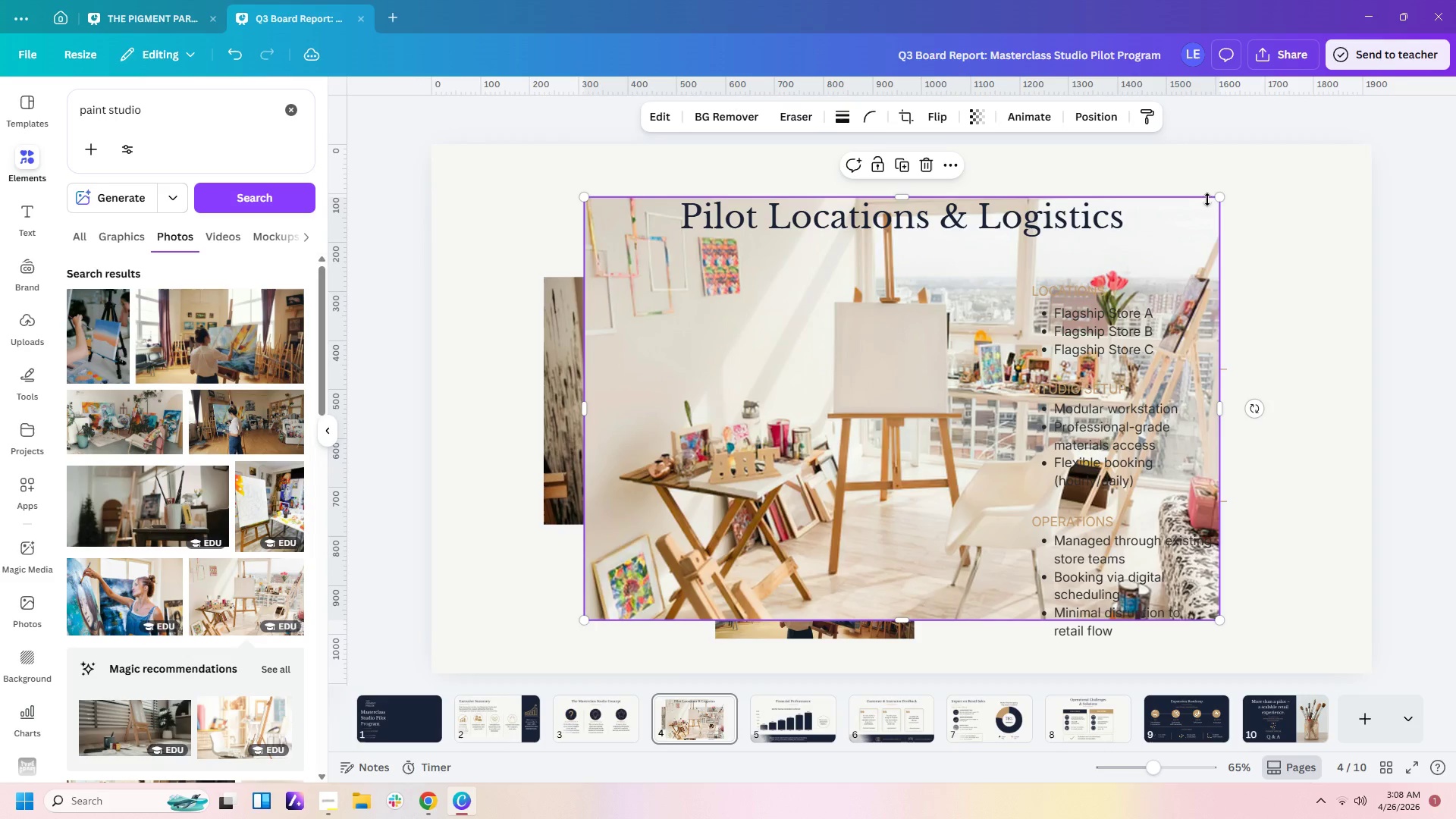 
left_click_drag(start_coordinate=[1222, 193], to_coordinate=[802, 508])
 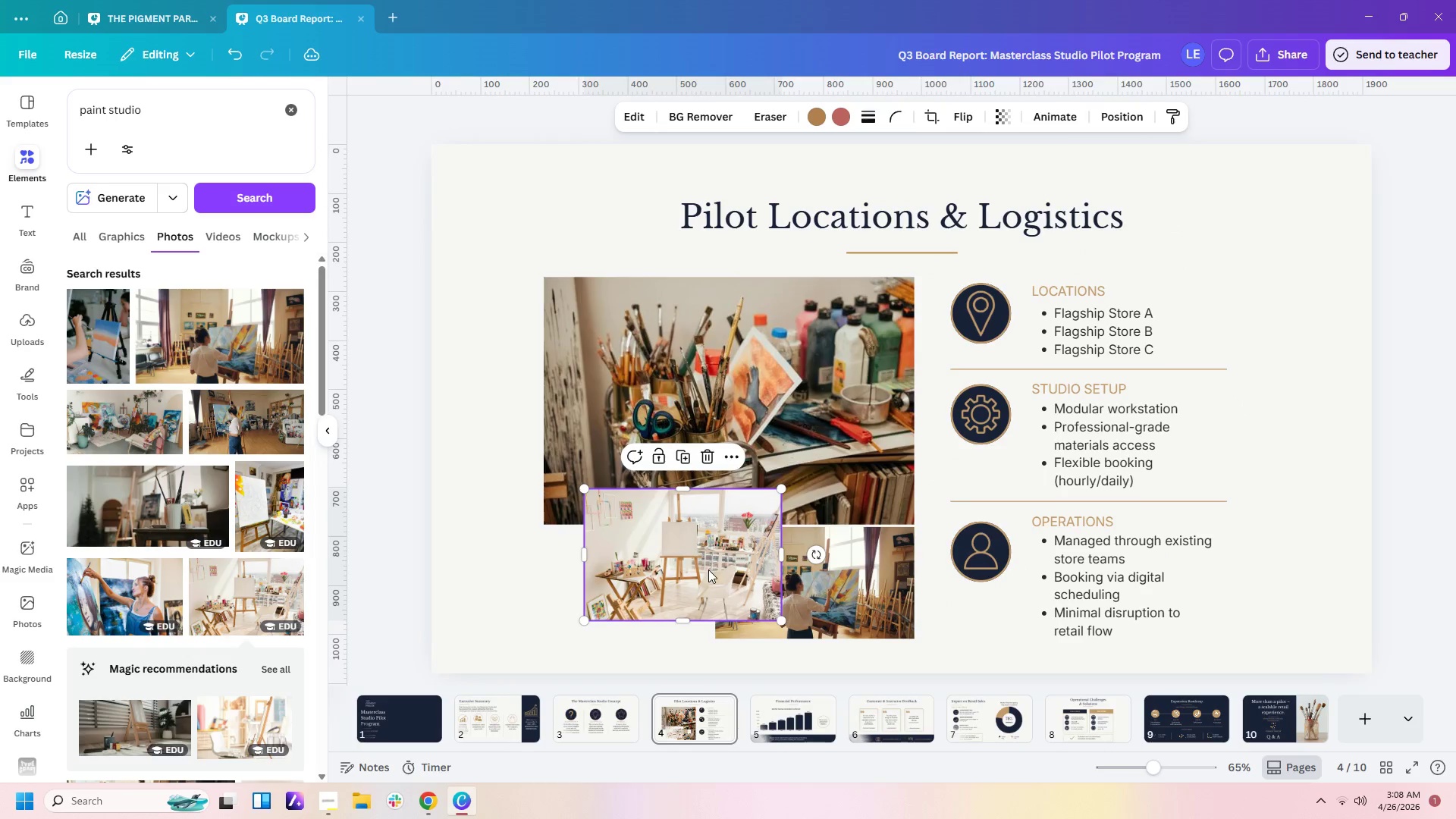 
left_click_drag(start_coordinate=[708, 570], to_coordinate=[670, 610])
 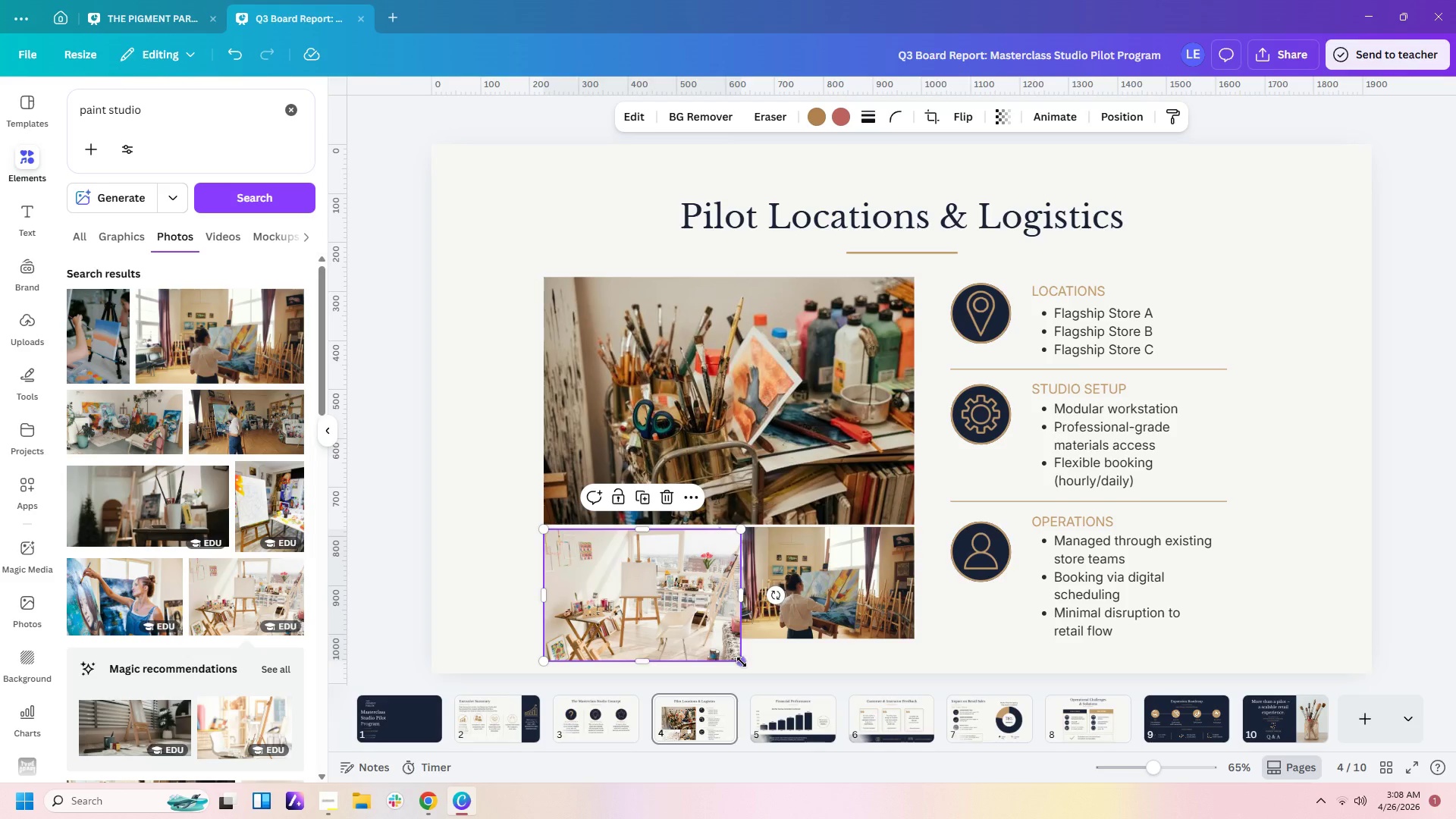 
left_click_drag(start_coordinate=[742, 662], to_coordinate=[710, 639])
 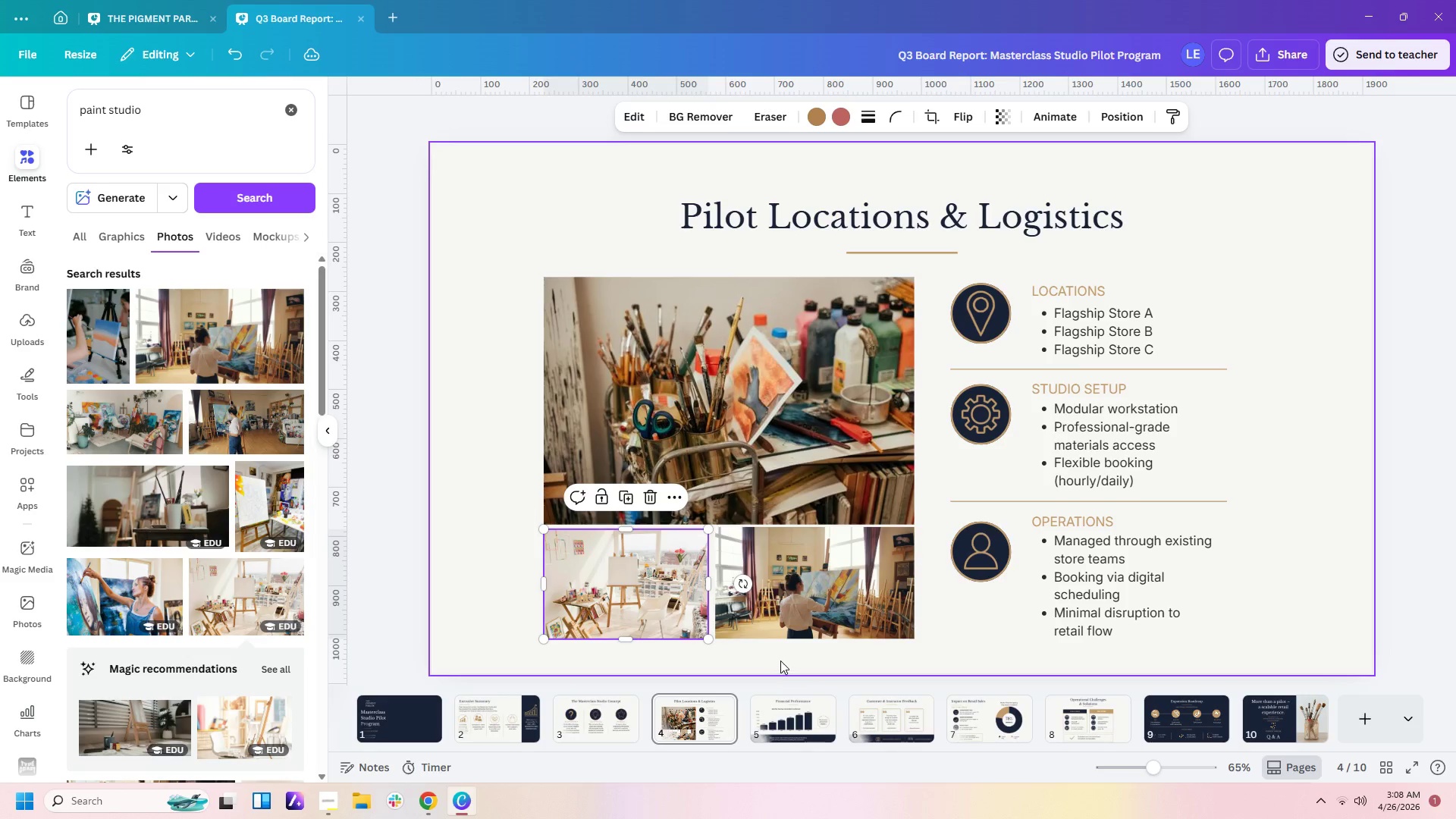 
left_click([780, 661])
 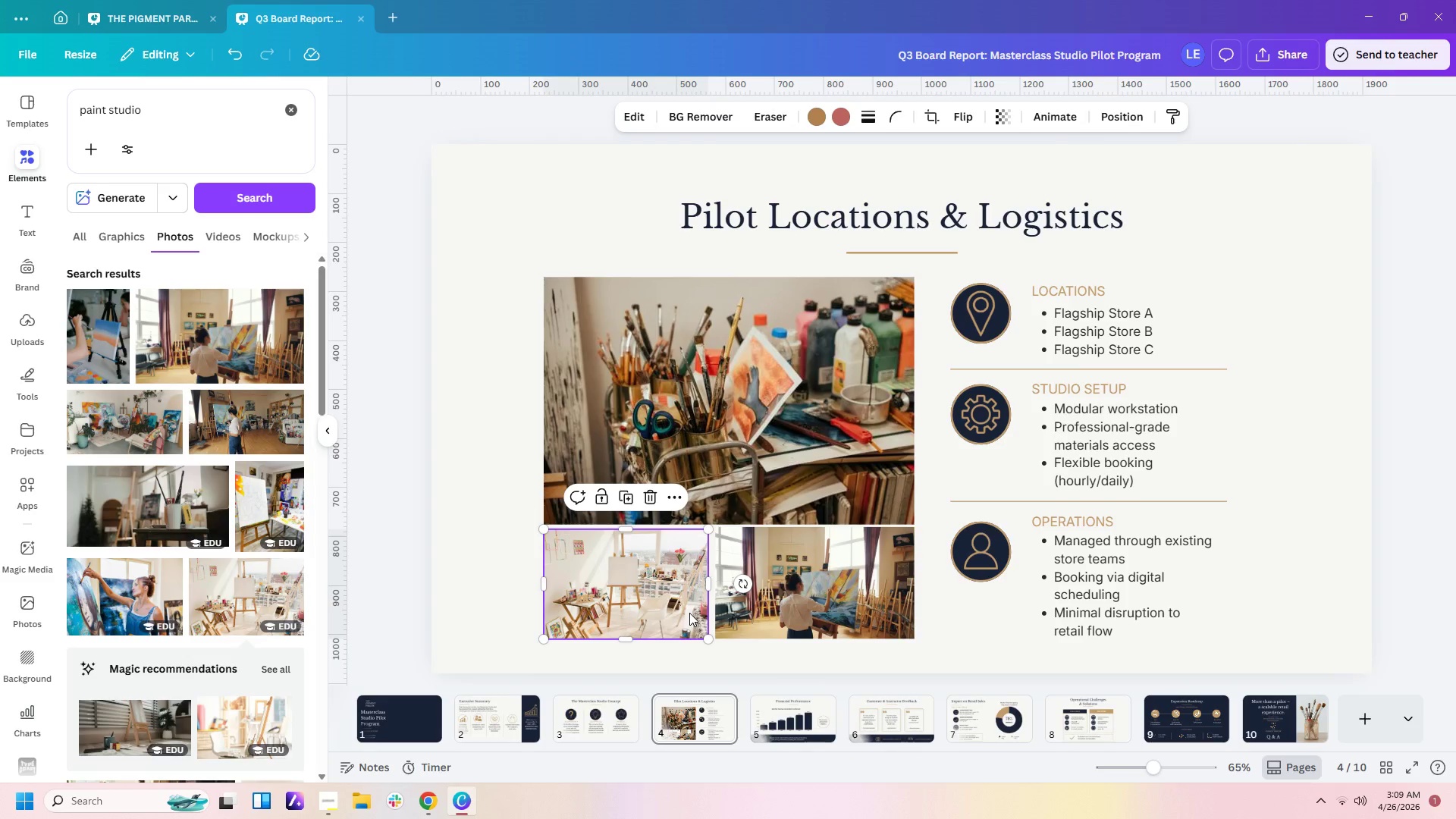 
left_click([689, 613])
 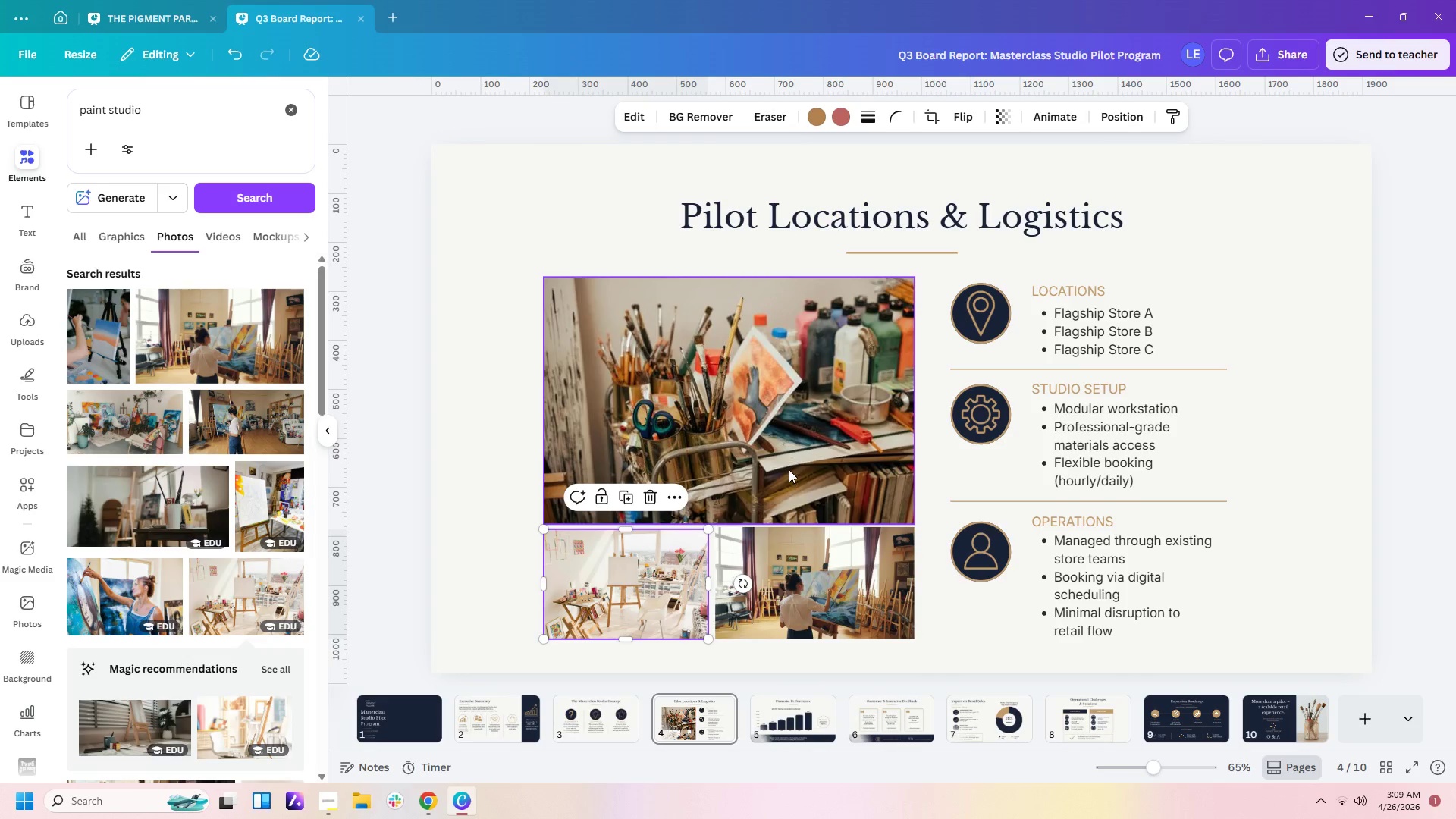 
left_click_drag(start_coordinate=[789, 469], to_coordinate=[790, 463])
 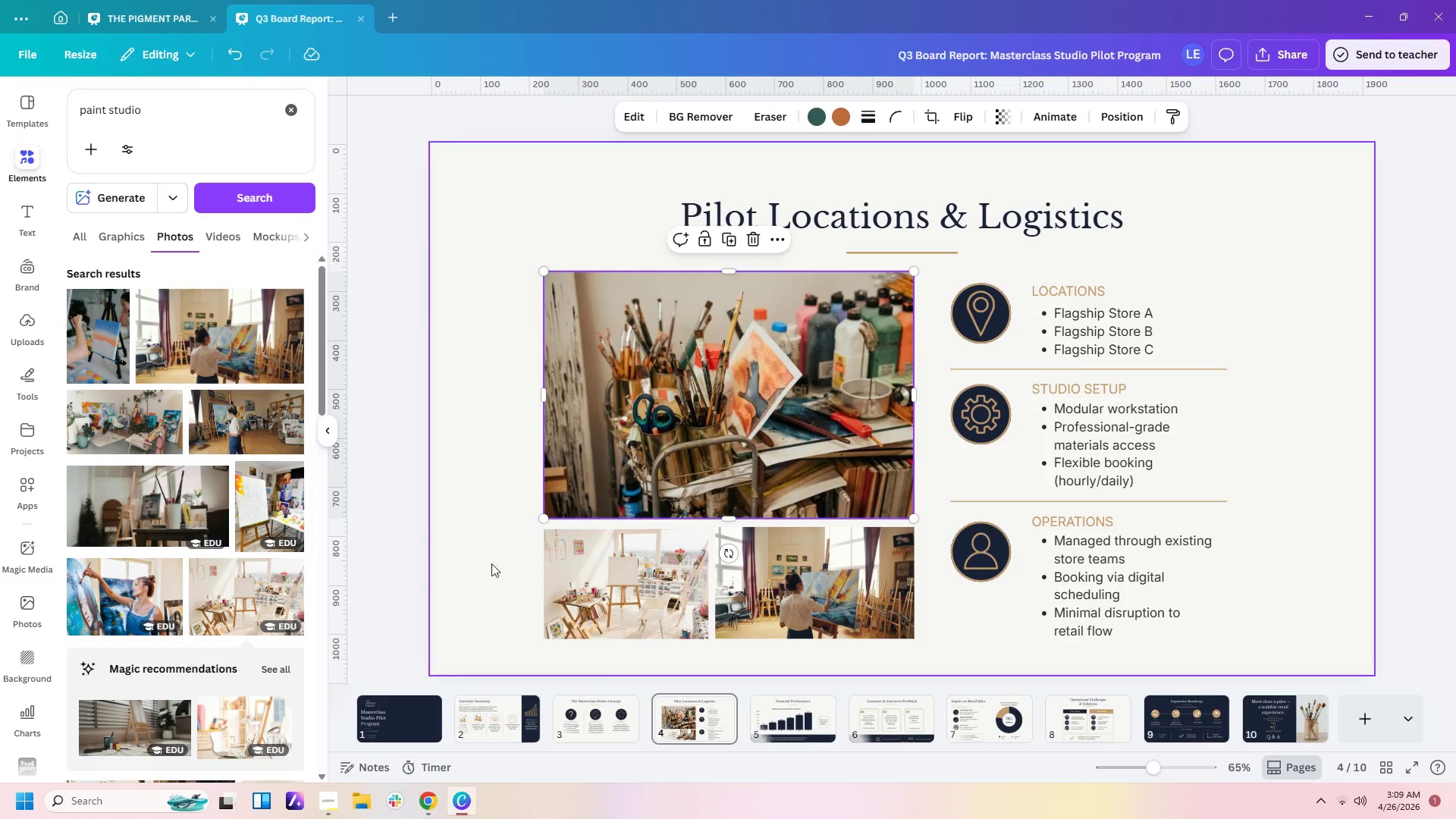 
left_click([482, 563])
 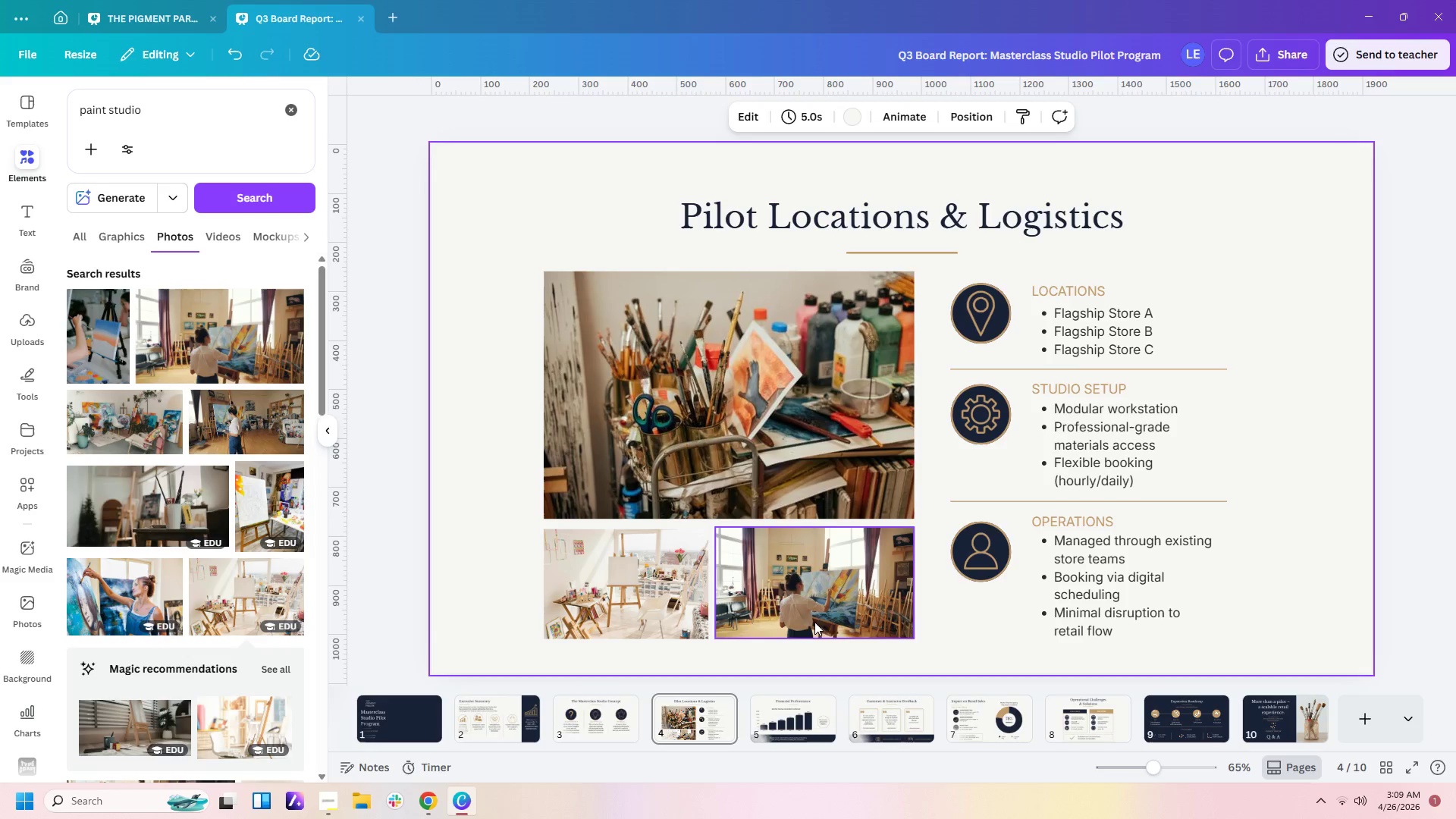 
left_click([830, 653])
 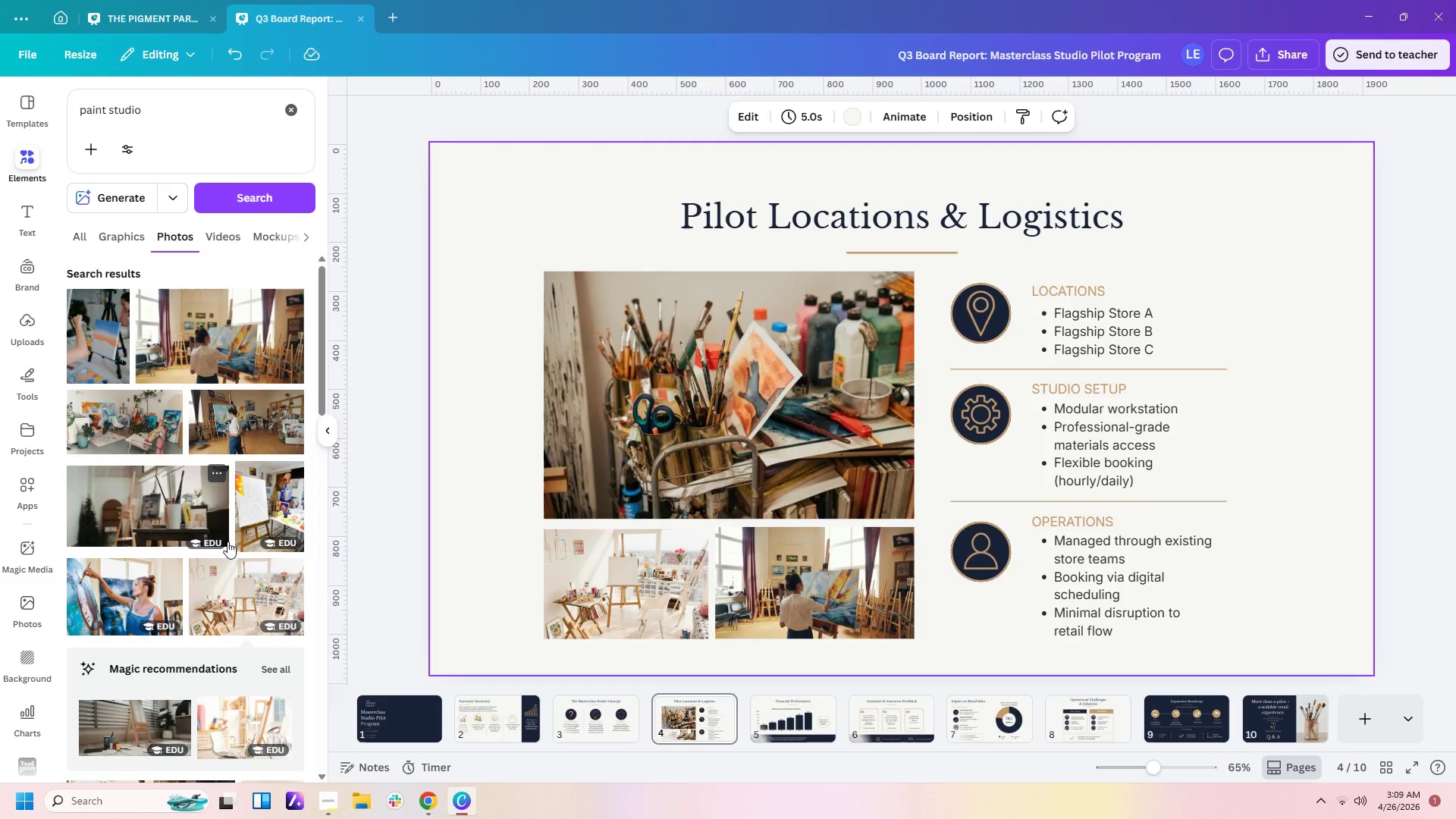 
left_click([424, 709])
 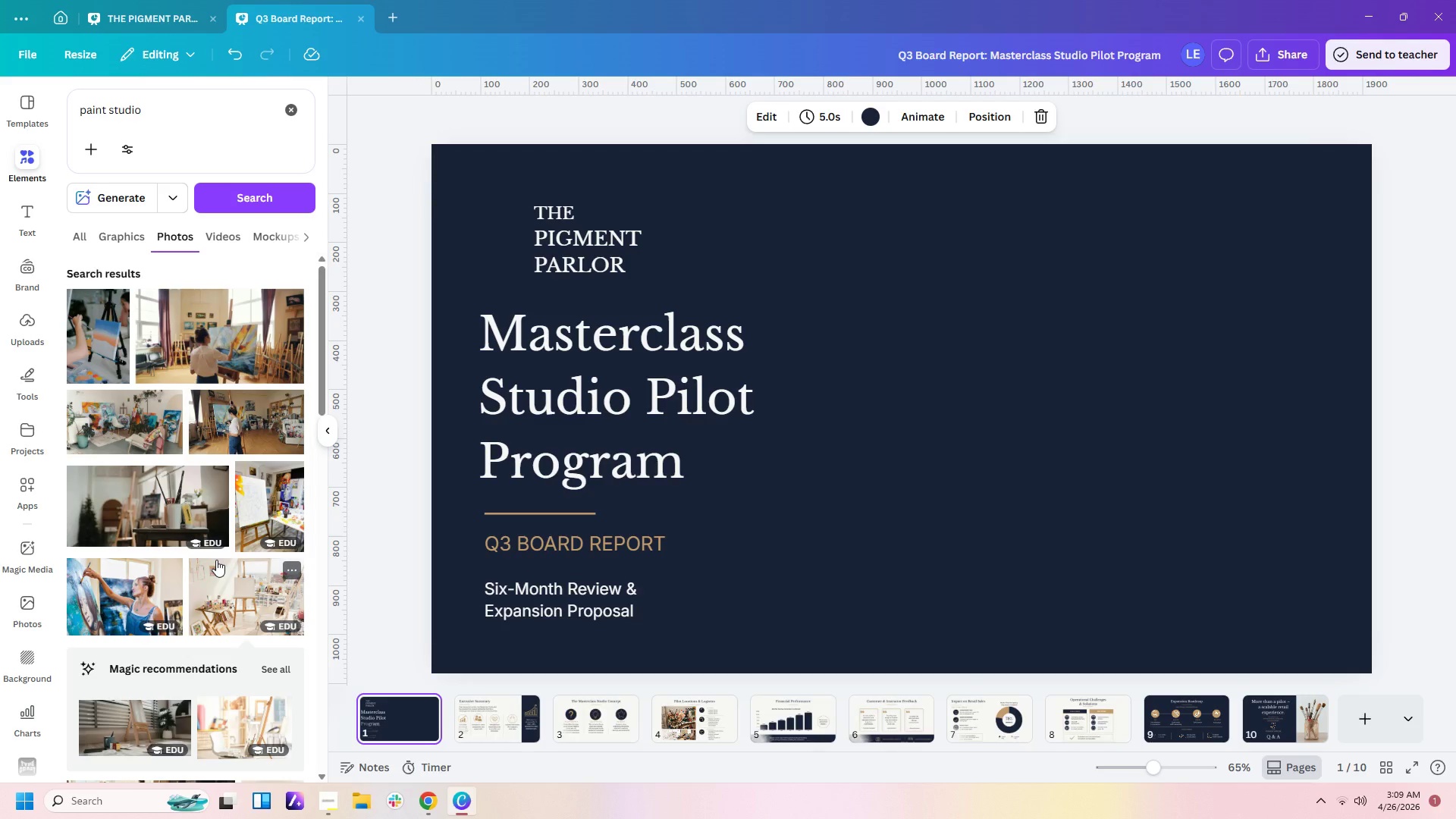 
scroll: coordinate [216, 560], scroll_direction: down, amount: 17.0
 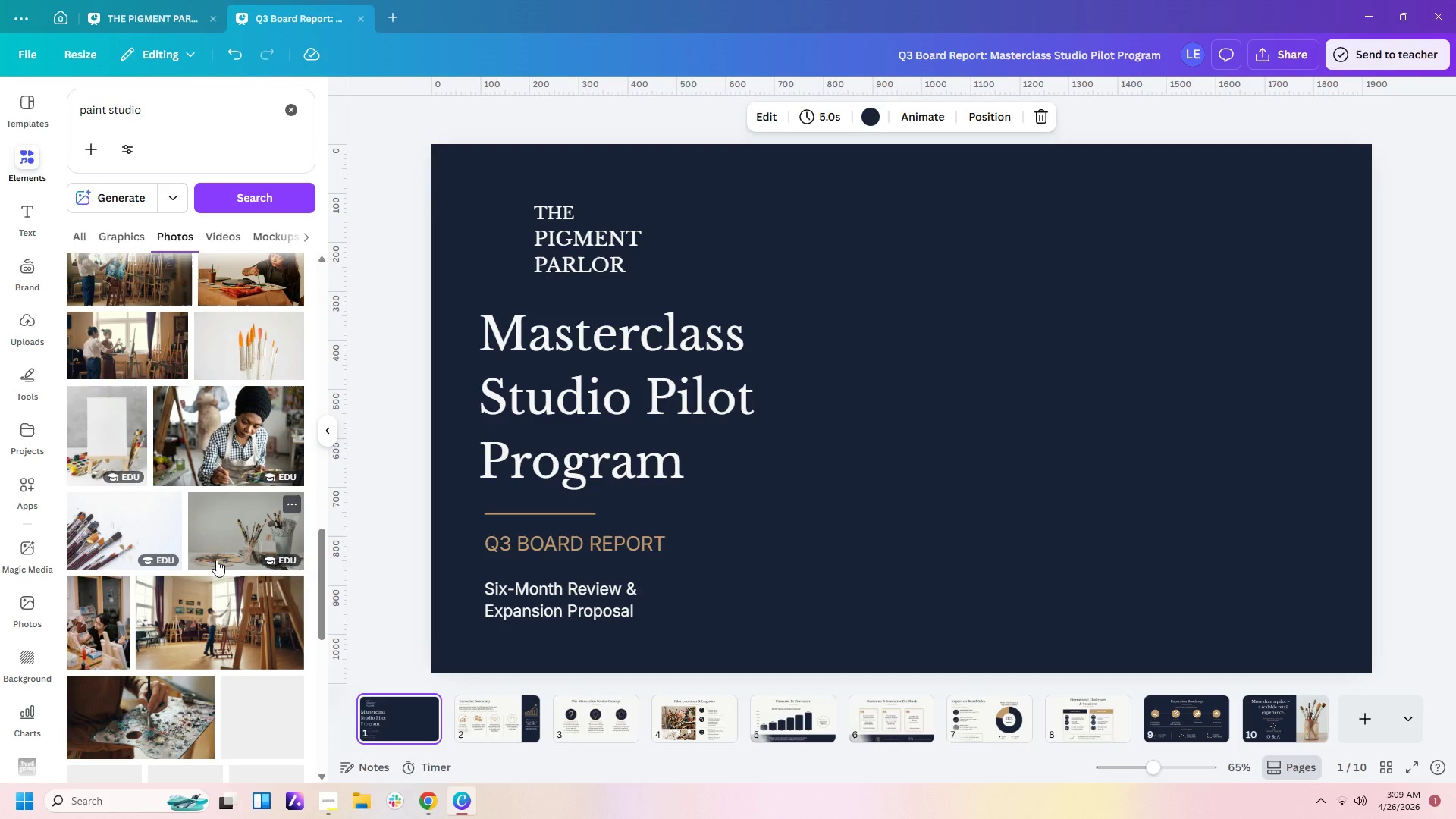 
scroll: coordinate [216, 560], scroll_direction: down, amount: 6.0
 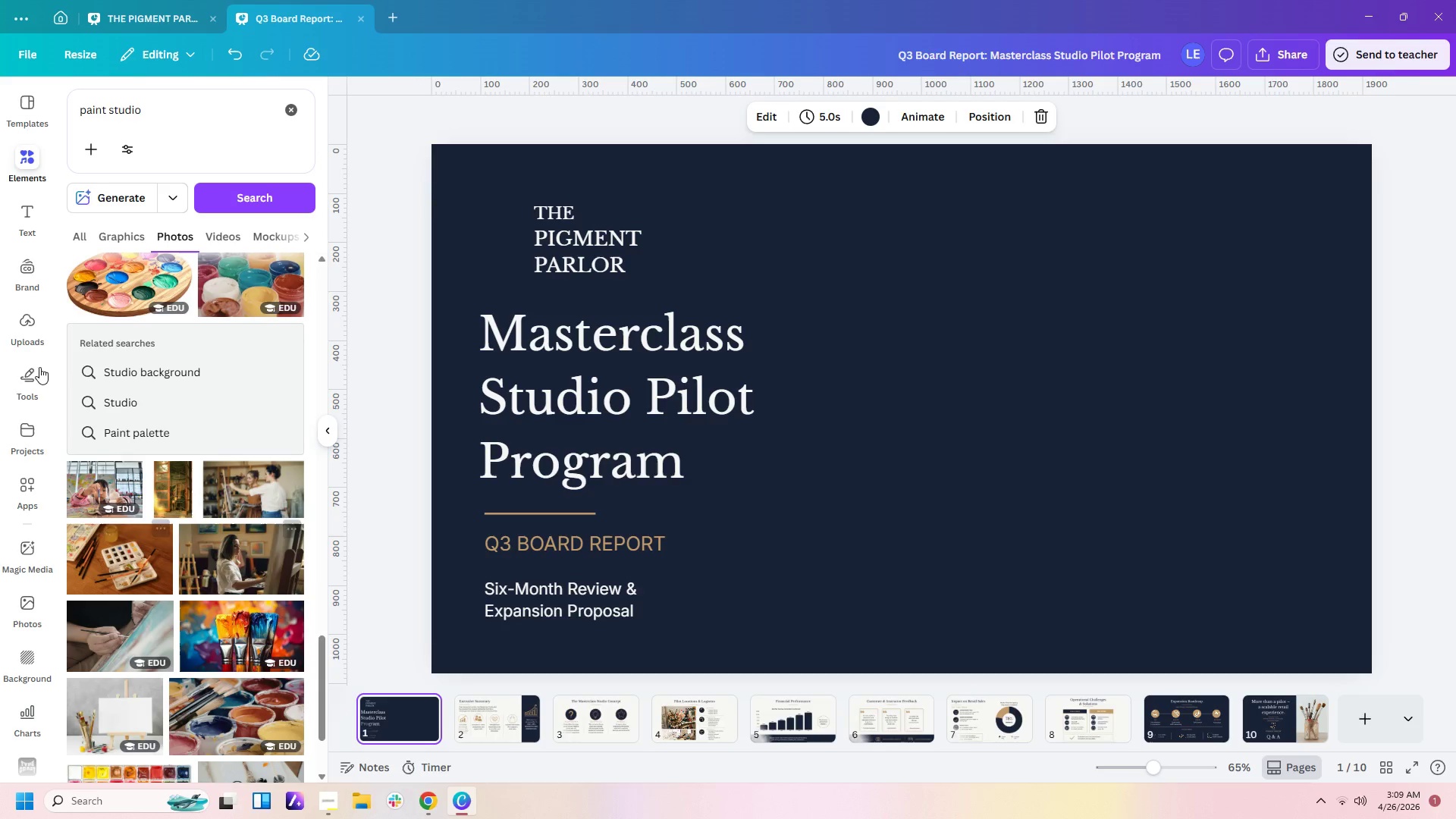 
left_click([171, 112])
 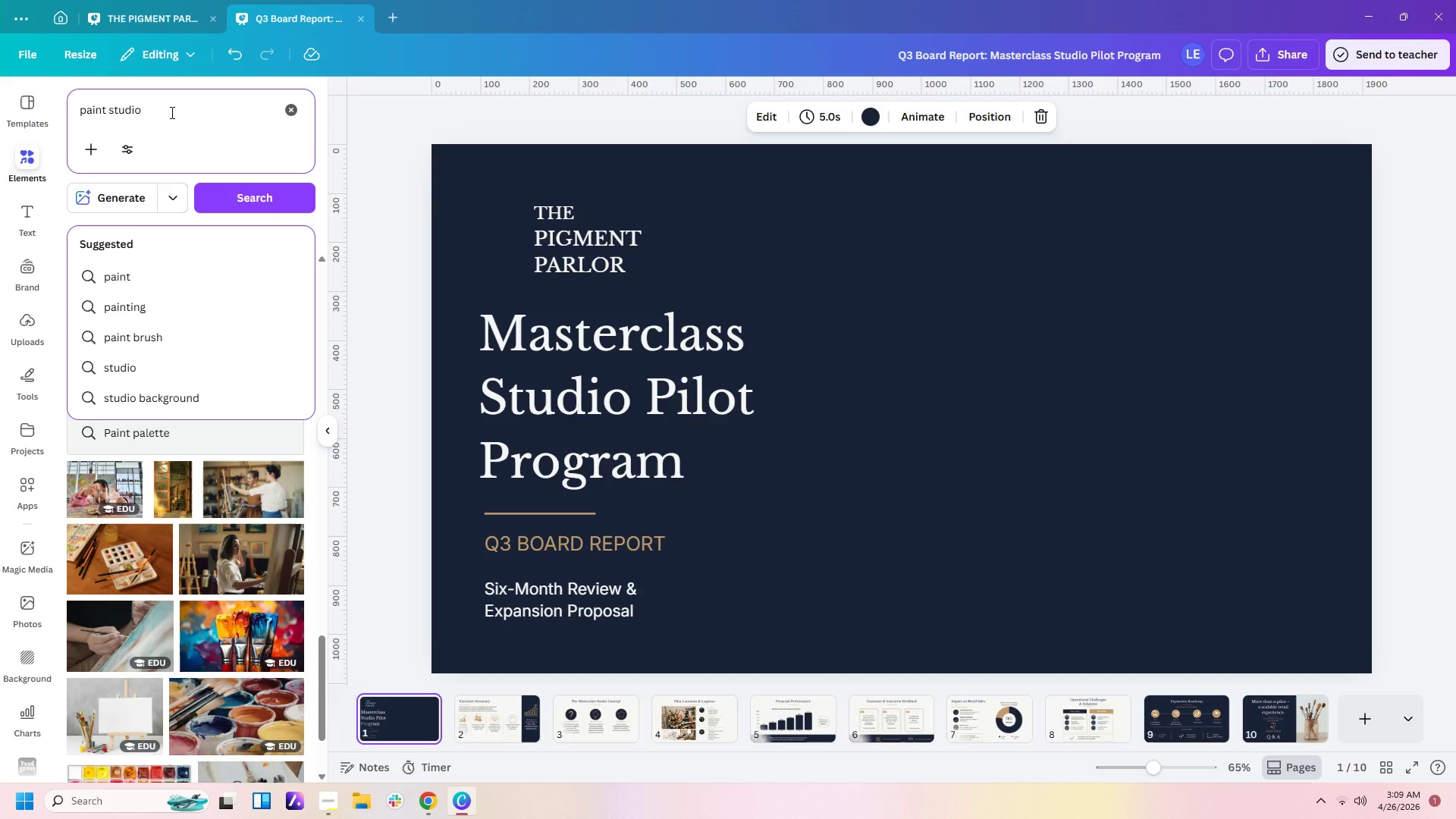 
type( full of brushes)
 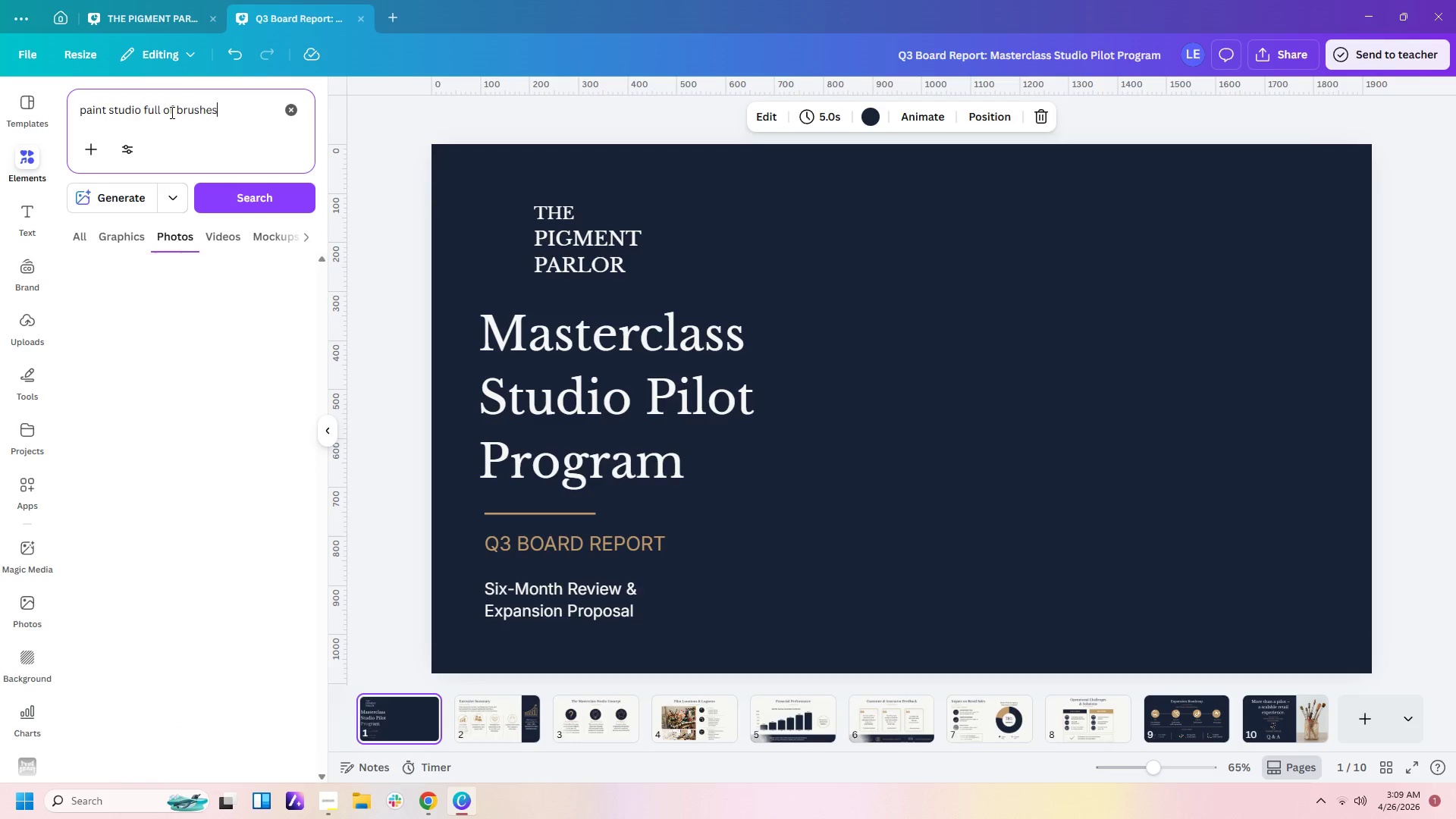 
key(Enter)
 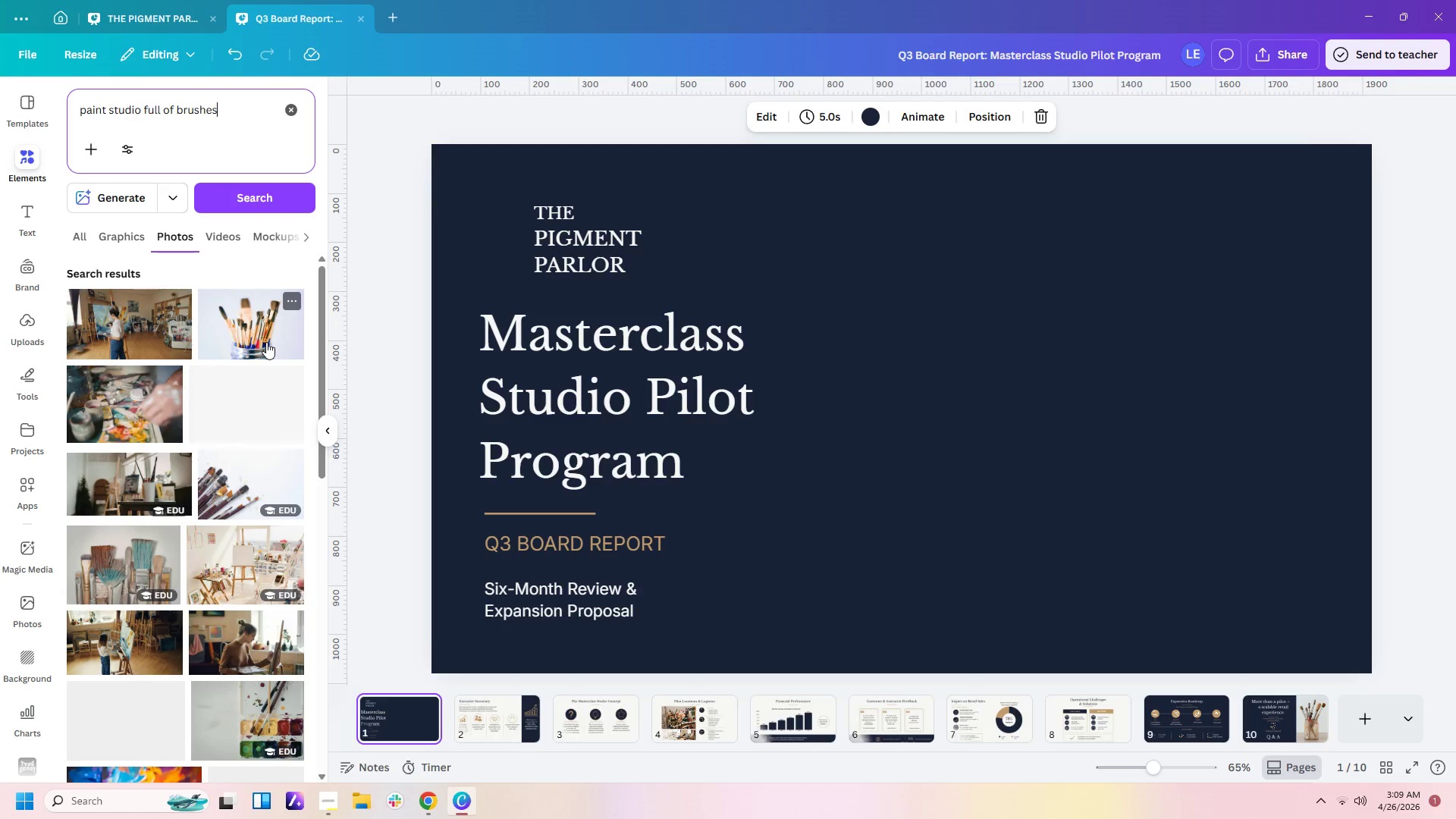 
scroll: coordinate [266, 342], scroll_direction: down, amount: 13.0
 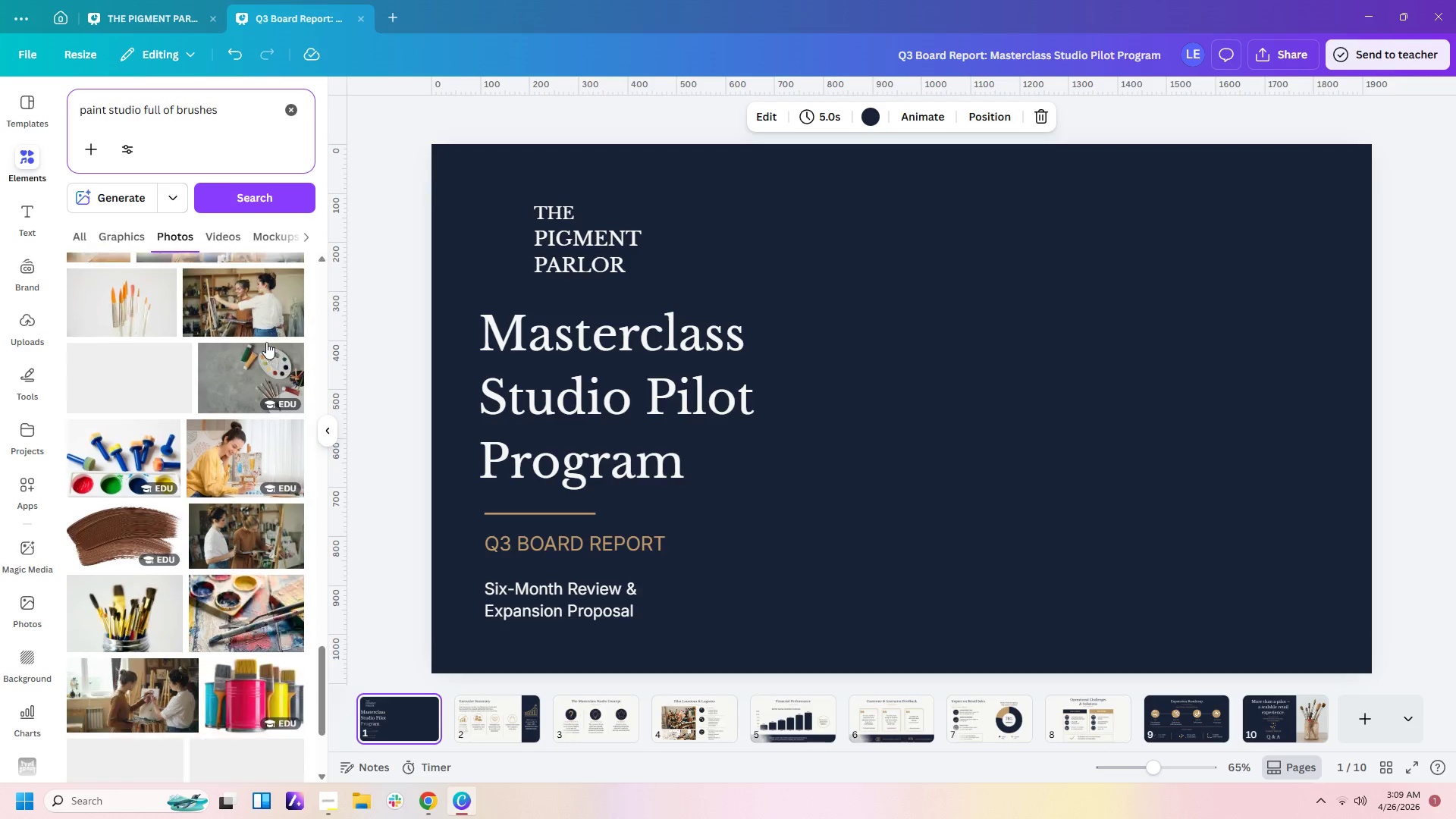 
scroll: coordinate [266, 342], scroll_direction: down, amount: 1.0
 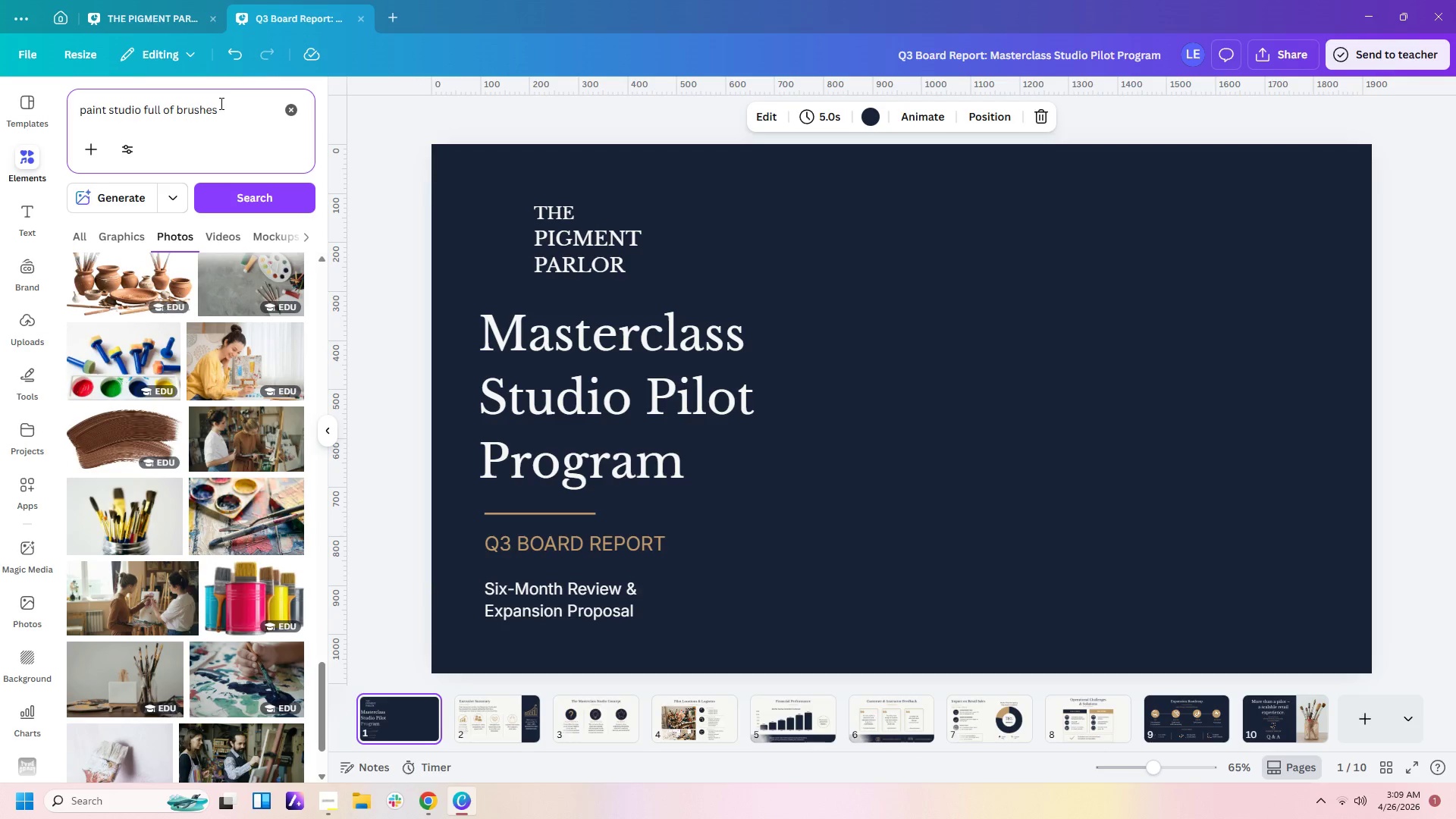 
left_click([243, 113])
 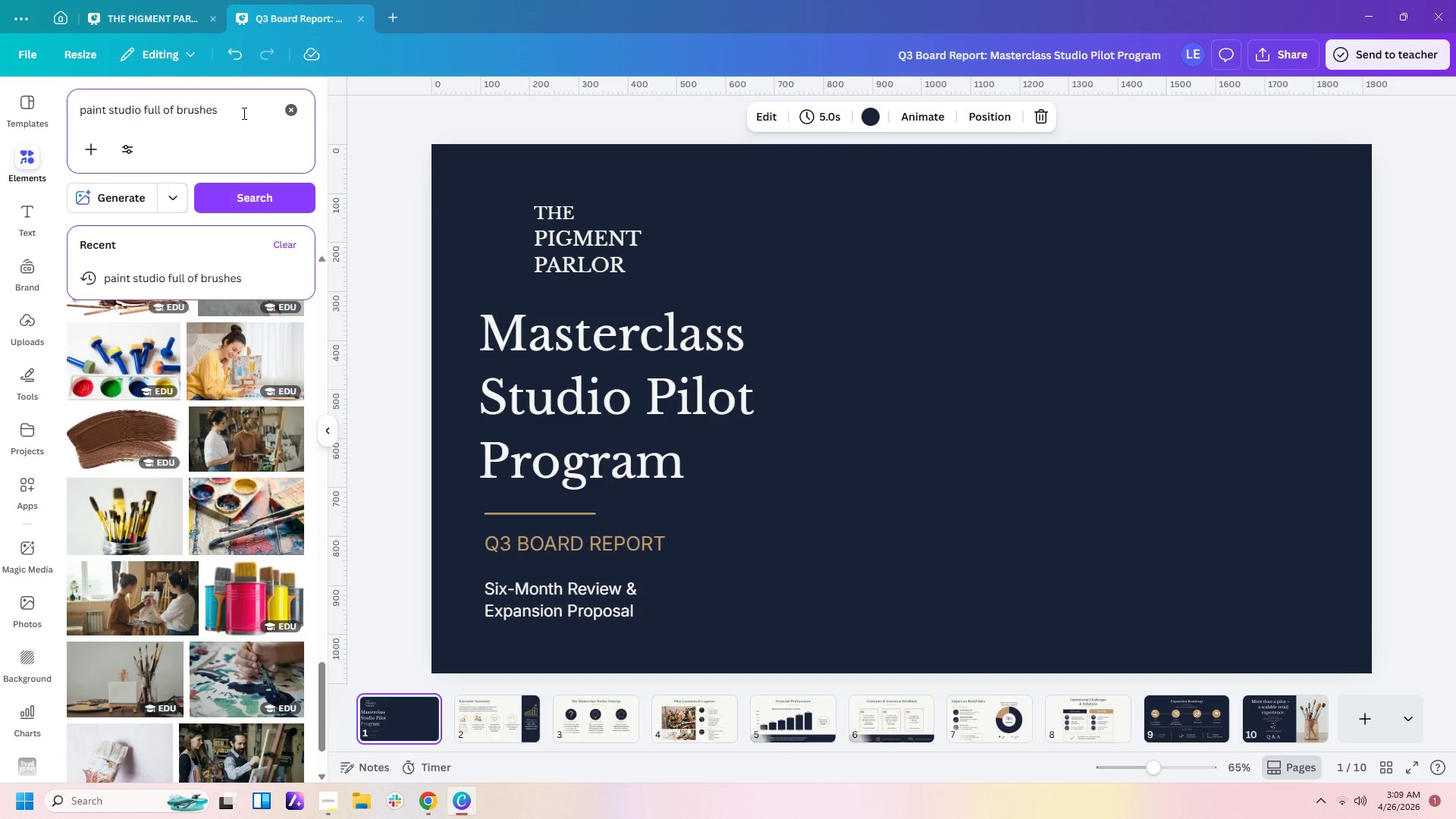 
type( and am)
key(Backspace)
key(Backspace)
type(materilas)
 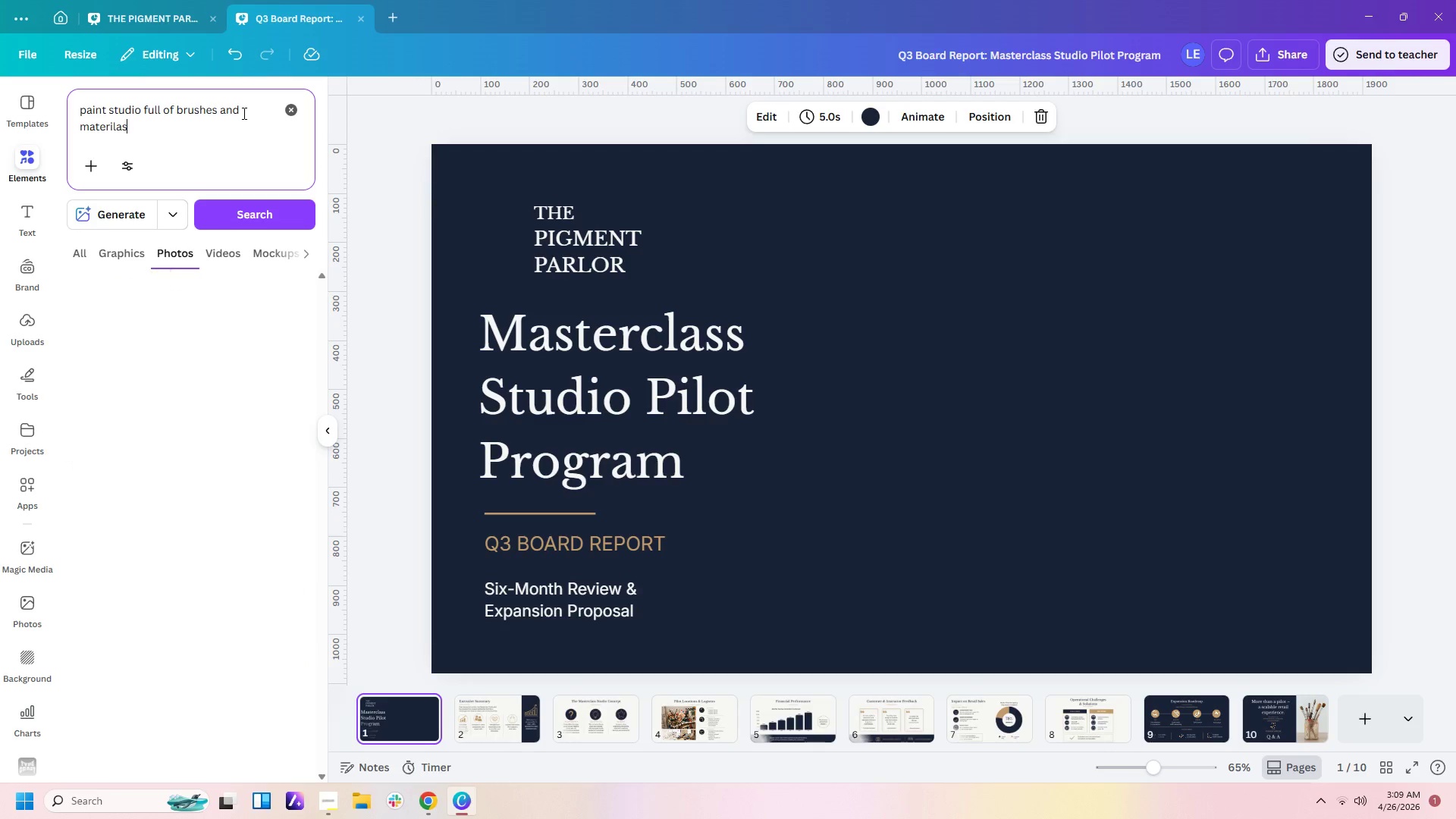 
key(Enter)
 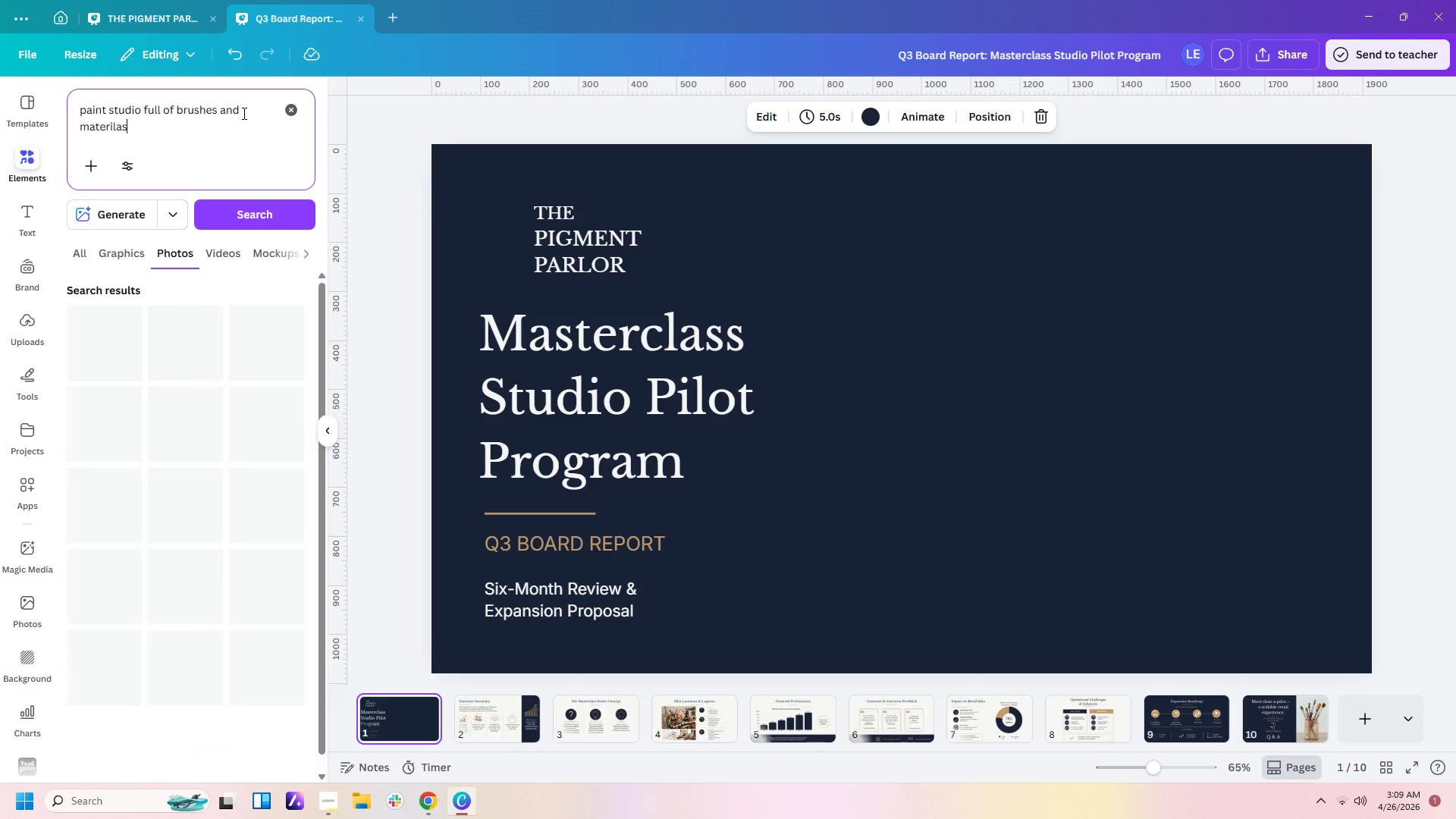 
key(Backspace)
key(Backspace)
key(Backspace)
type(as)
key(Backspace)
type(ls)
 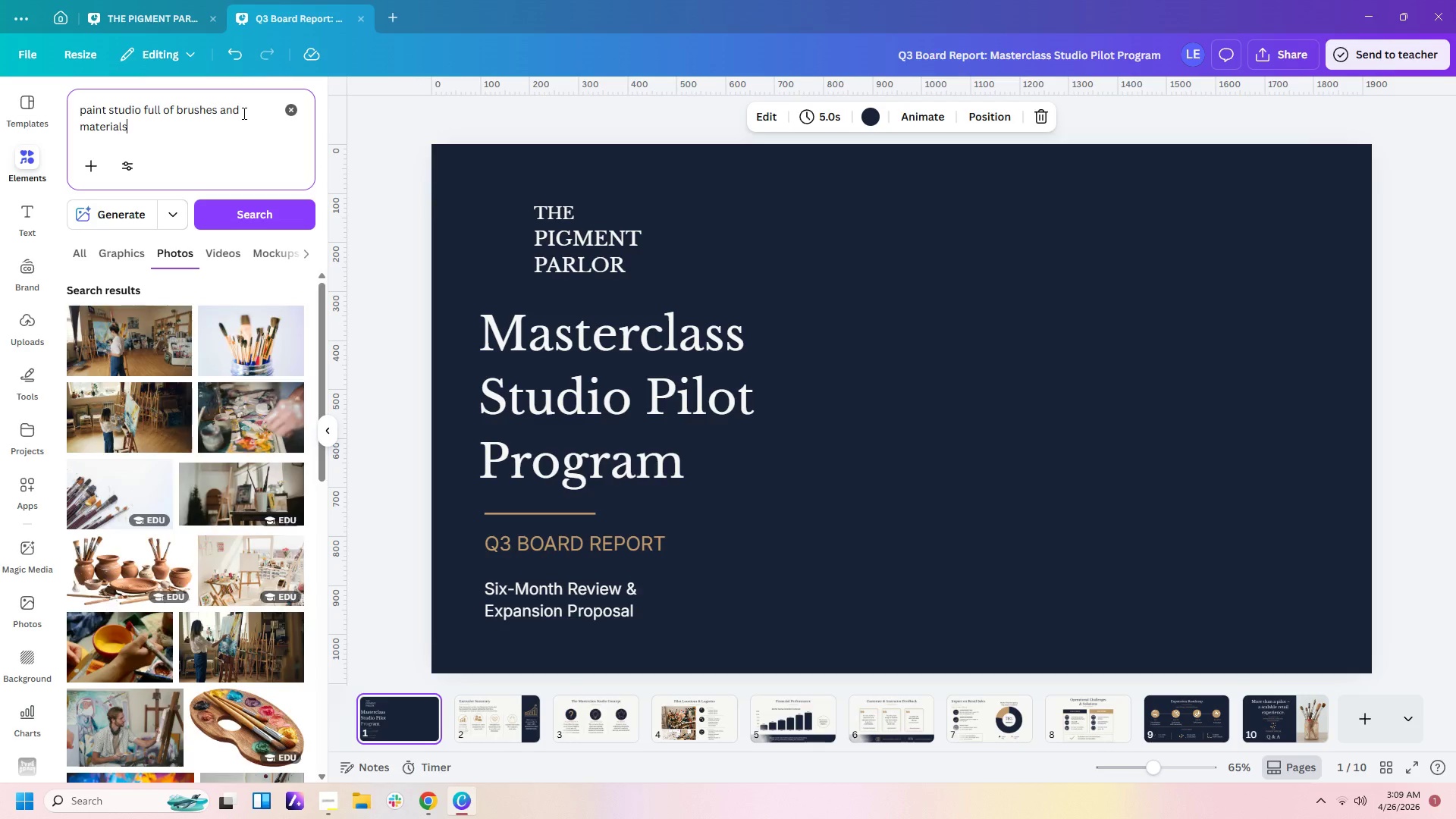 
key(Enter)
 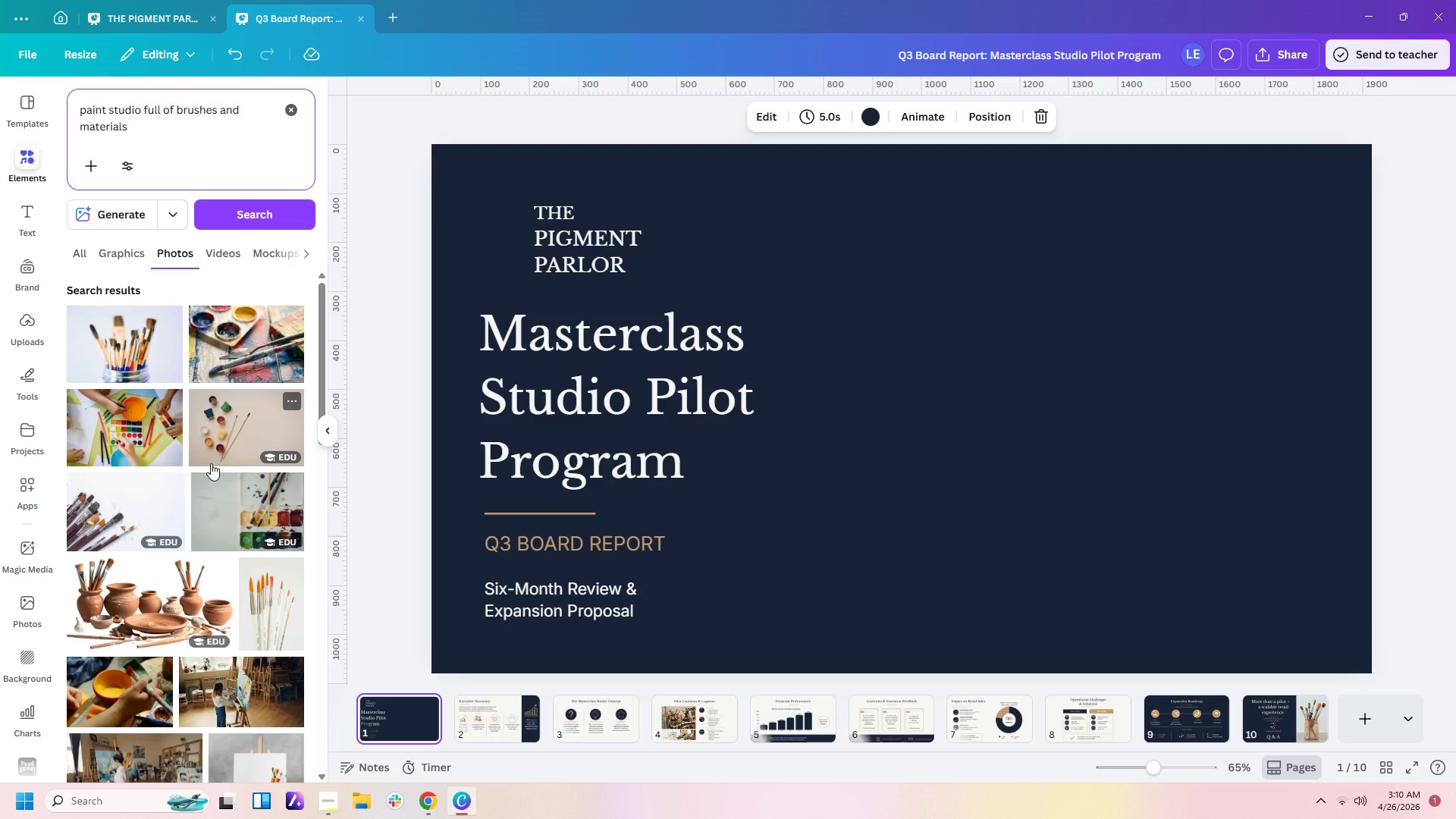 
wait(6.19)
 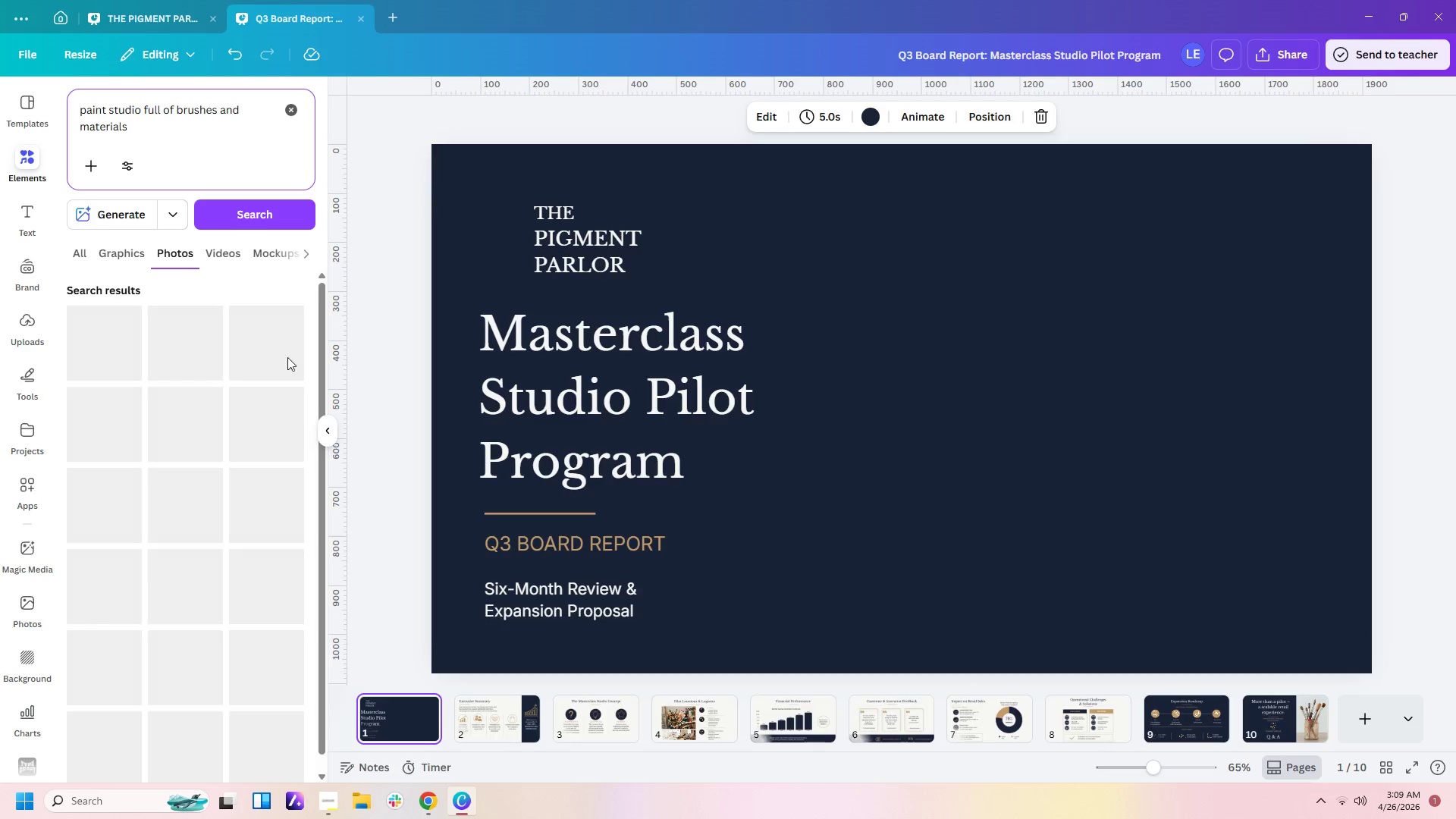 
scroll: coordinate [211, 463], scroll_direction: down, amount: 3.0
 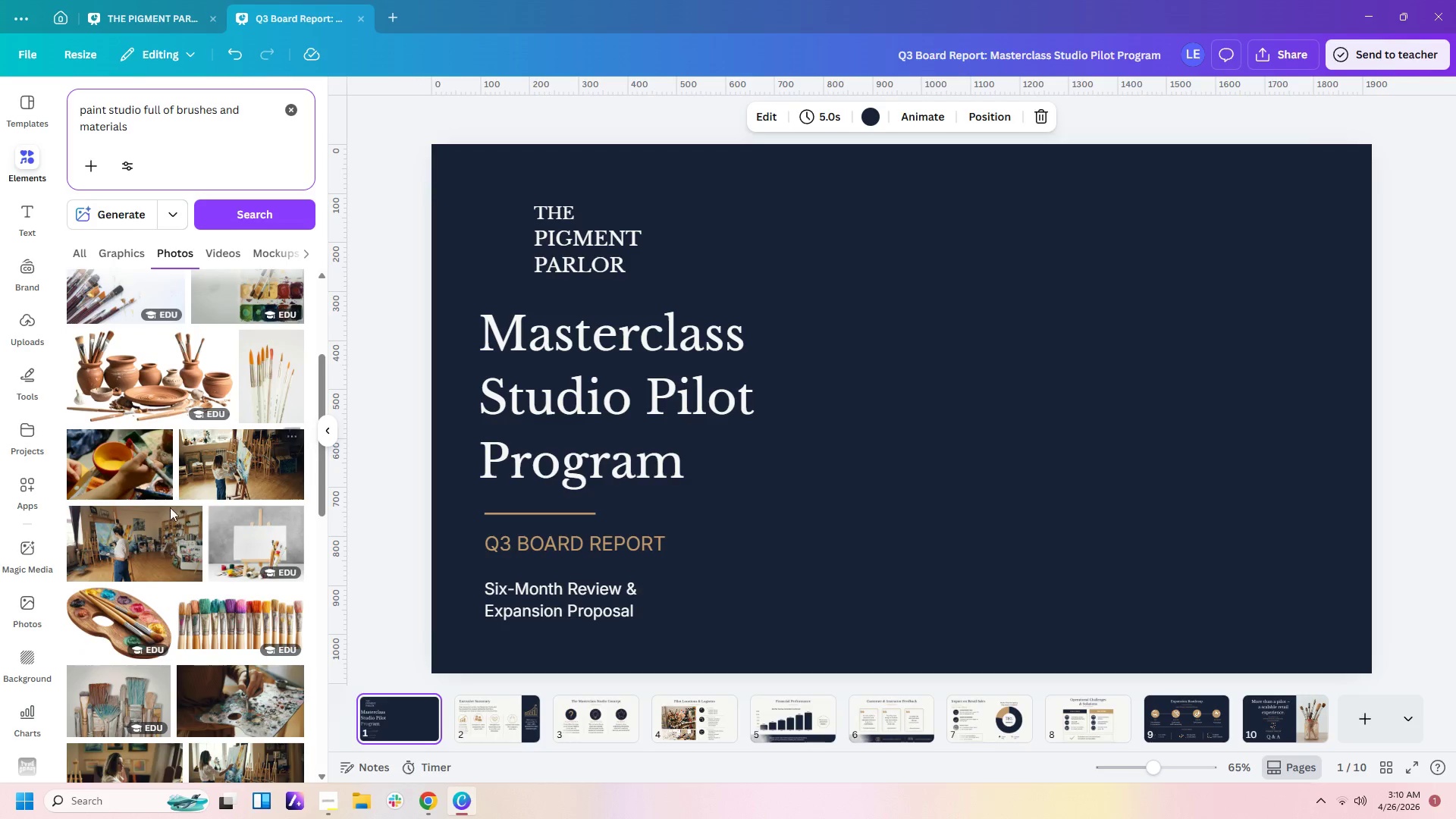 
left_click([162, 535])
 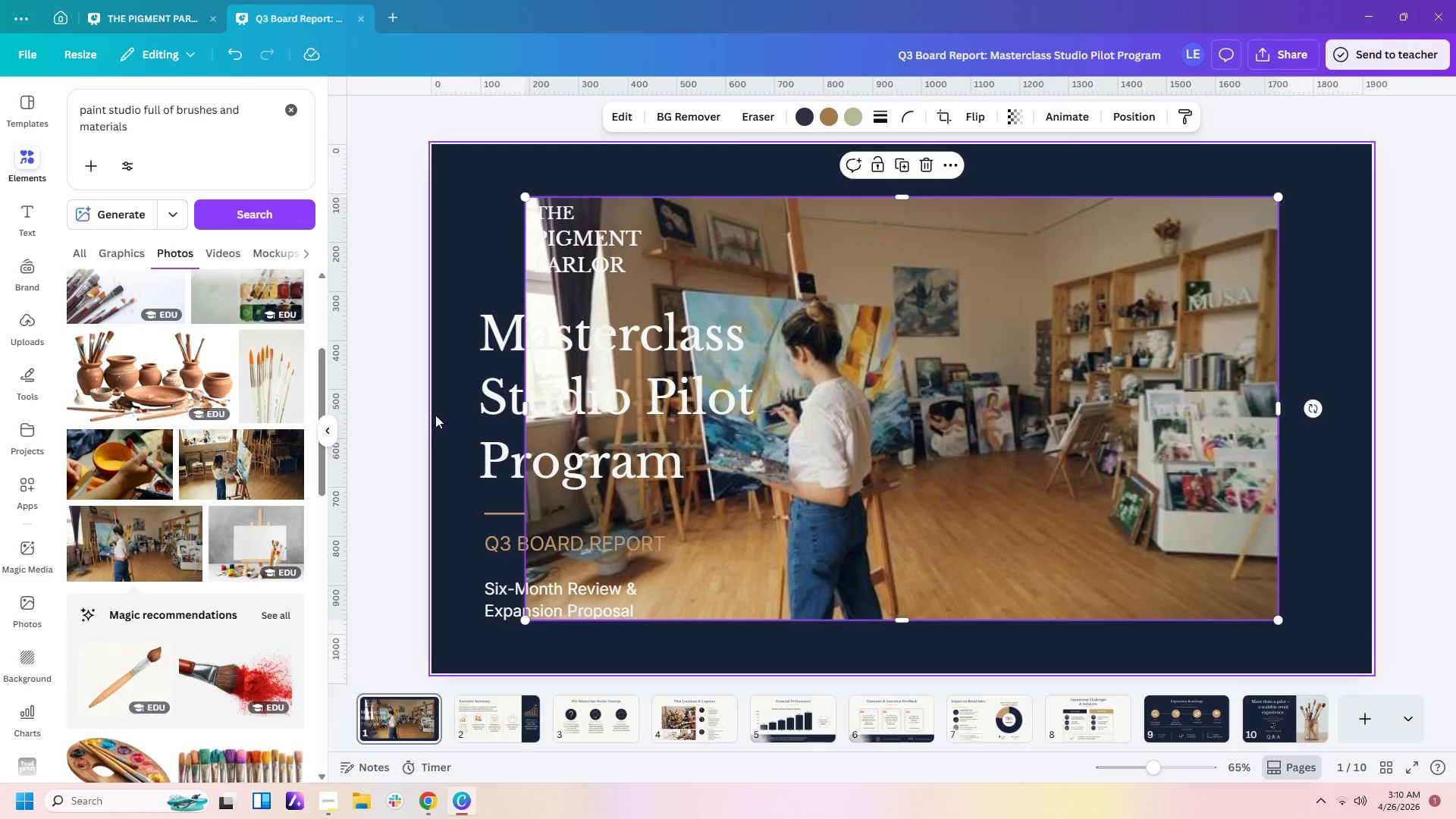 
scroll: coordinate [208, 511], scroll_direction: down, amount: 2.0
 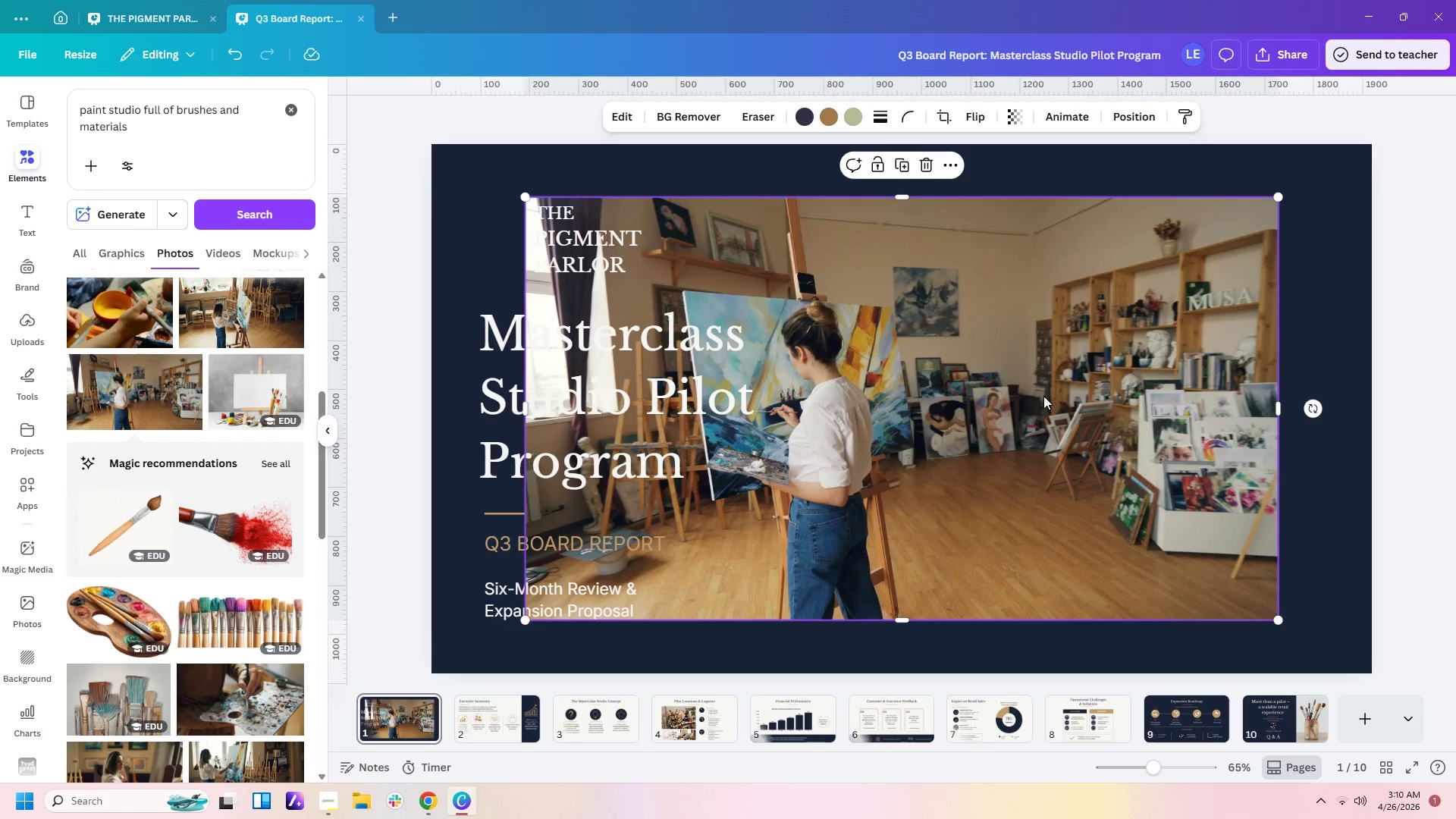 
left_click([1094, 397])
 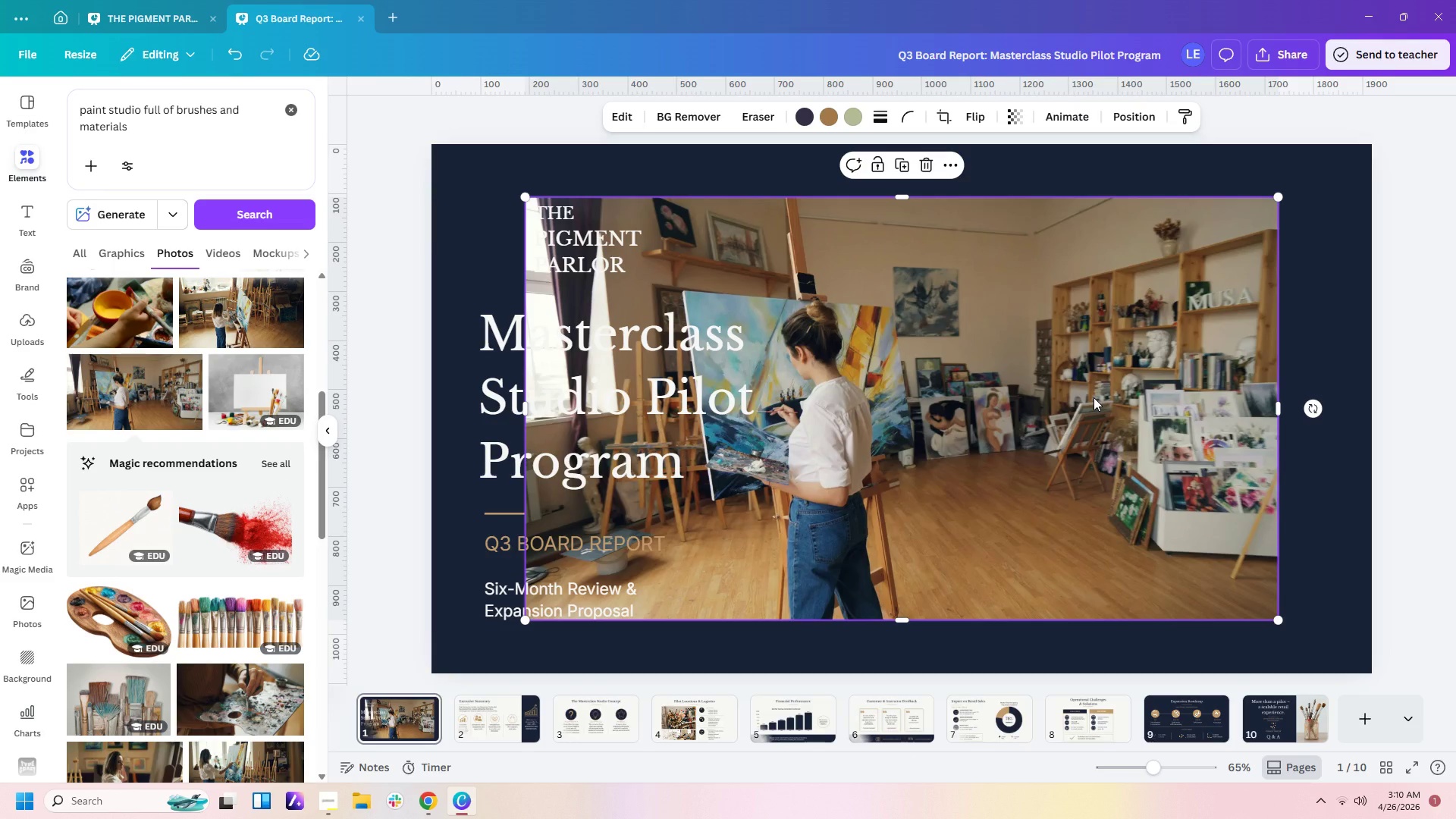 
key(Delete)
 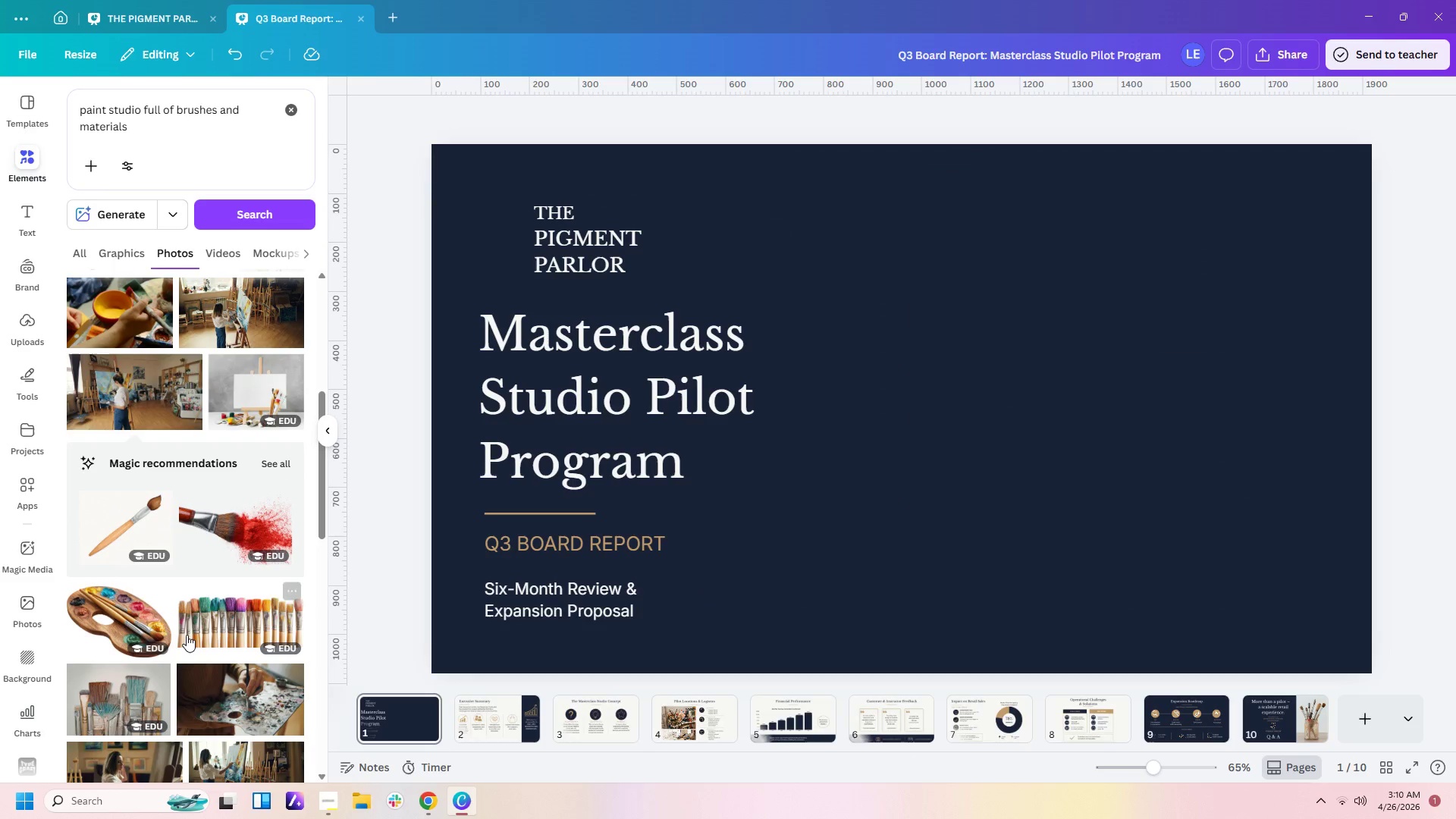 
scroll: coordinate [181, 623], scroll_direction: down, amount: 13.0
 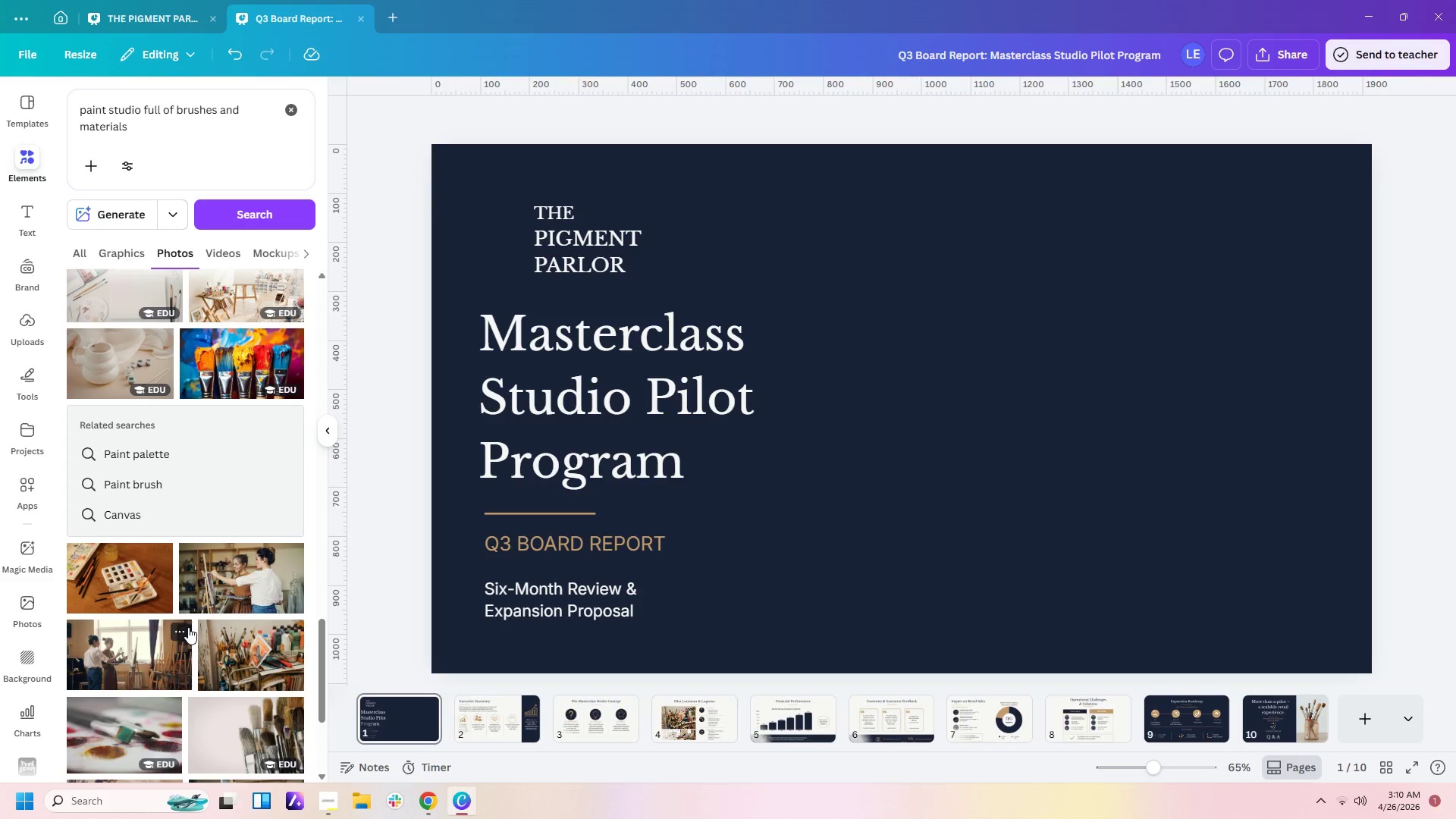 
left_click([248, 649])
 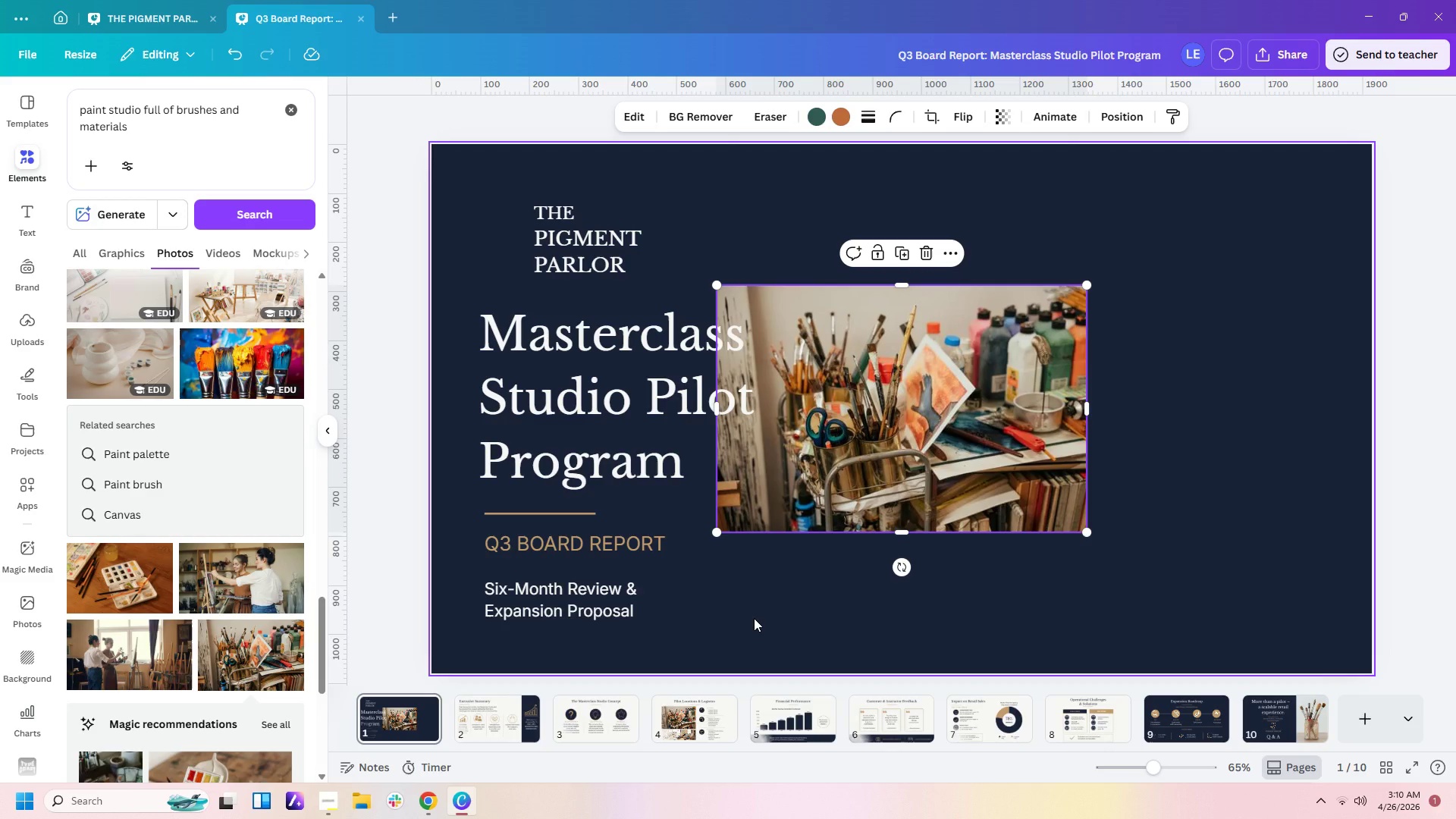 
key(Delete)
 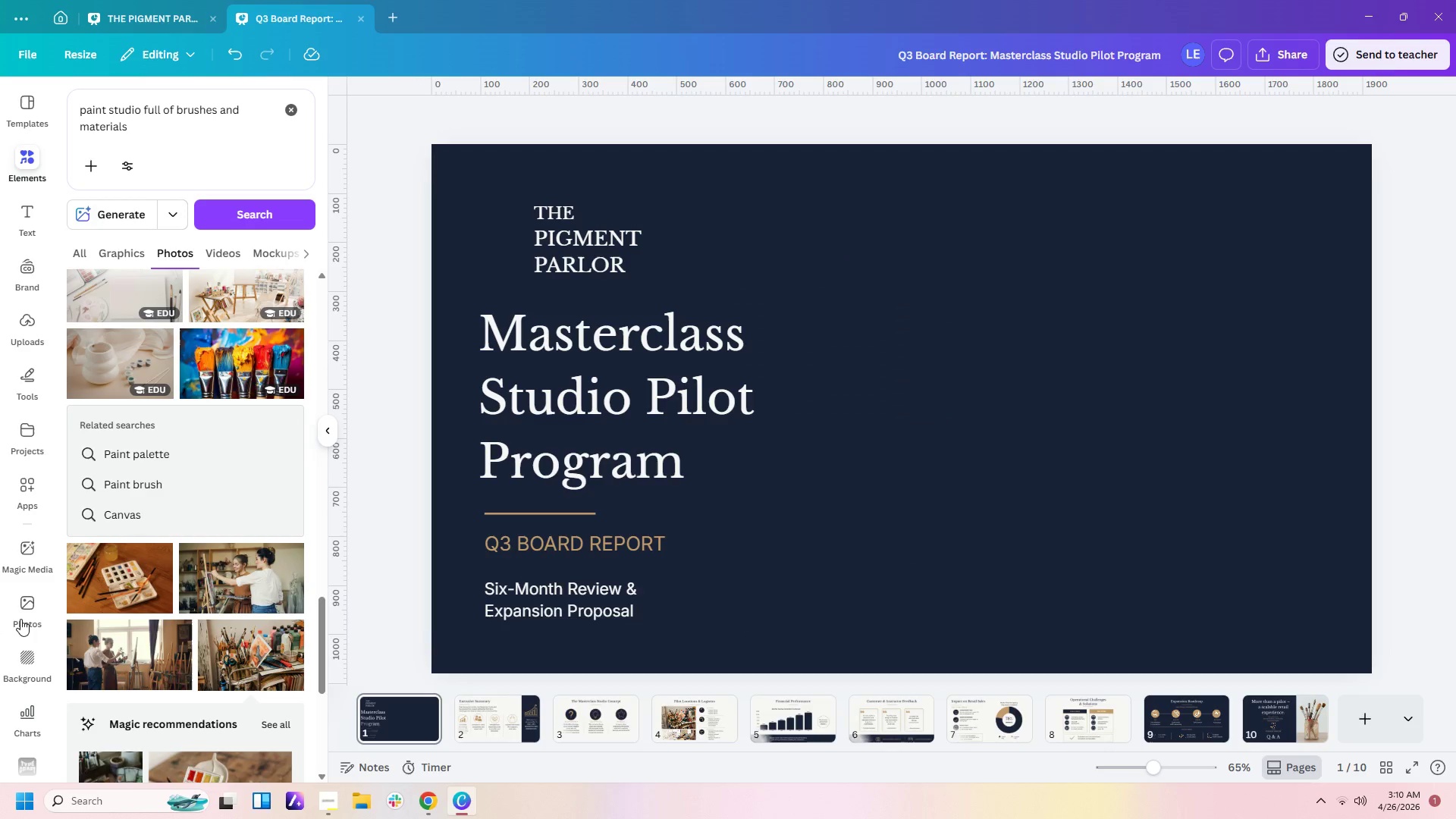 
scroll: coordinate [146, 619], scroll_direction: down, amount: 15.0
 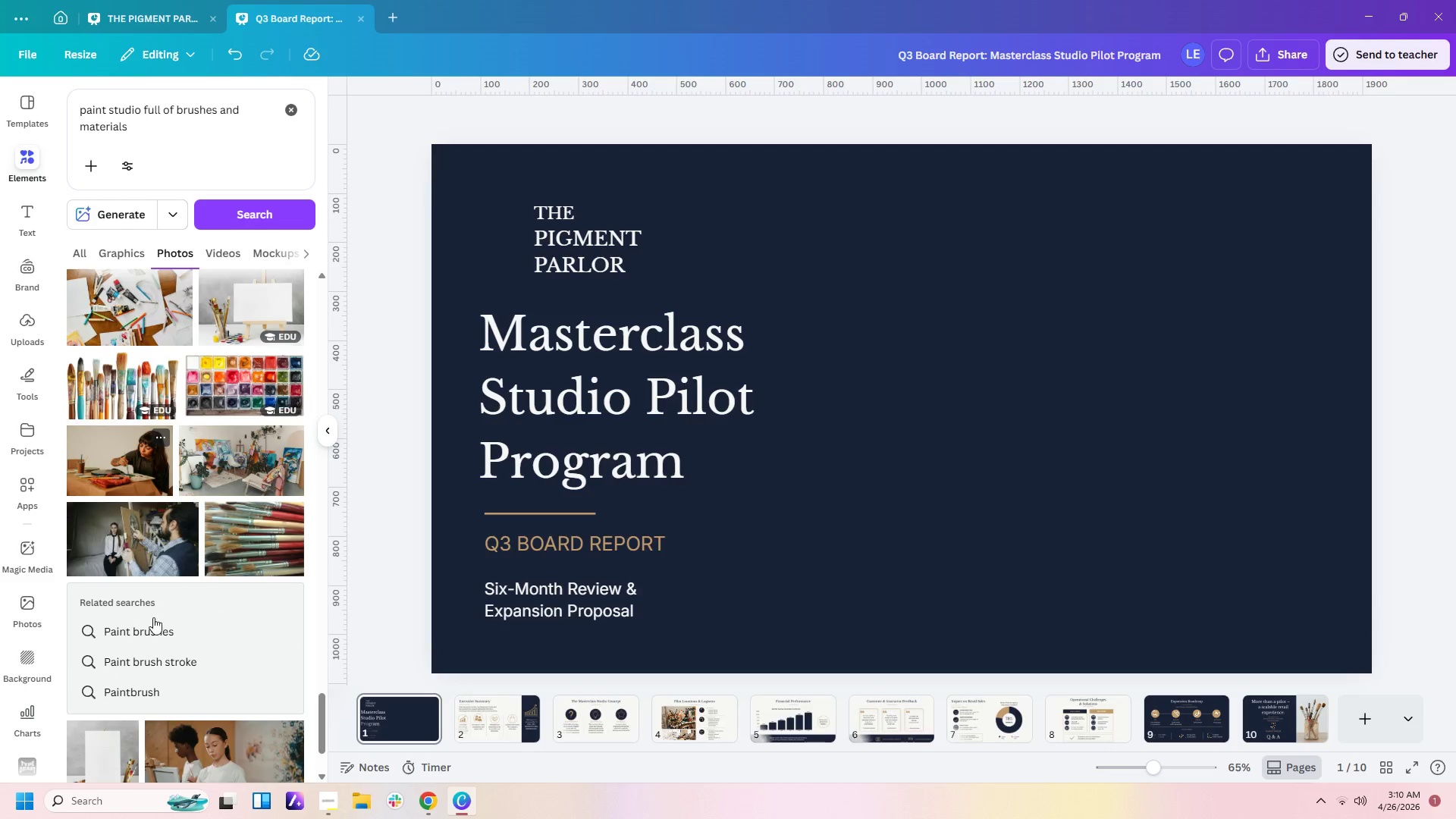 
left_click([233, 477])
 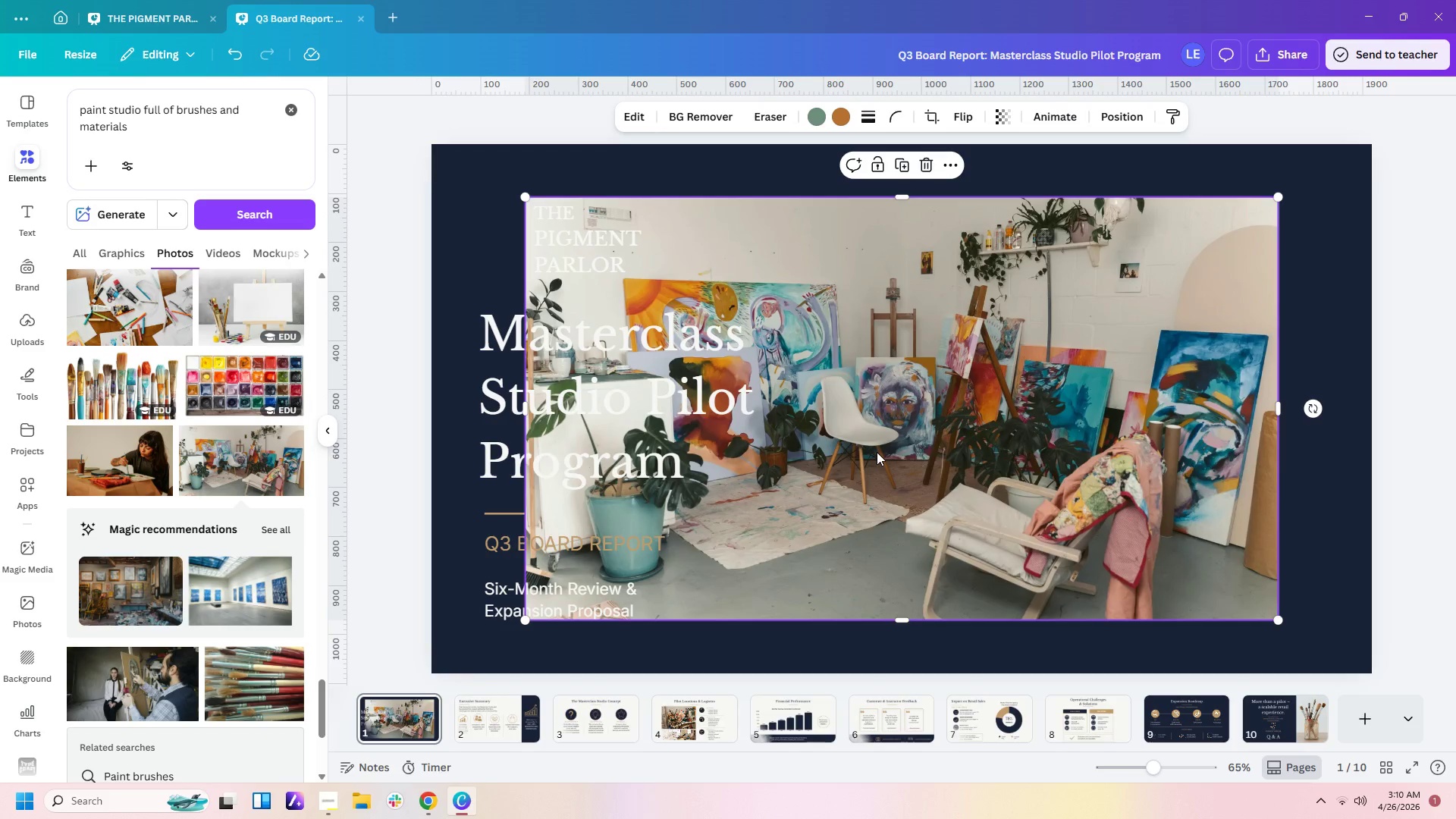 
key(Delete)